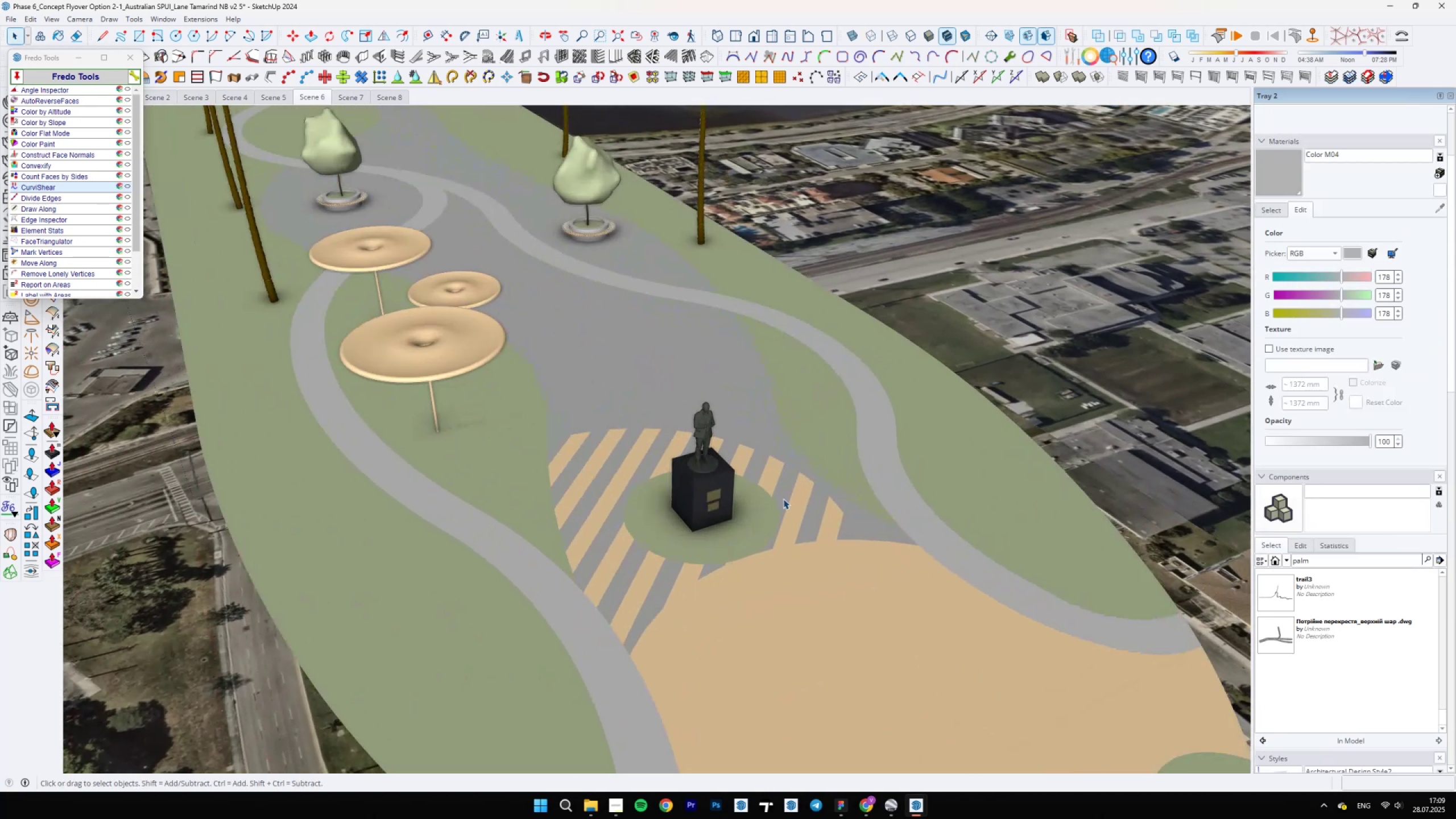 
scroll: coordinate [707, 632], scroll_direction: down, amount: 13.0
 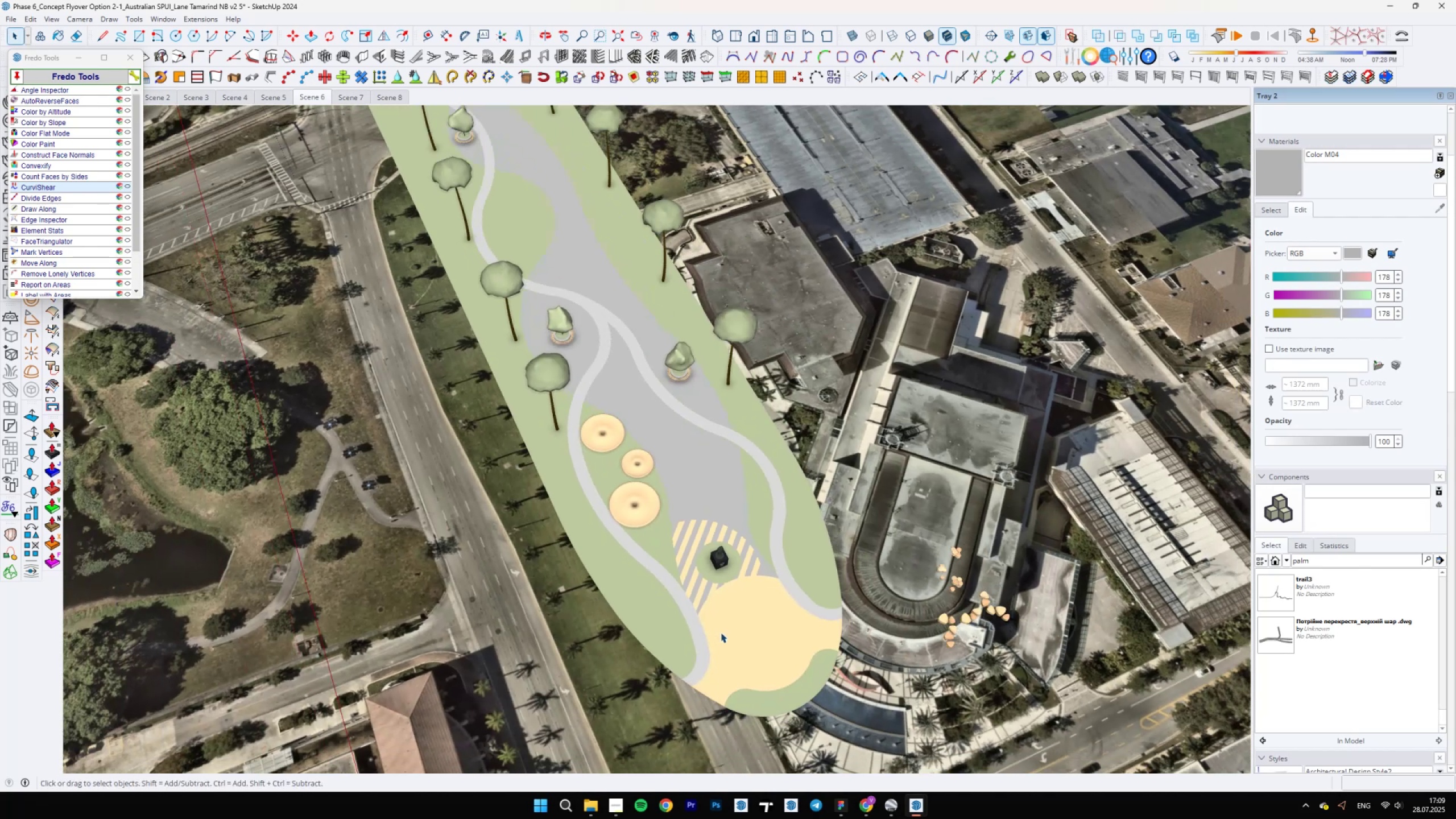 
scroll: coordinate [734, 612], scroll_direction: up, amount: 13.0
 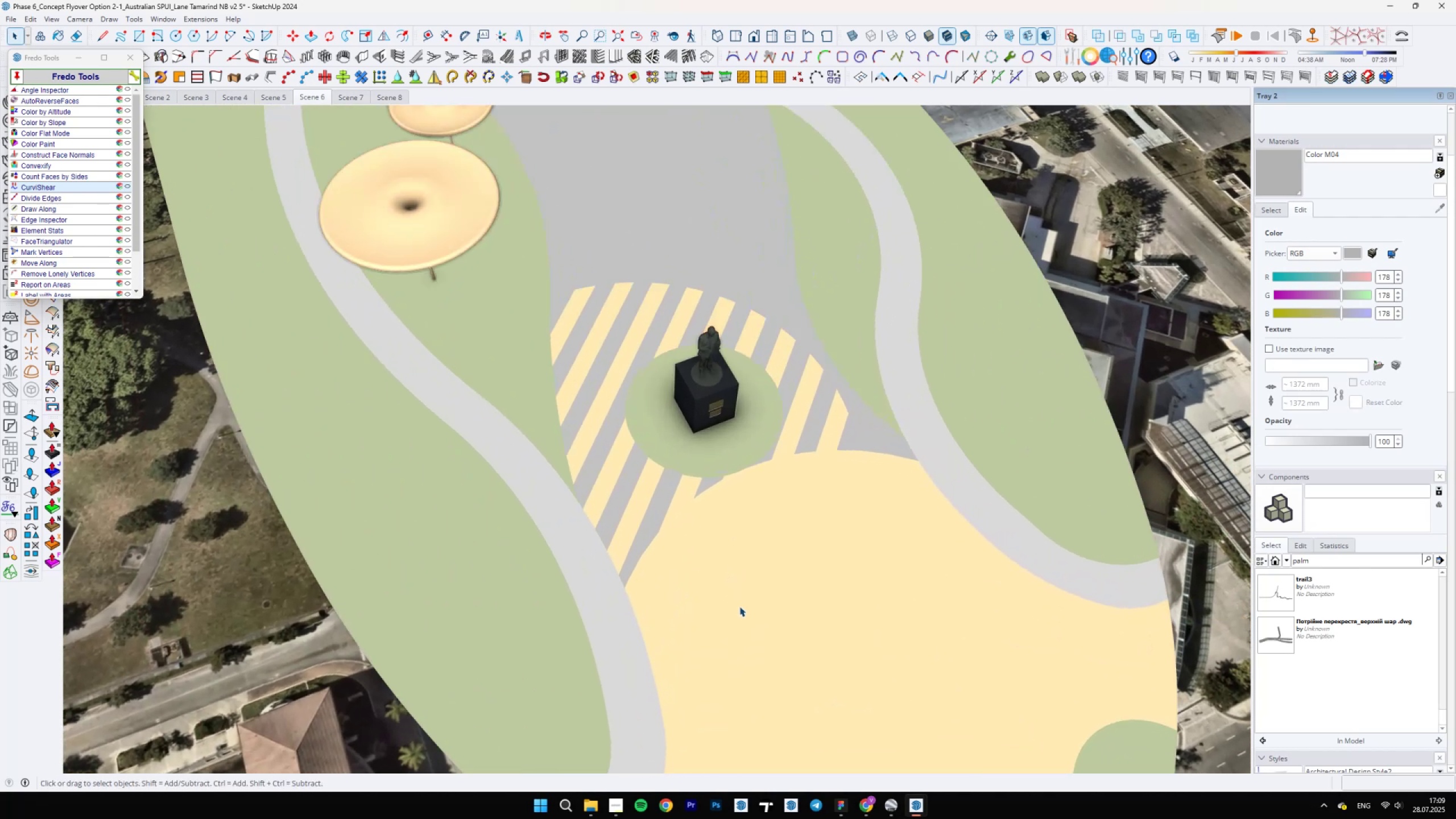 
scroll: coordinate [784, 529], scroll_direction: down, amount: 17.0
 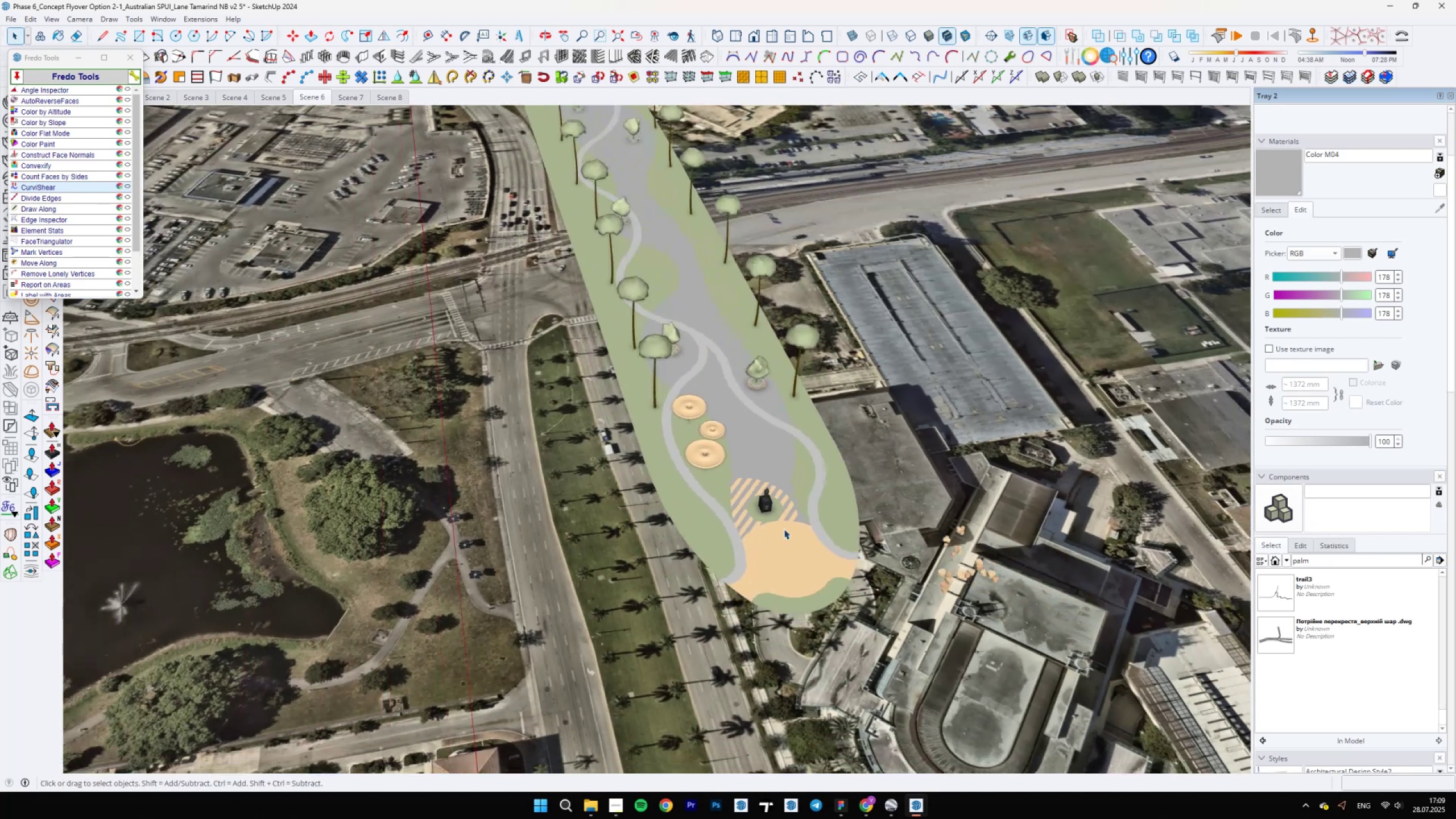 
scroll: coordinate [797, 483], scroll_direction: up, amount: 18.0
 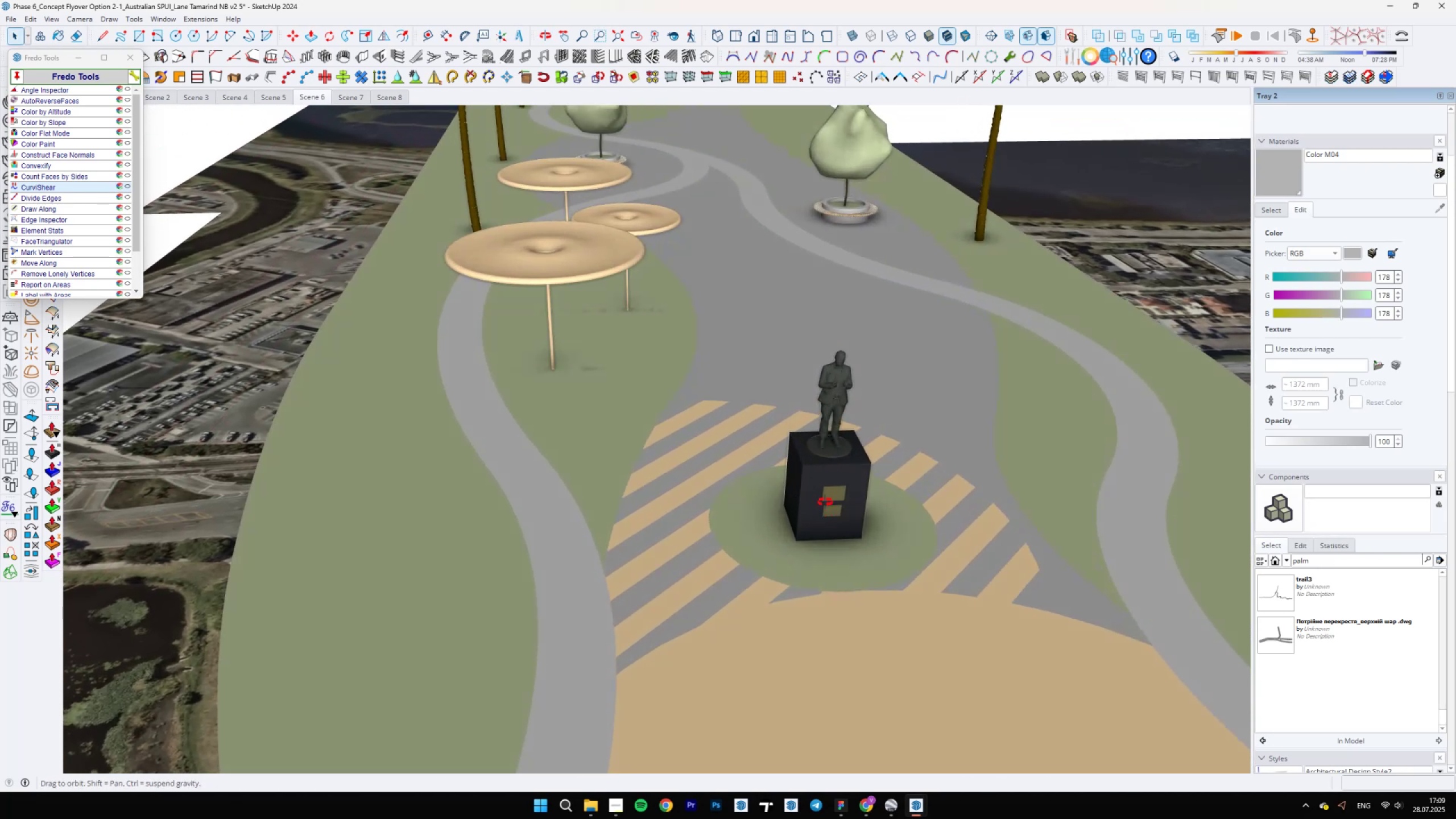 
scroll: coordinate [747, 617], scroll_direction: down, amount: 24.0
 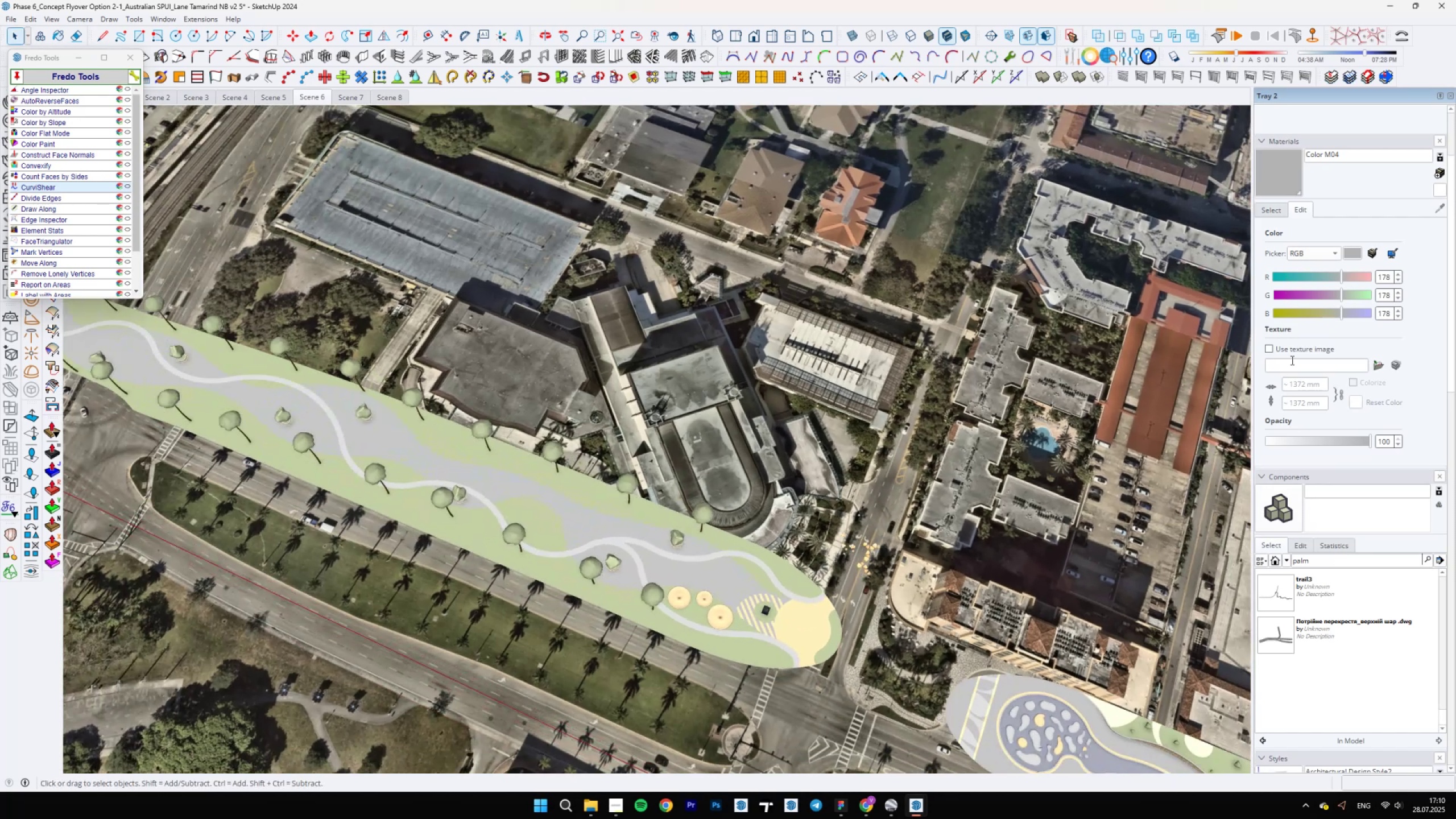 
left_click([1272, 216])
 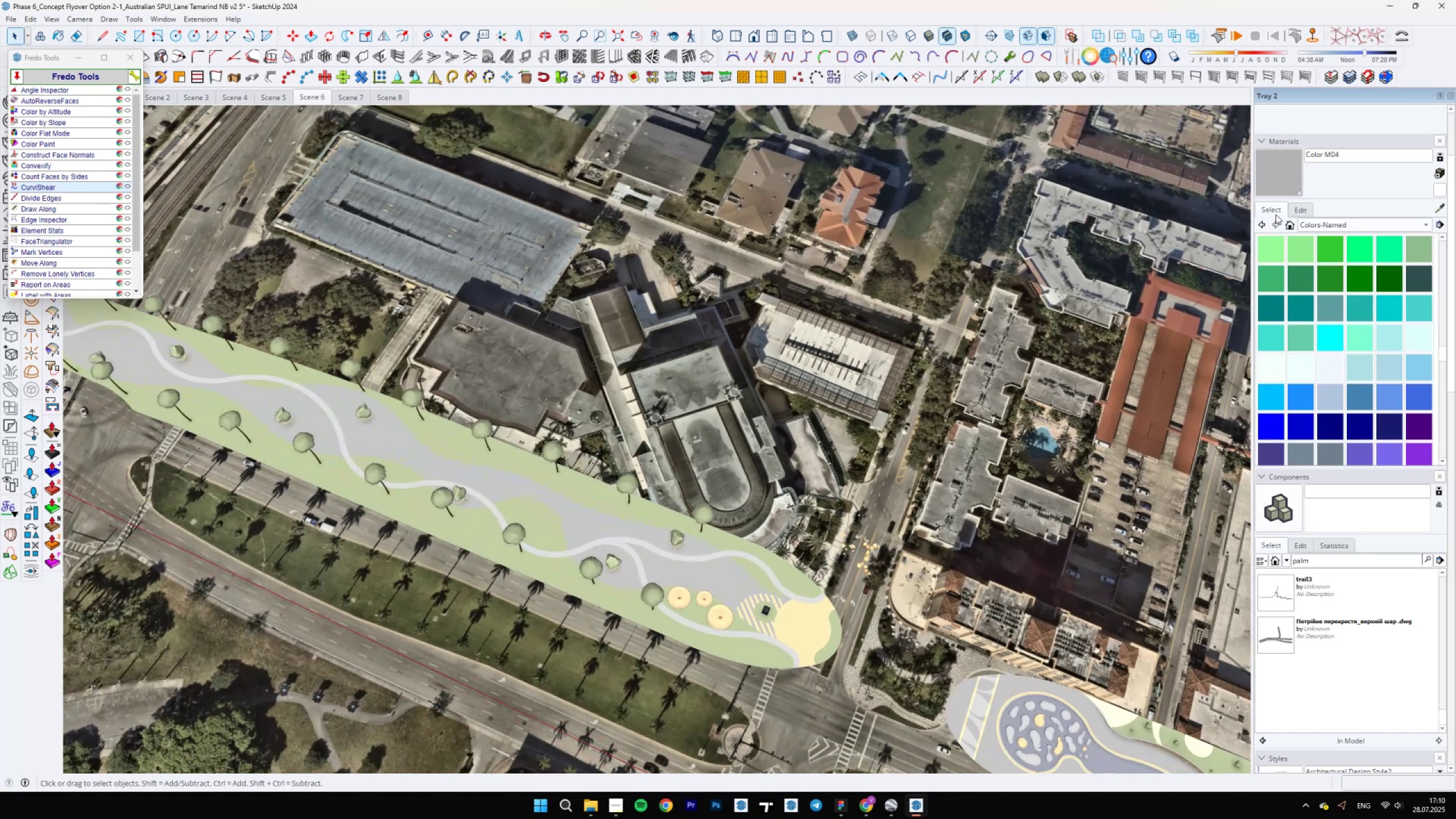 
left_click([1294, 208])
 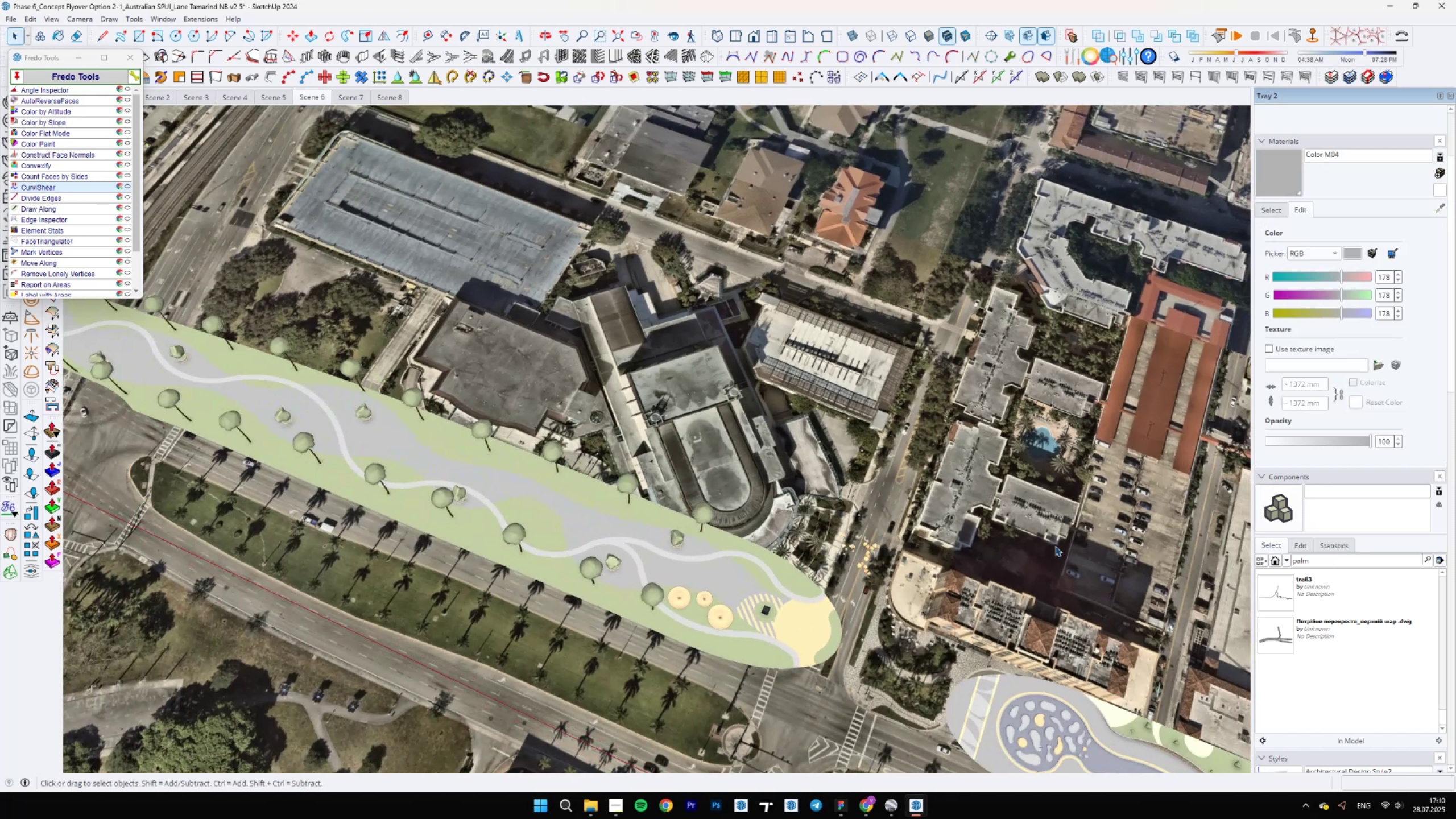 
scroll: coordinate [820, 561], scroll_direction: down, amount: 6.0
 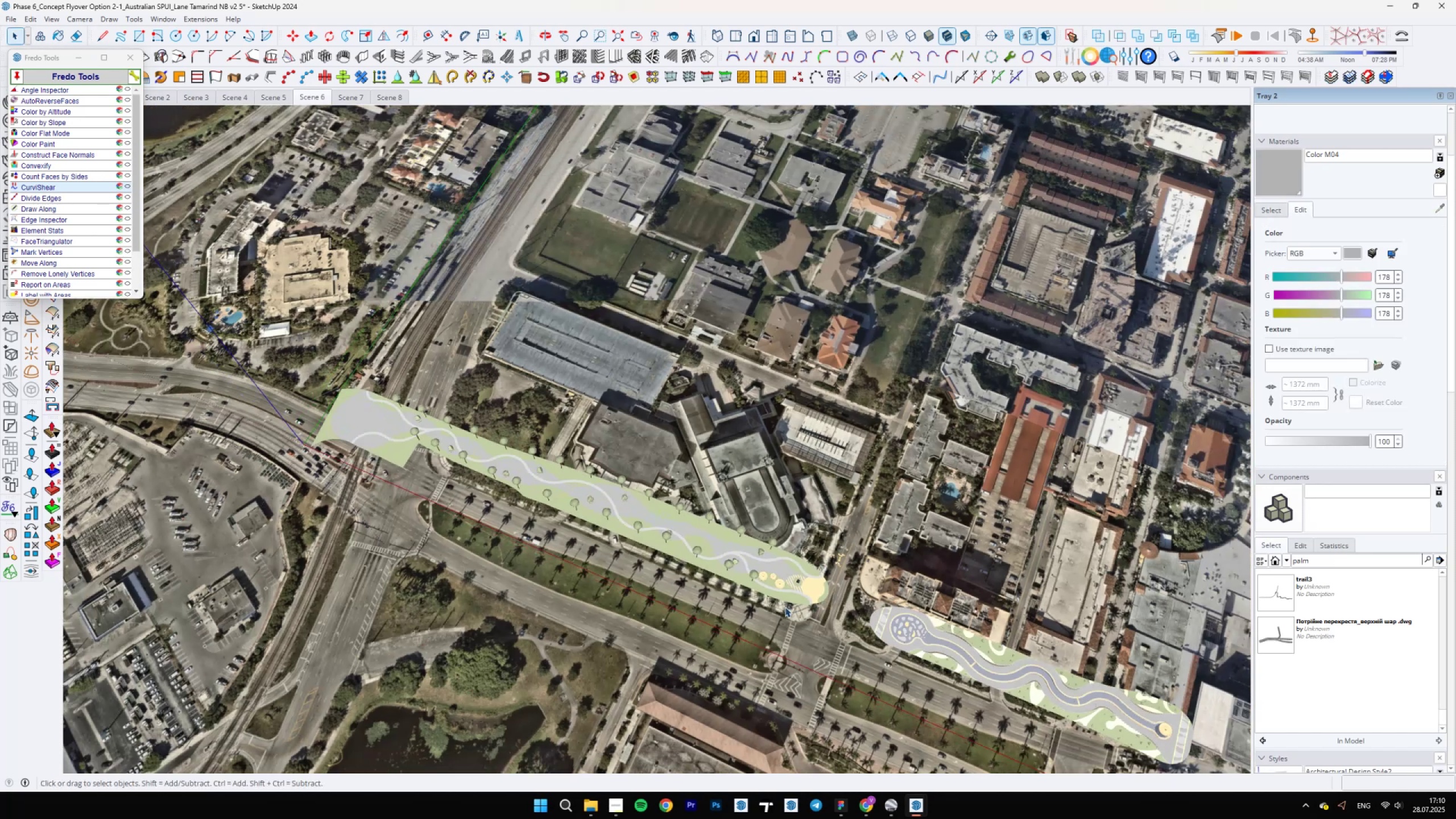 
scroll: coordinate [781, 593], scroll_direction: up, amount: 7.0
 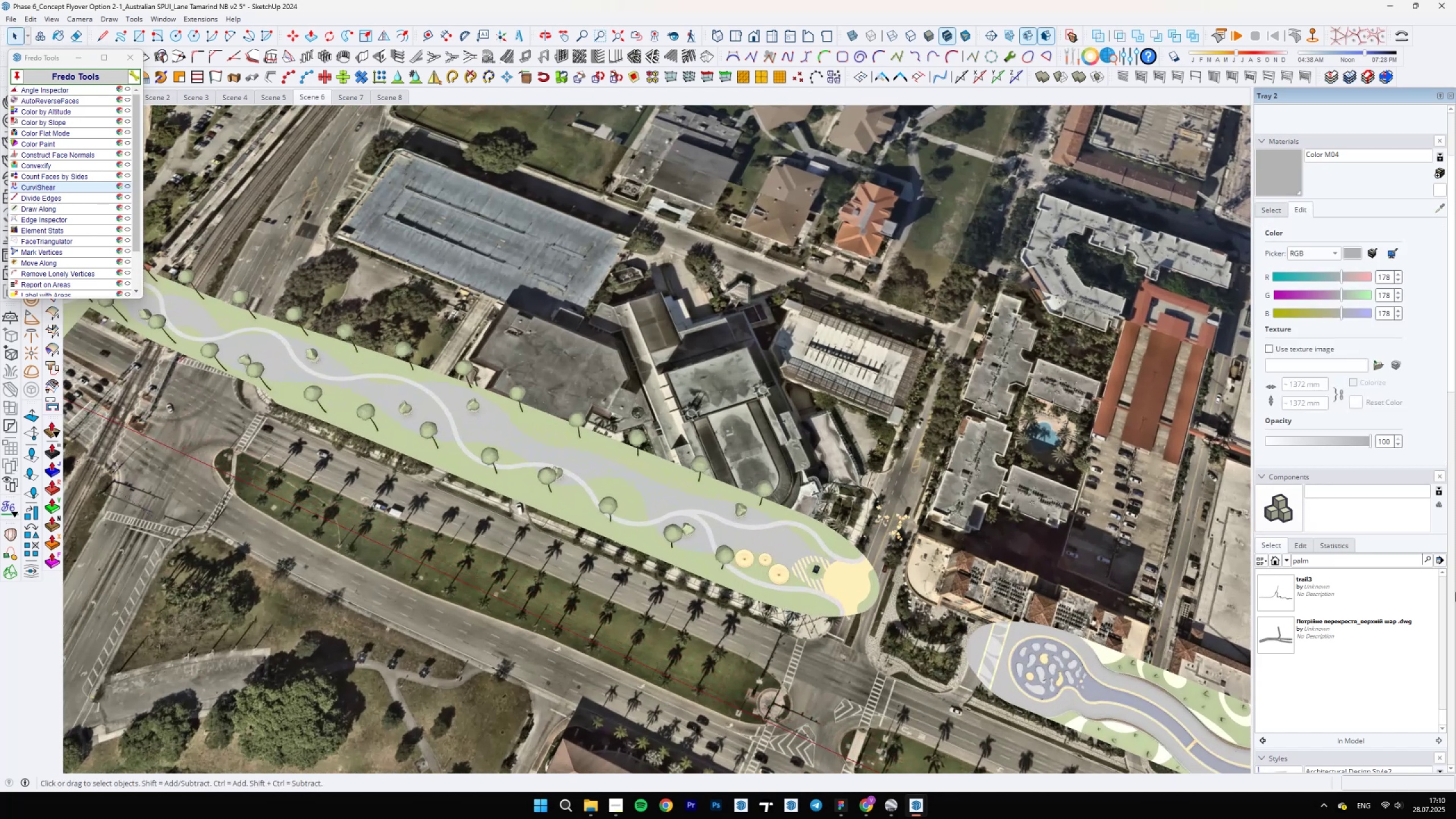 
scroll: coordinate [1437, 606], scroll_direction: down, amount: 10.0
 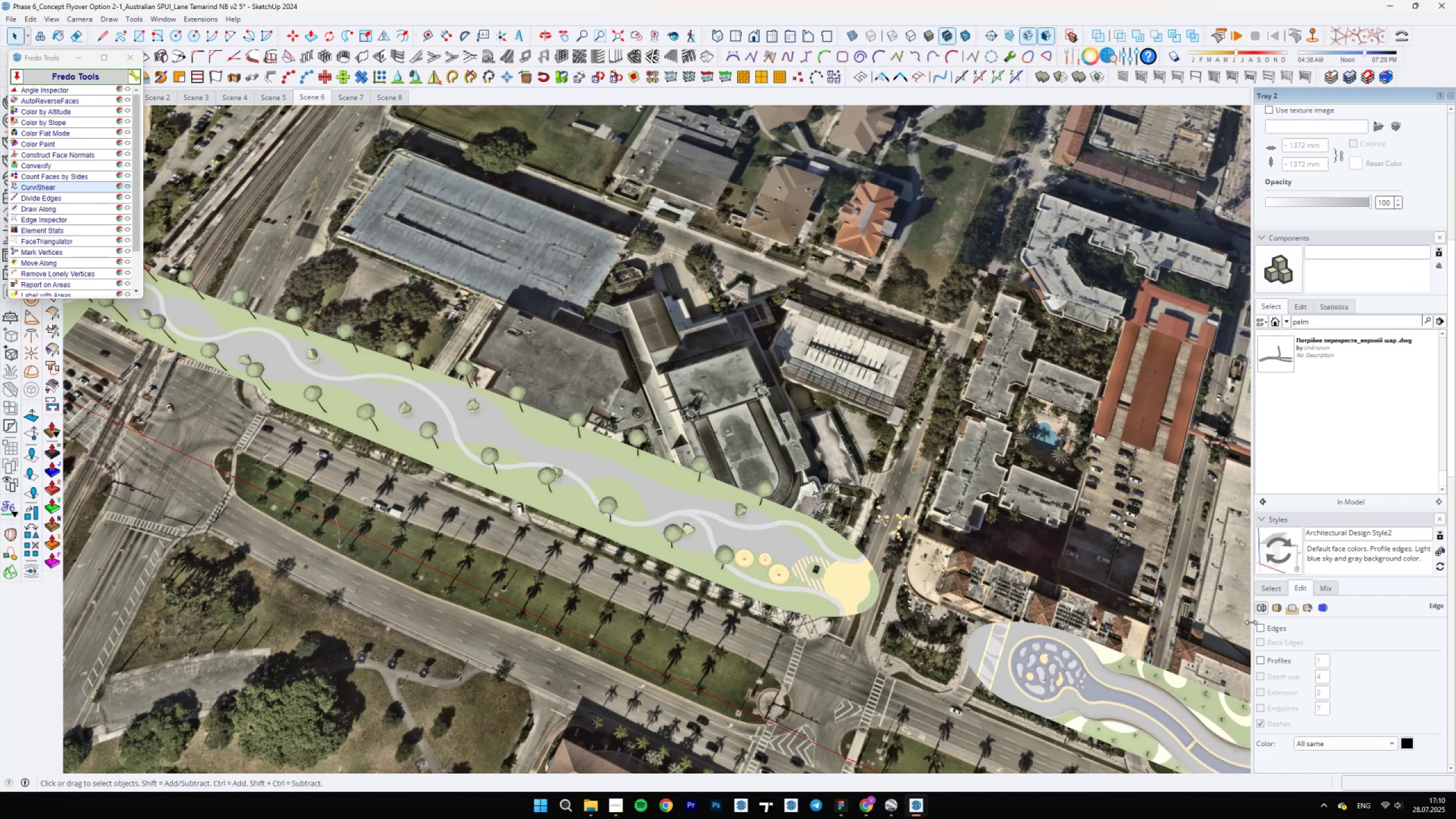 
left_click([1258, 624])
 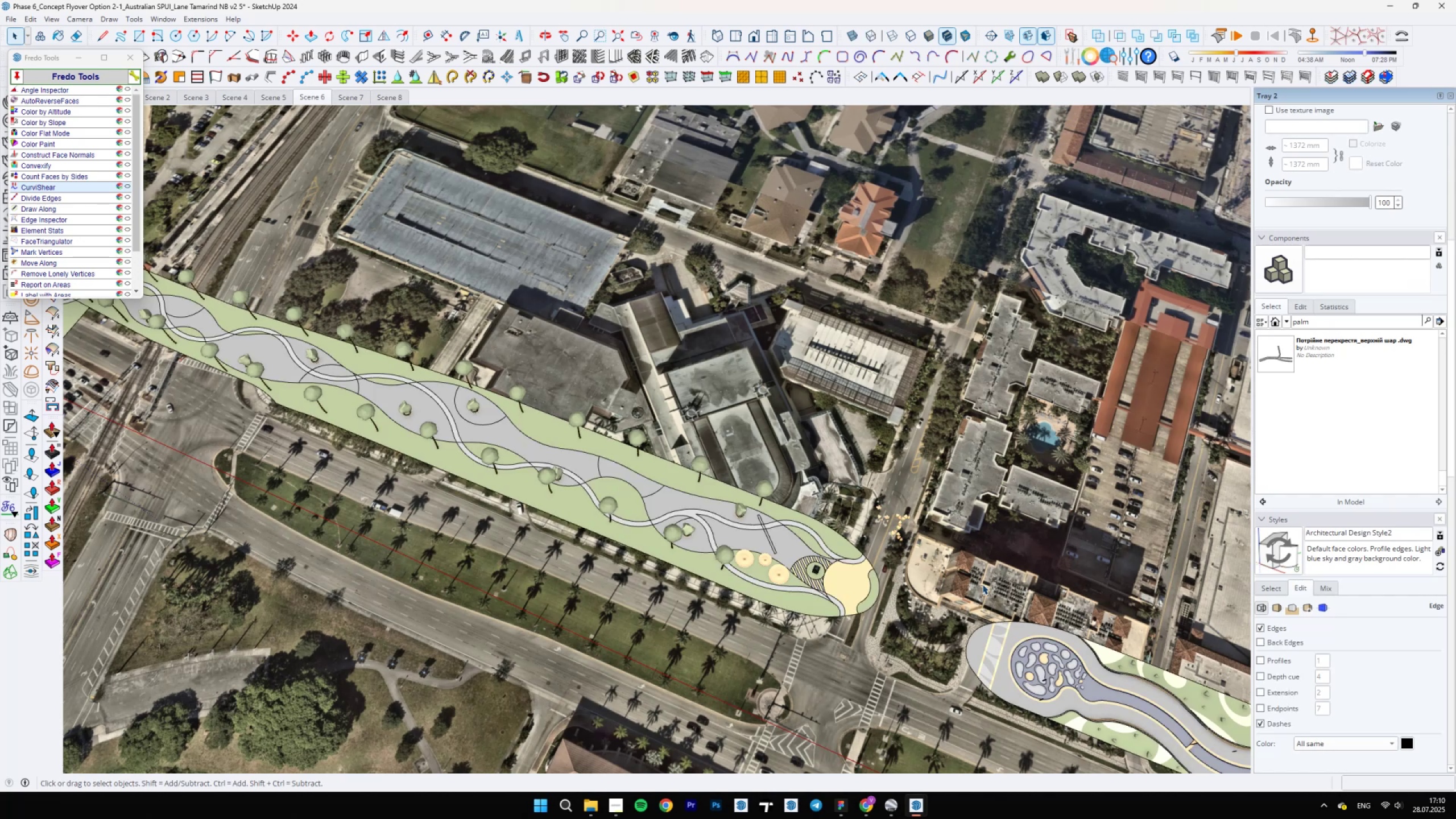 
scroll: coordinate [784, 609], scroll_direction: up, amount: 18.0
 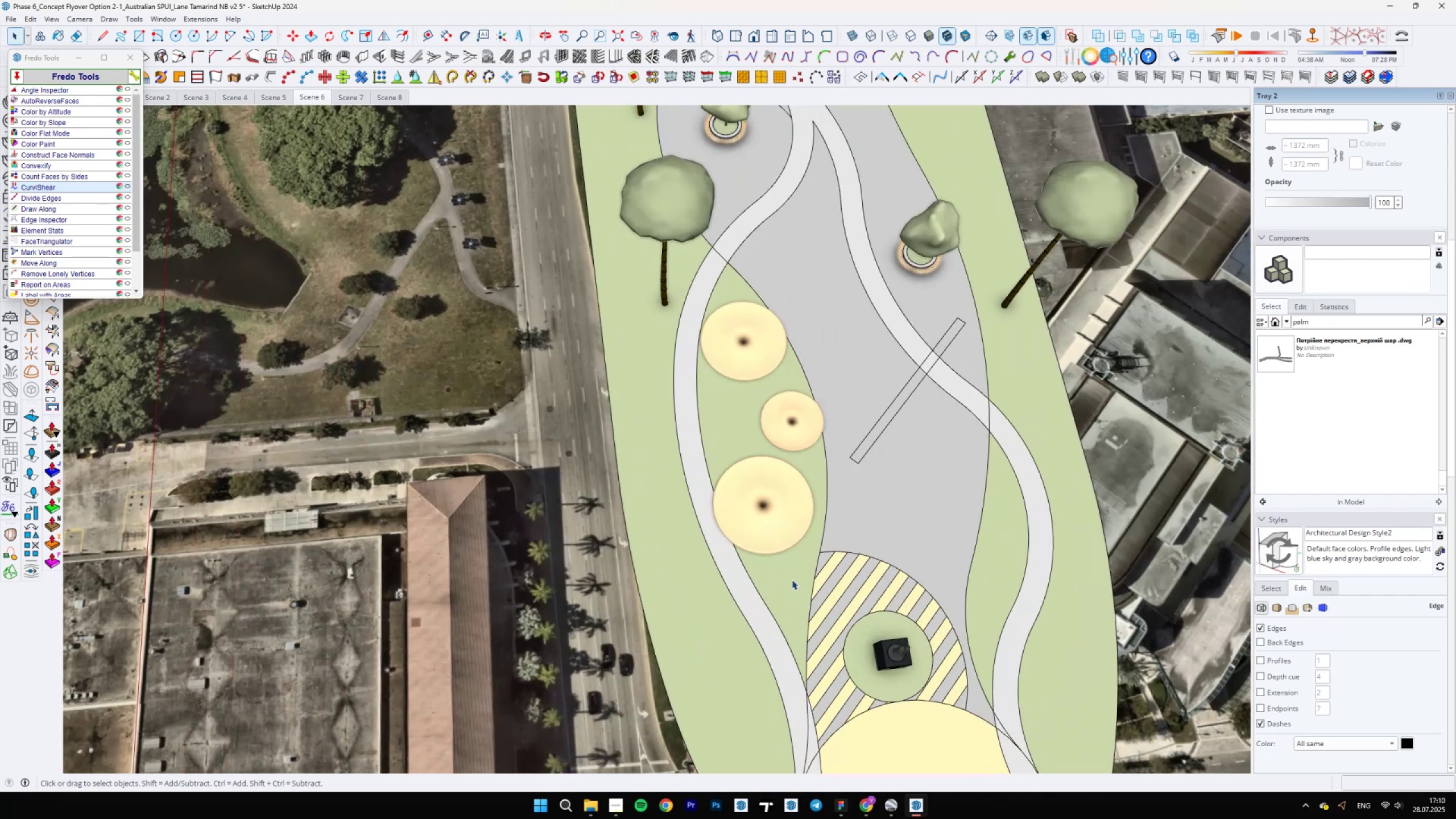 
key(A)
 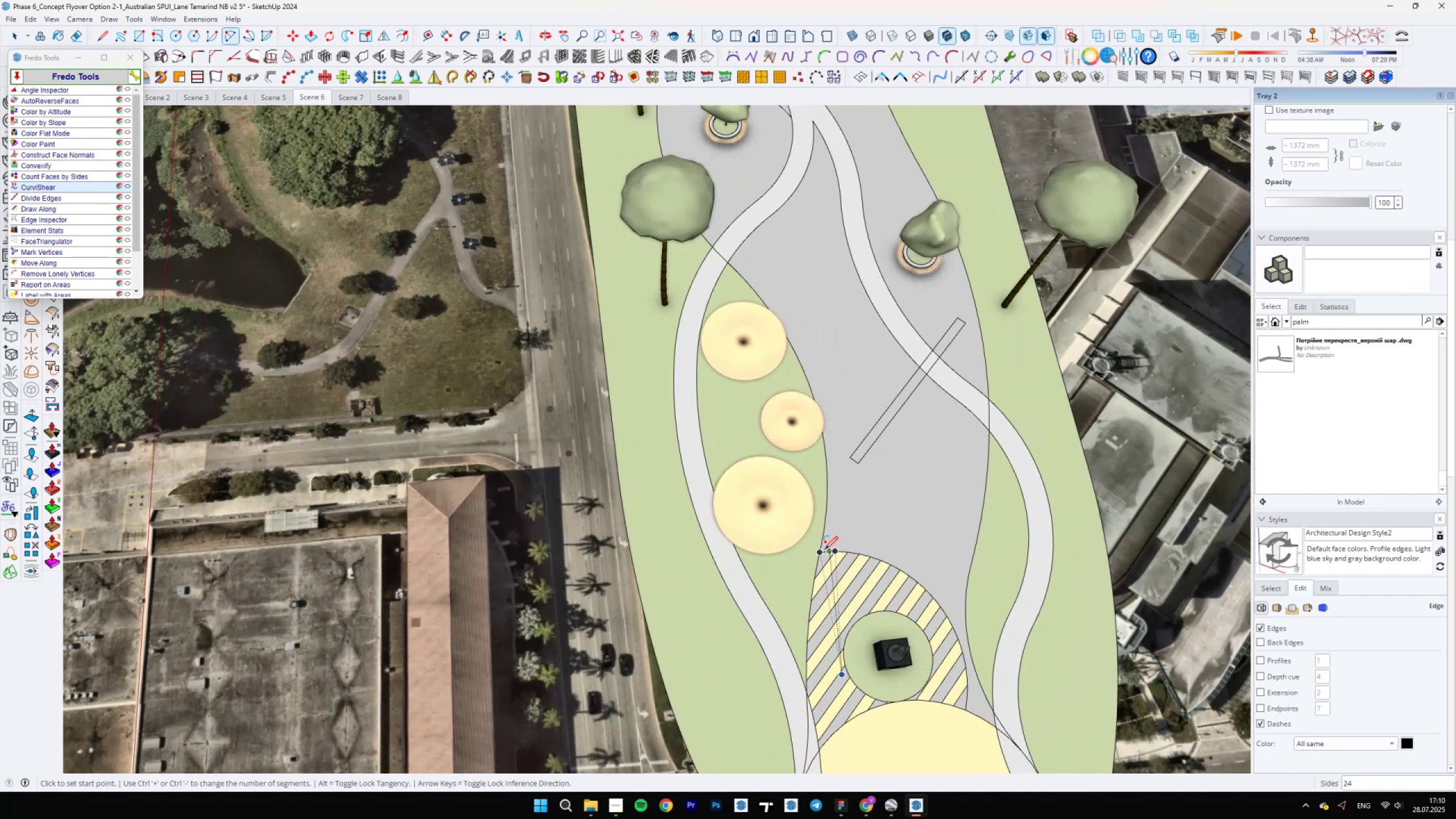 
scroll: coordinate [817, 552], scroll_direction: up, amount: 5.0
 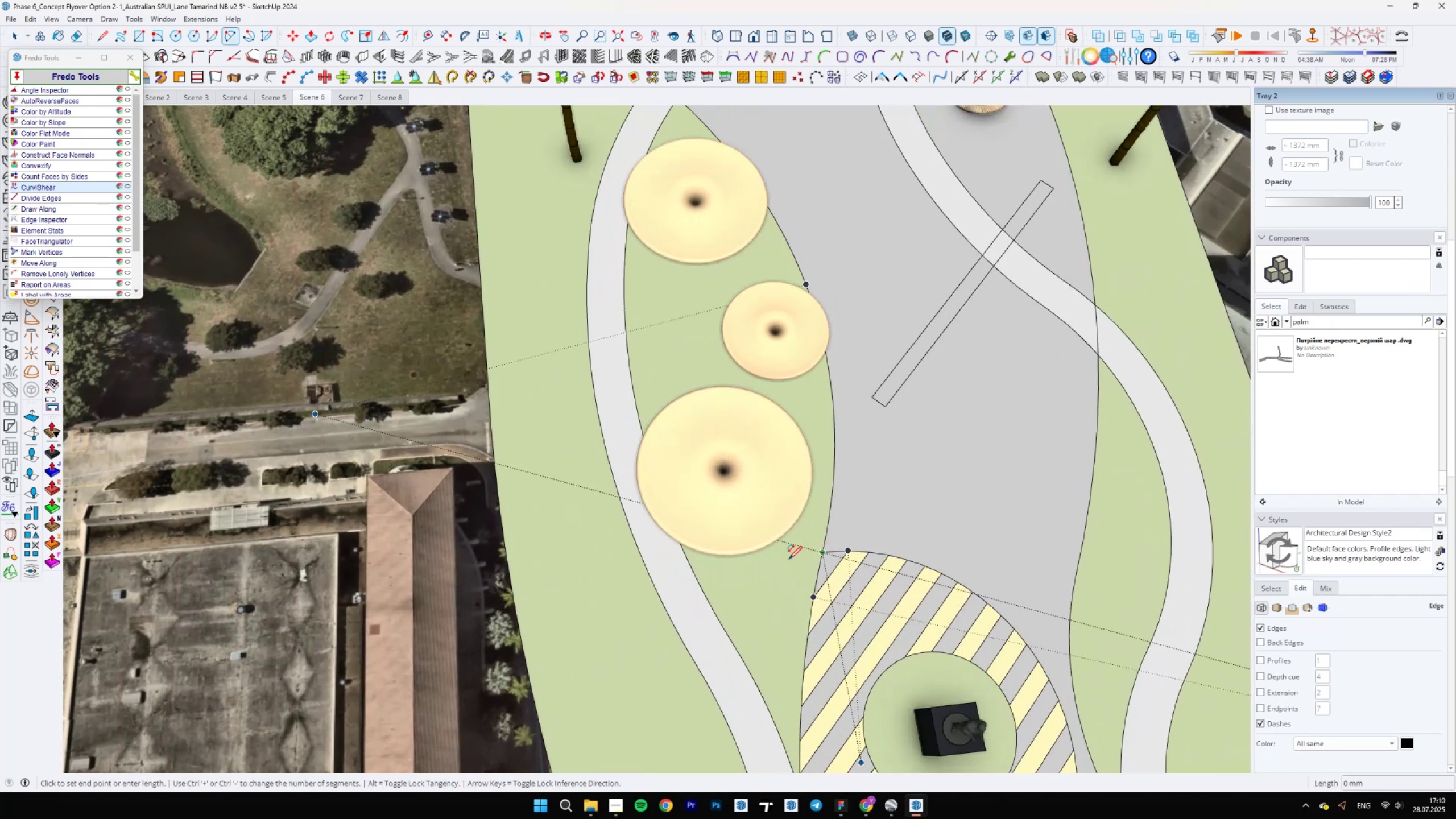 
left_click([705, 592])
 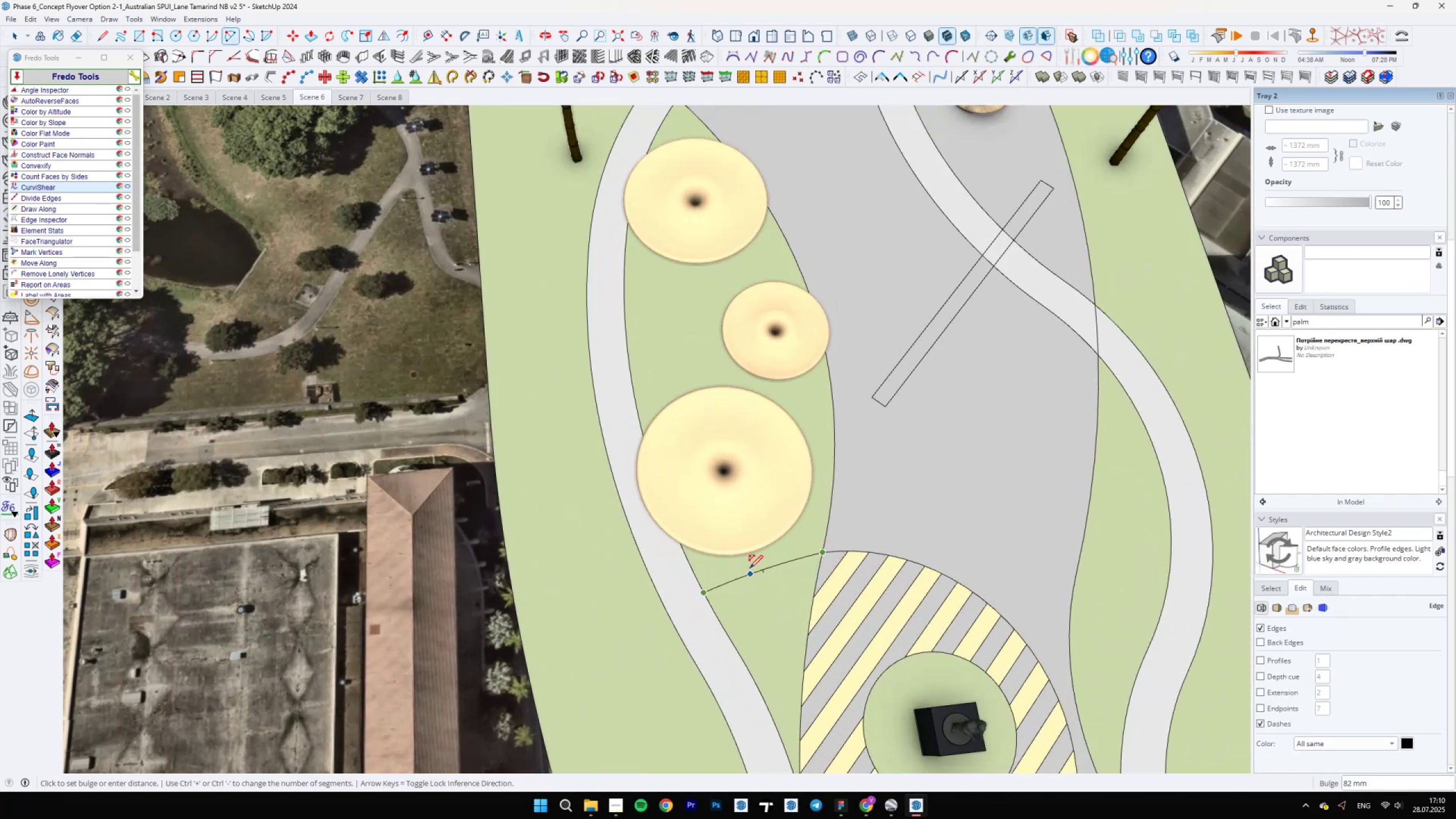 
key(A)
 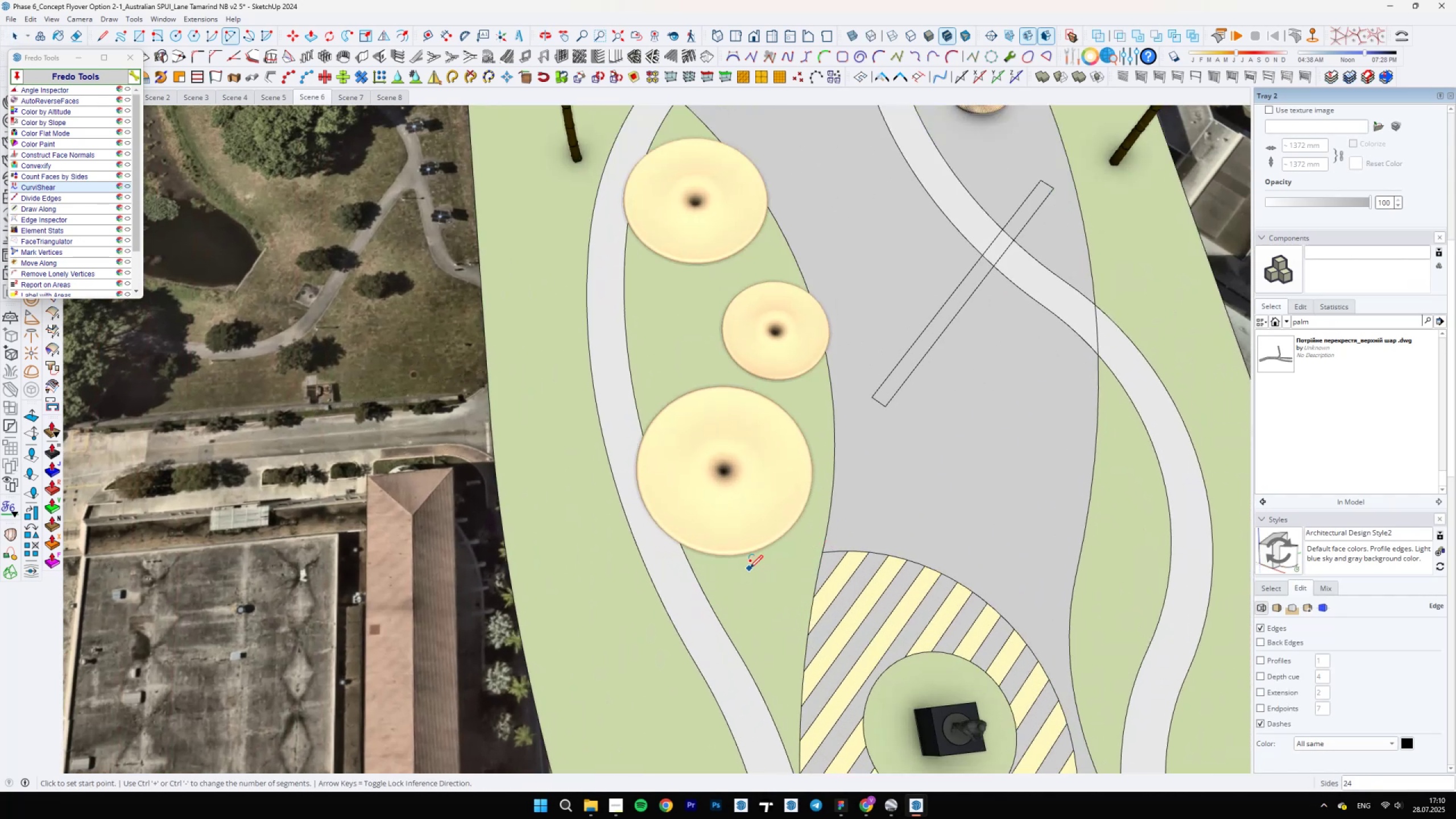 
left_click([702, 595])
 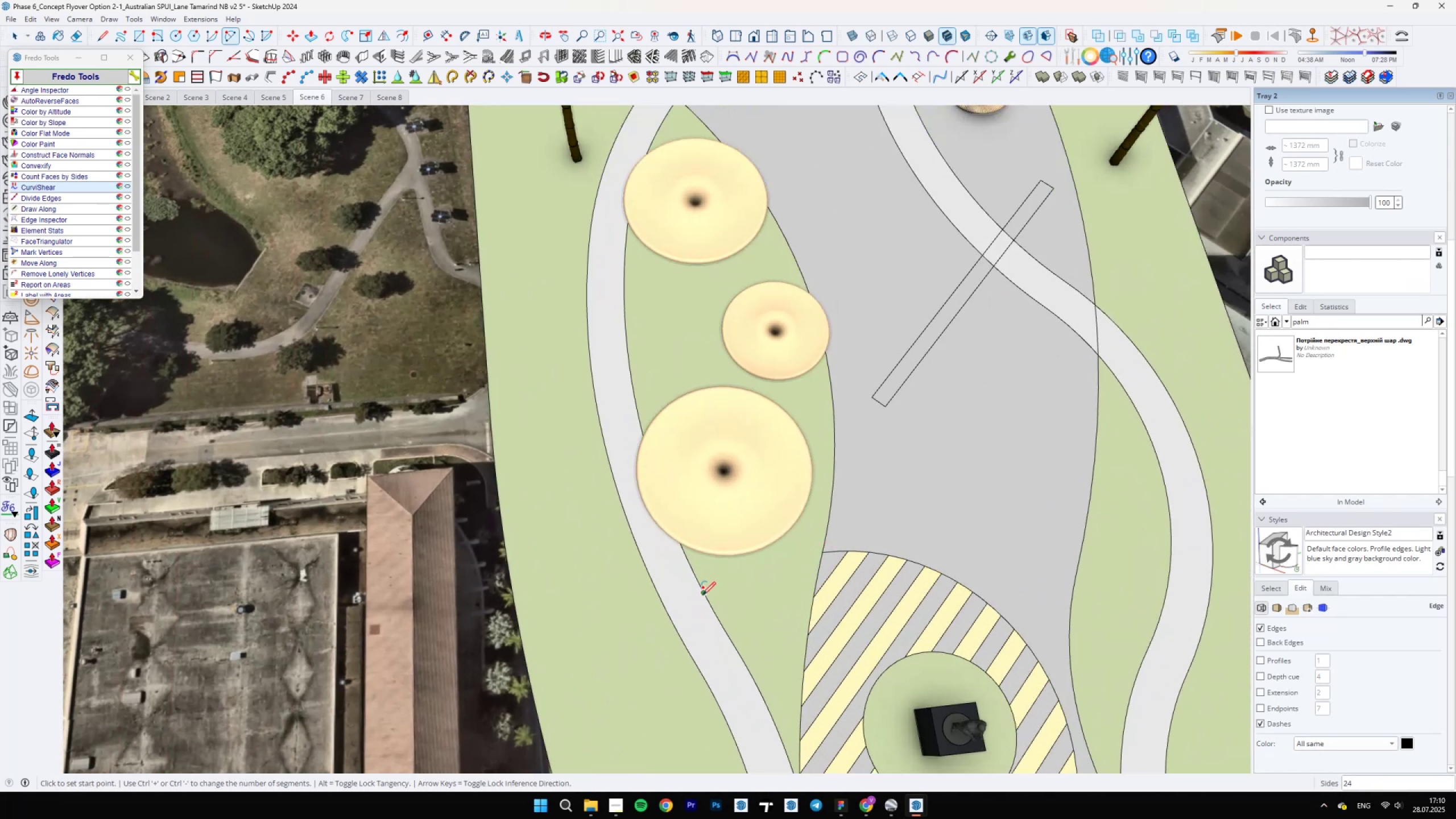 
scroll: coordinate [814, 566], scroll_direction: up, amount: 5.0
 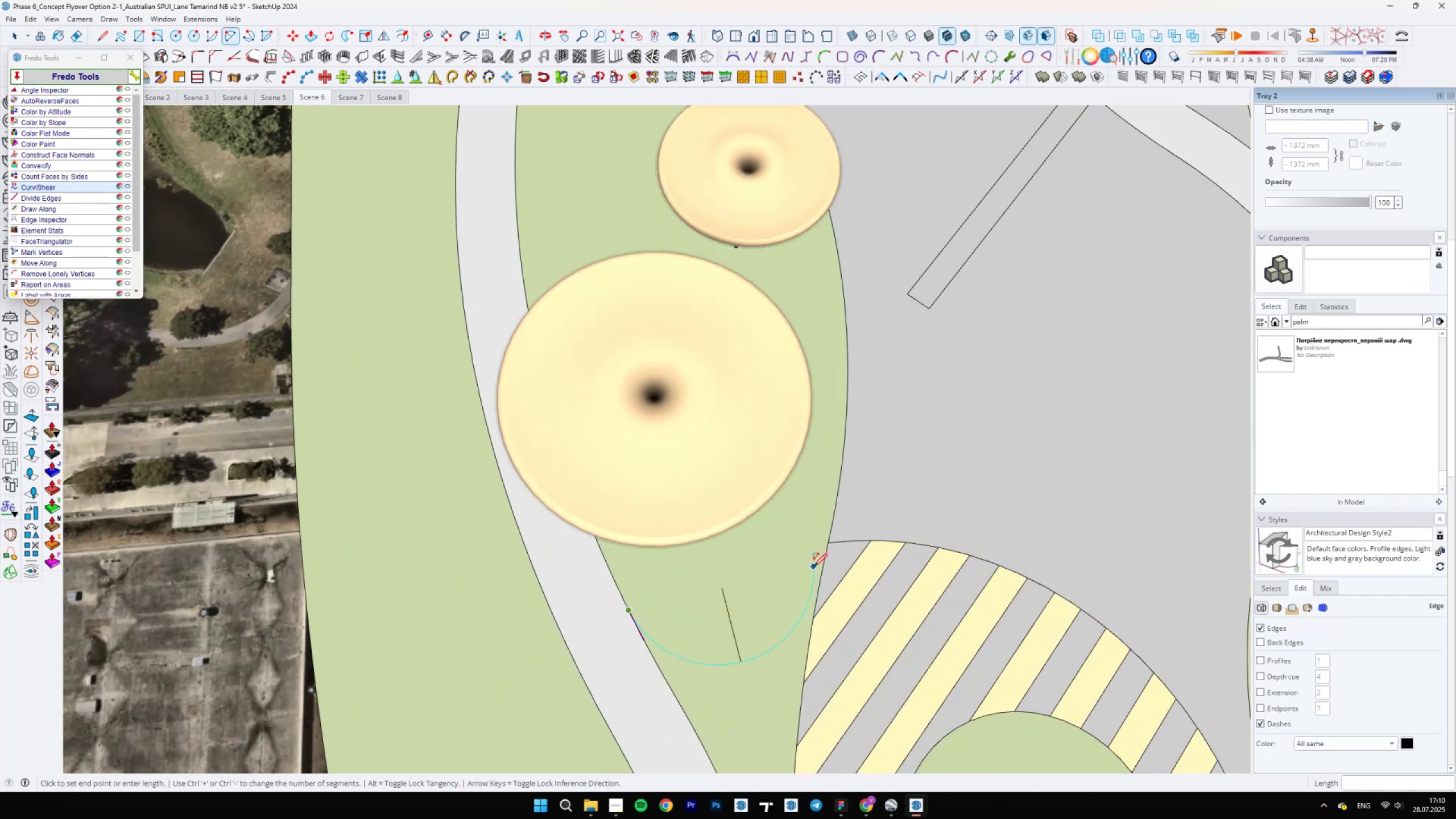 
key(A)
 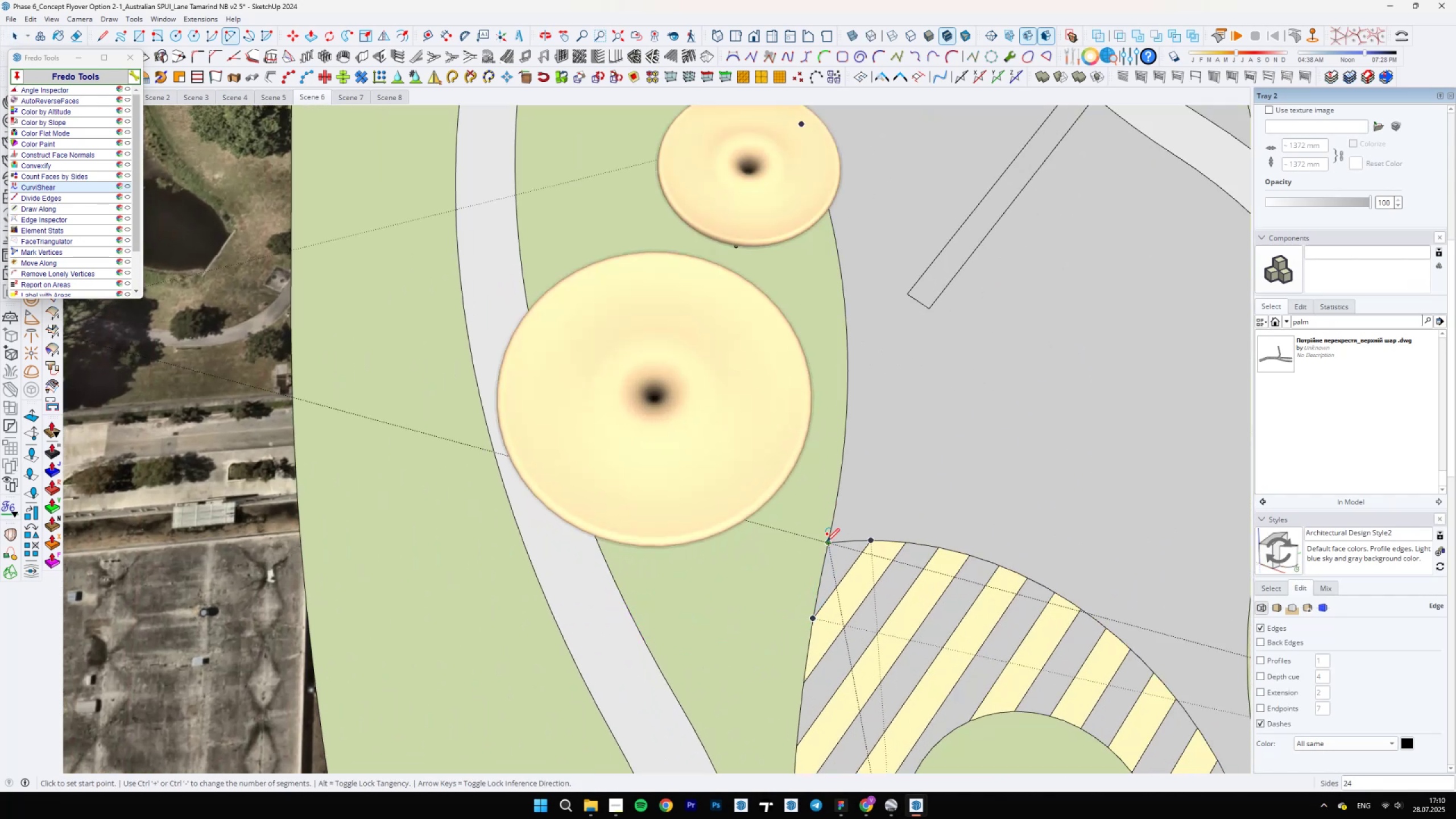 
left_click([826, 541])
 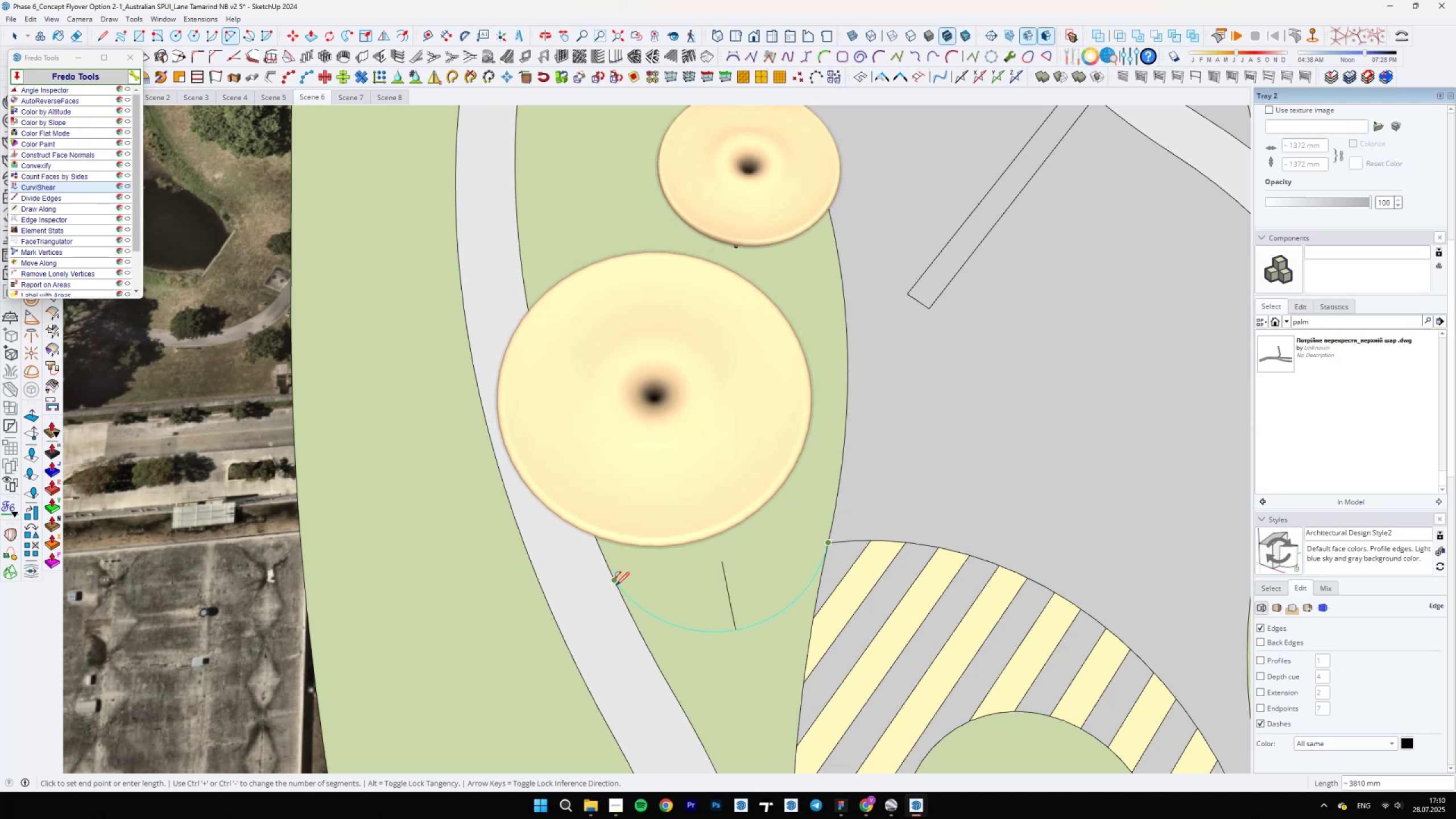 
left_click([615, 585])
 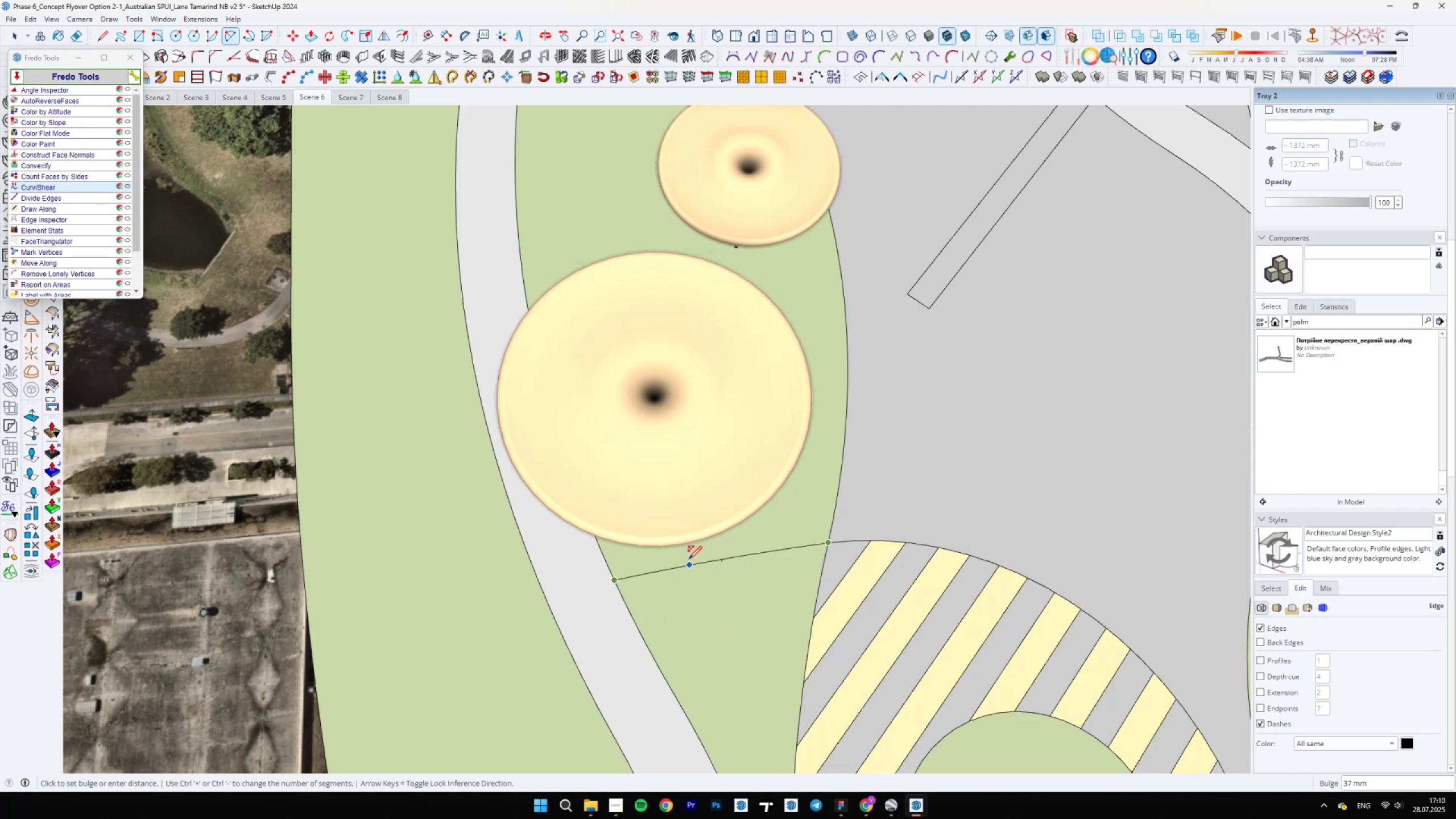 
left_click([688, 561])
 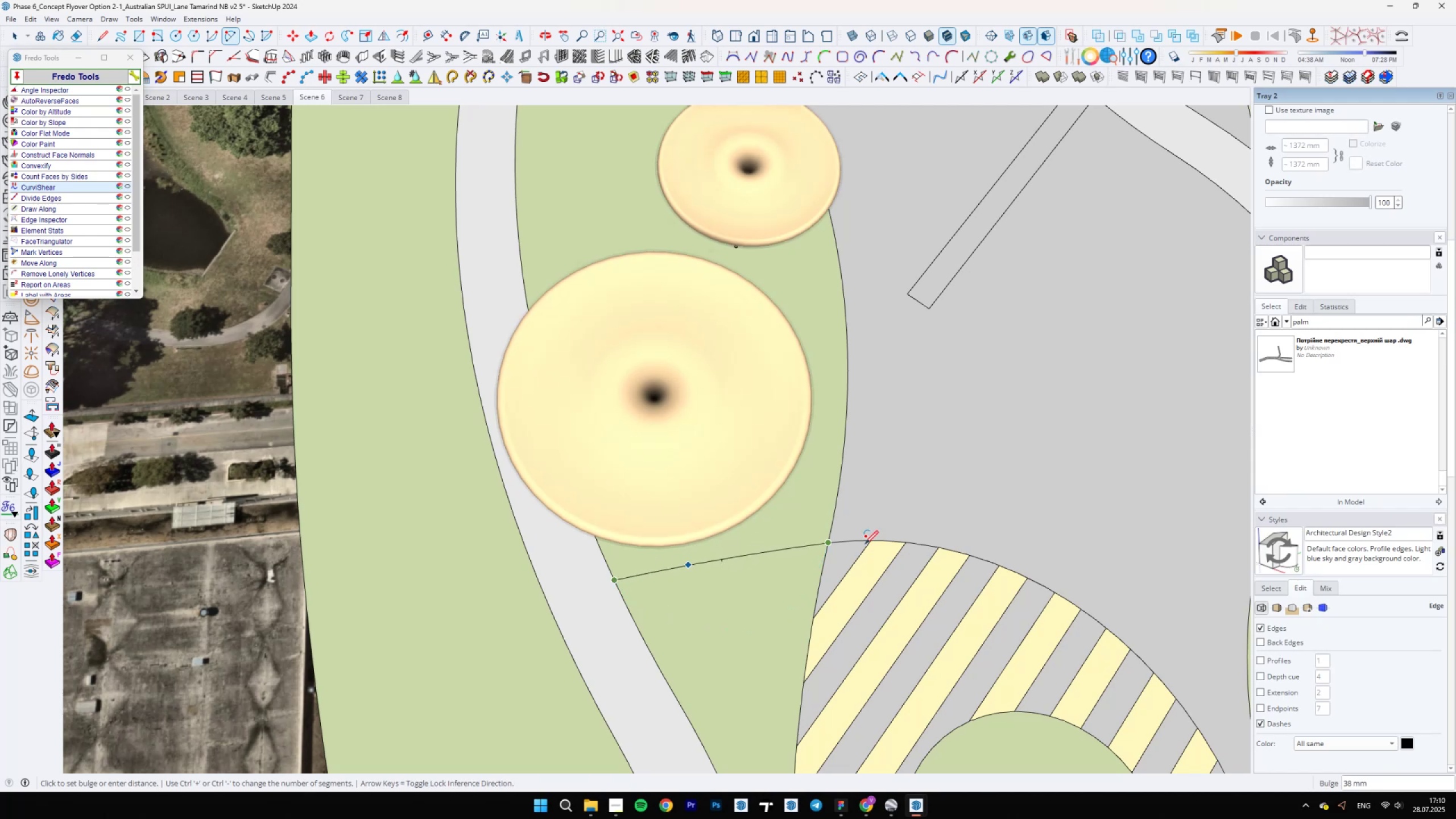 
scroll: coordinate [826, 503], scroll_direction: down, amount: 7.0
 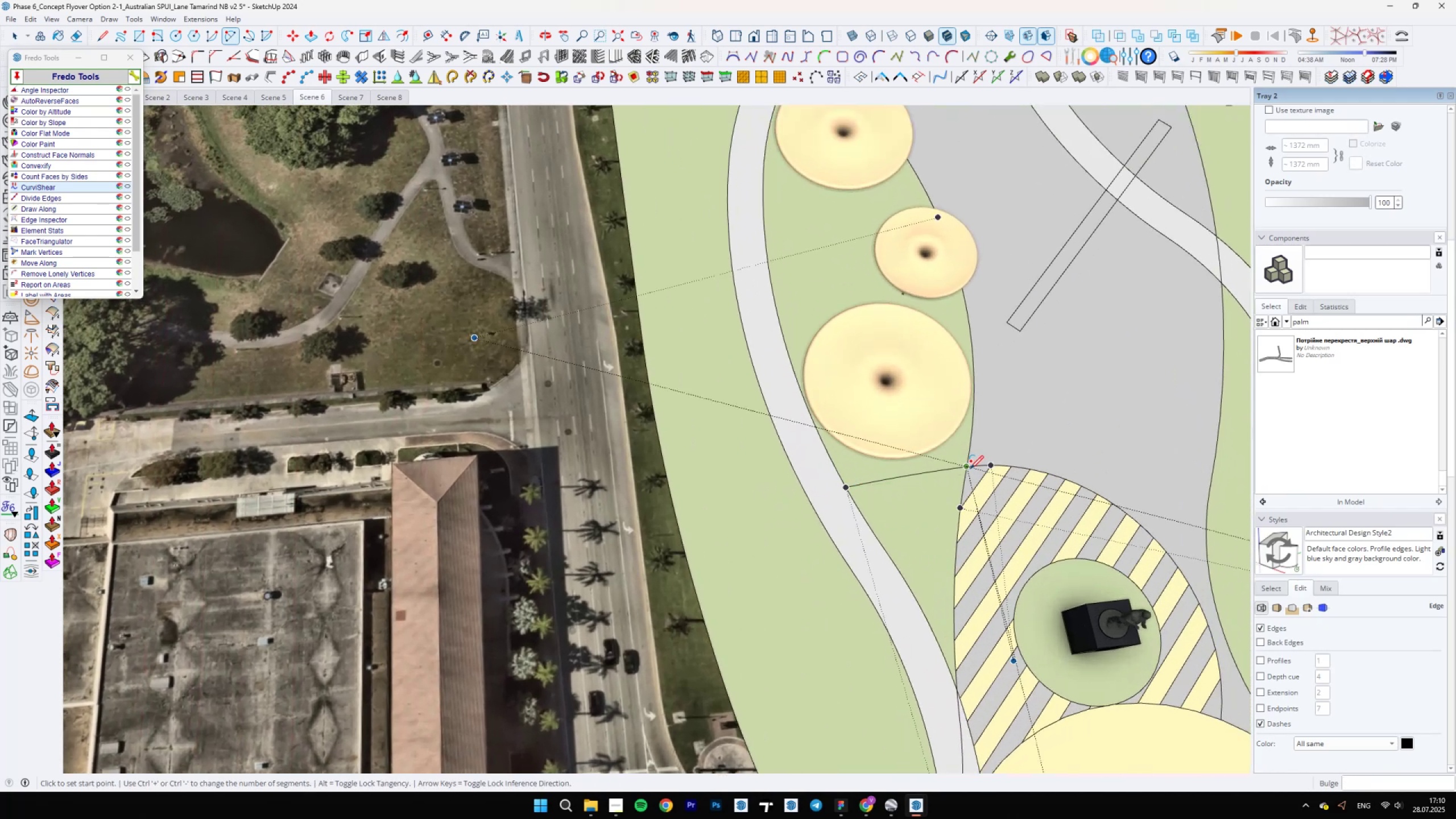 
key(A)
 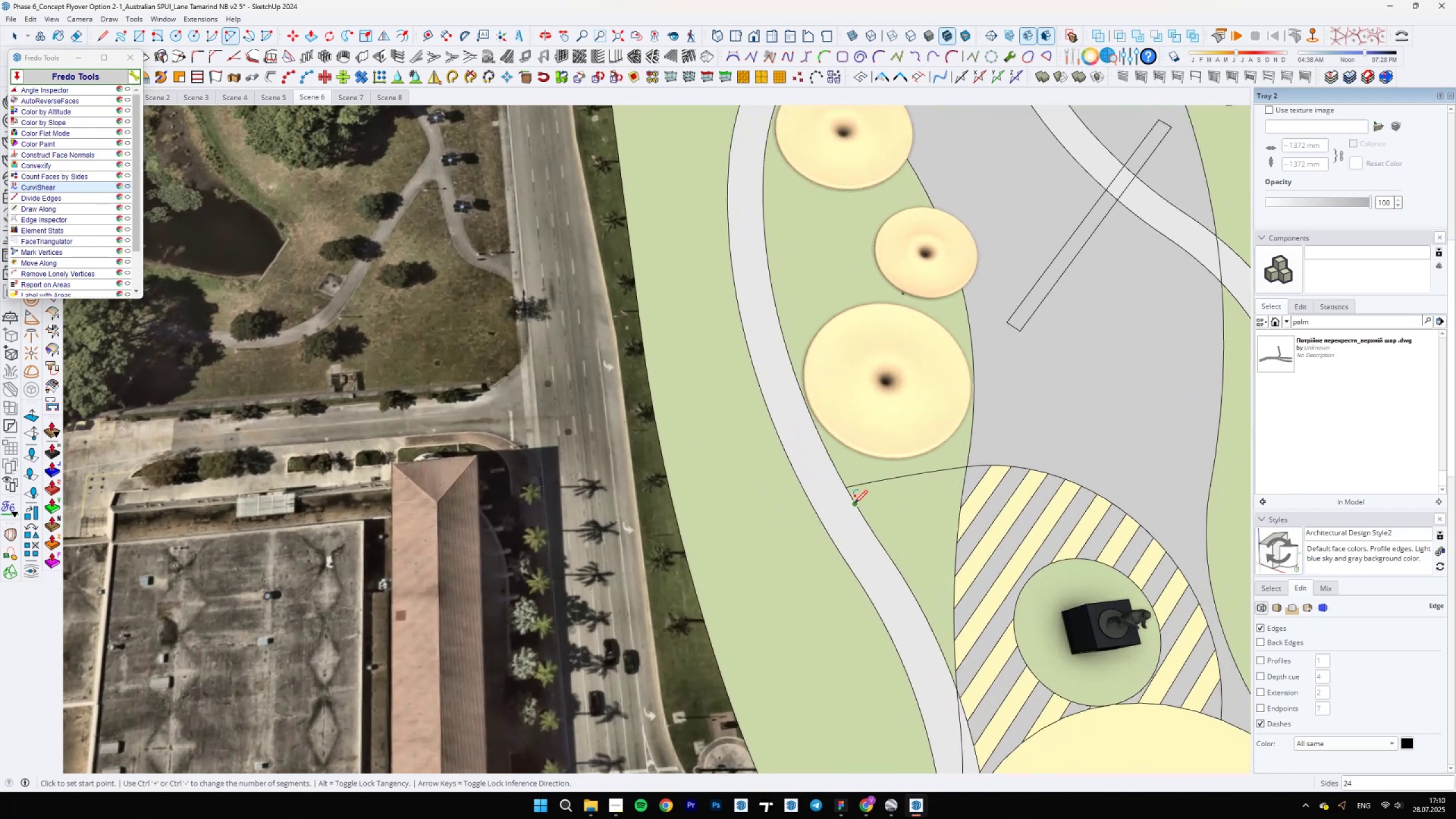 
left_click([854, 503])
 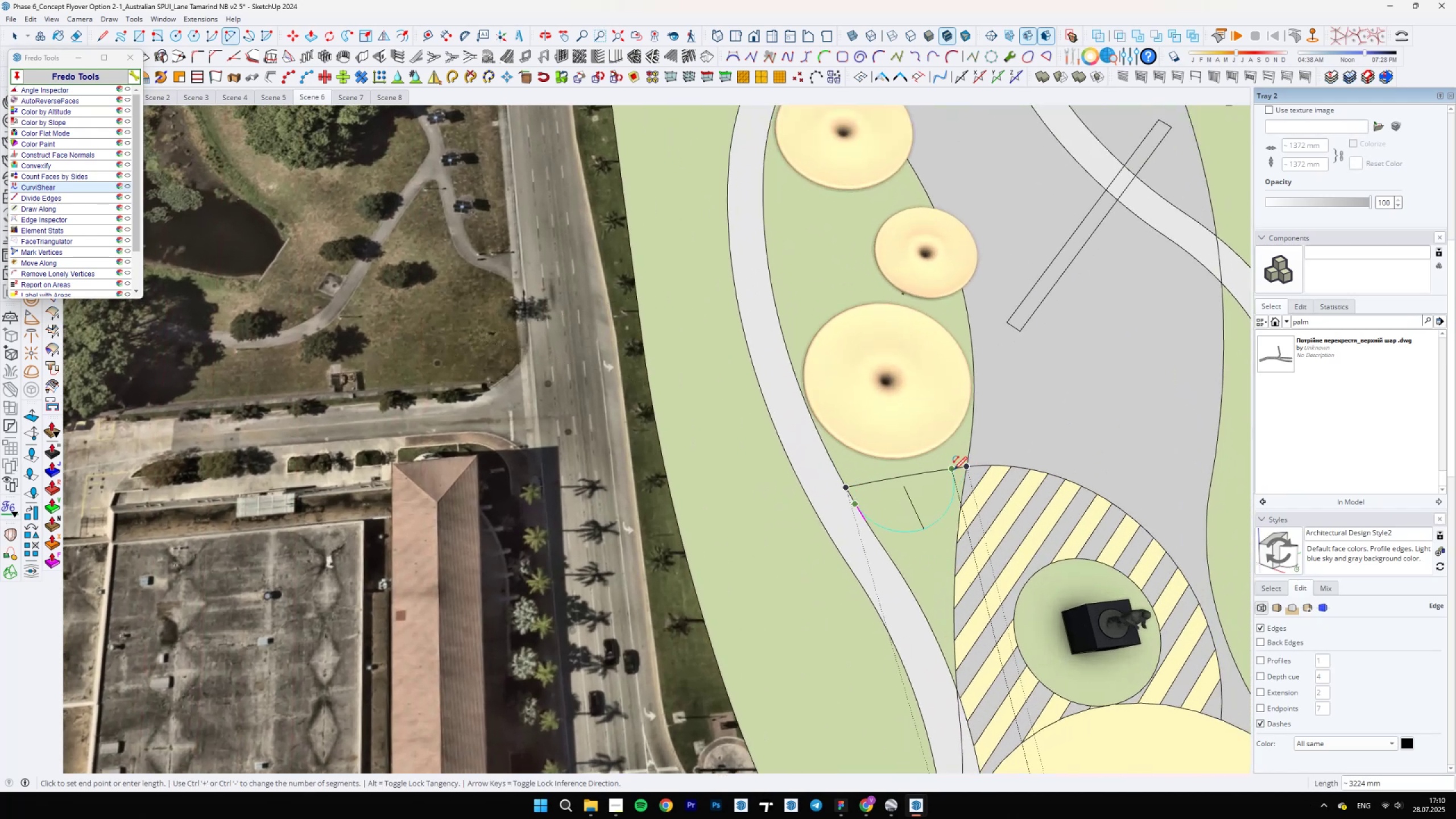 
scroll: coordinate [966, 466], scroll_direction: up, amount: 4.0
 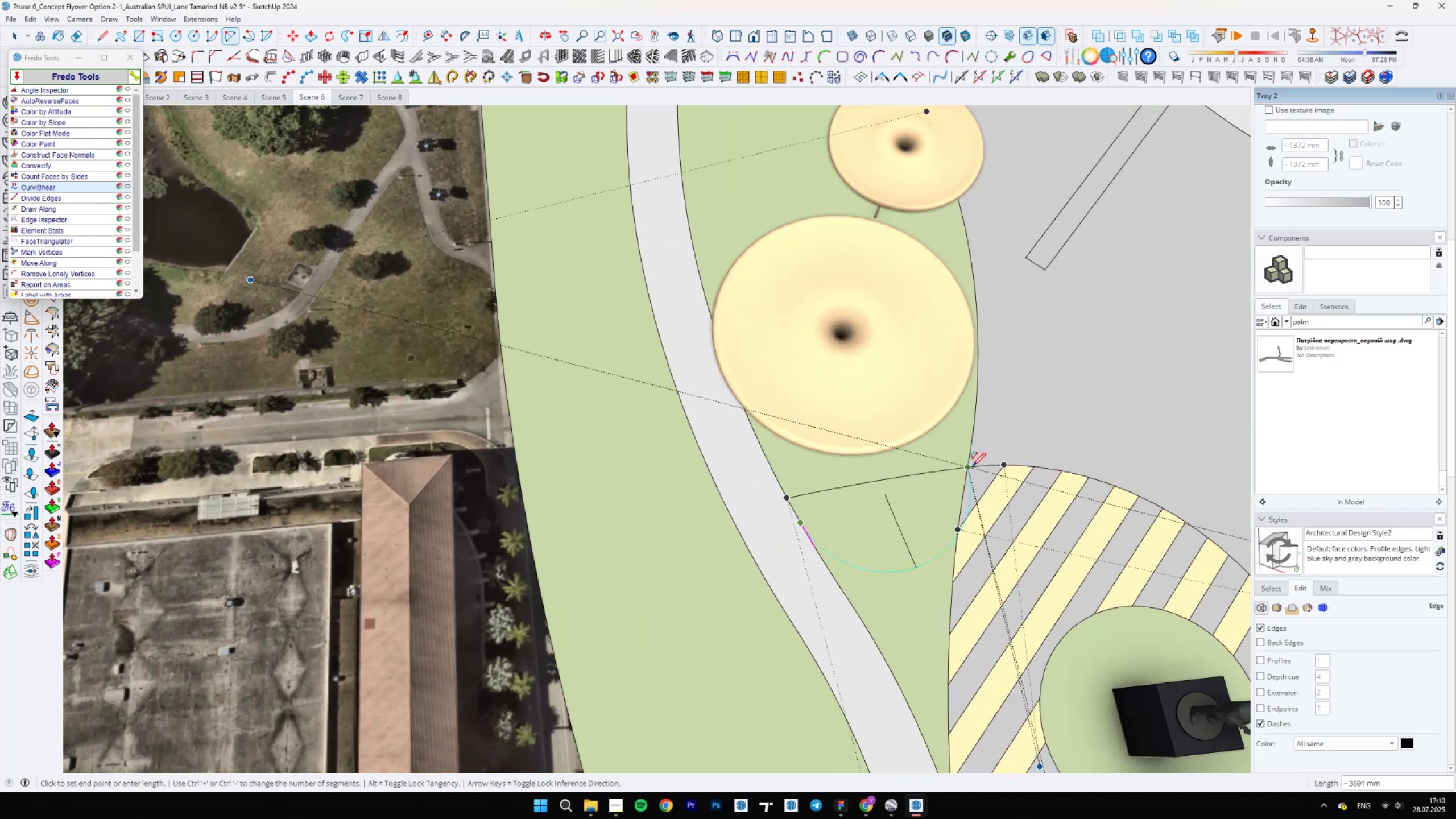 
left_click([972, 466])
 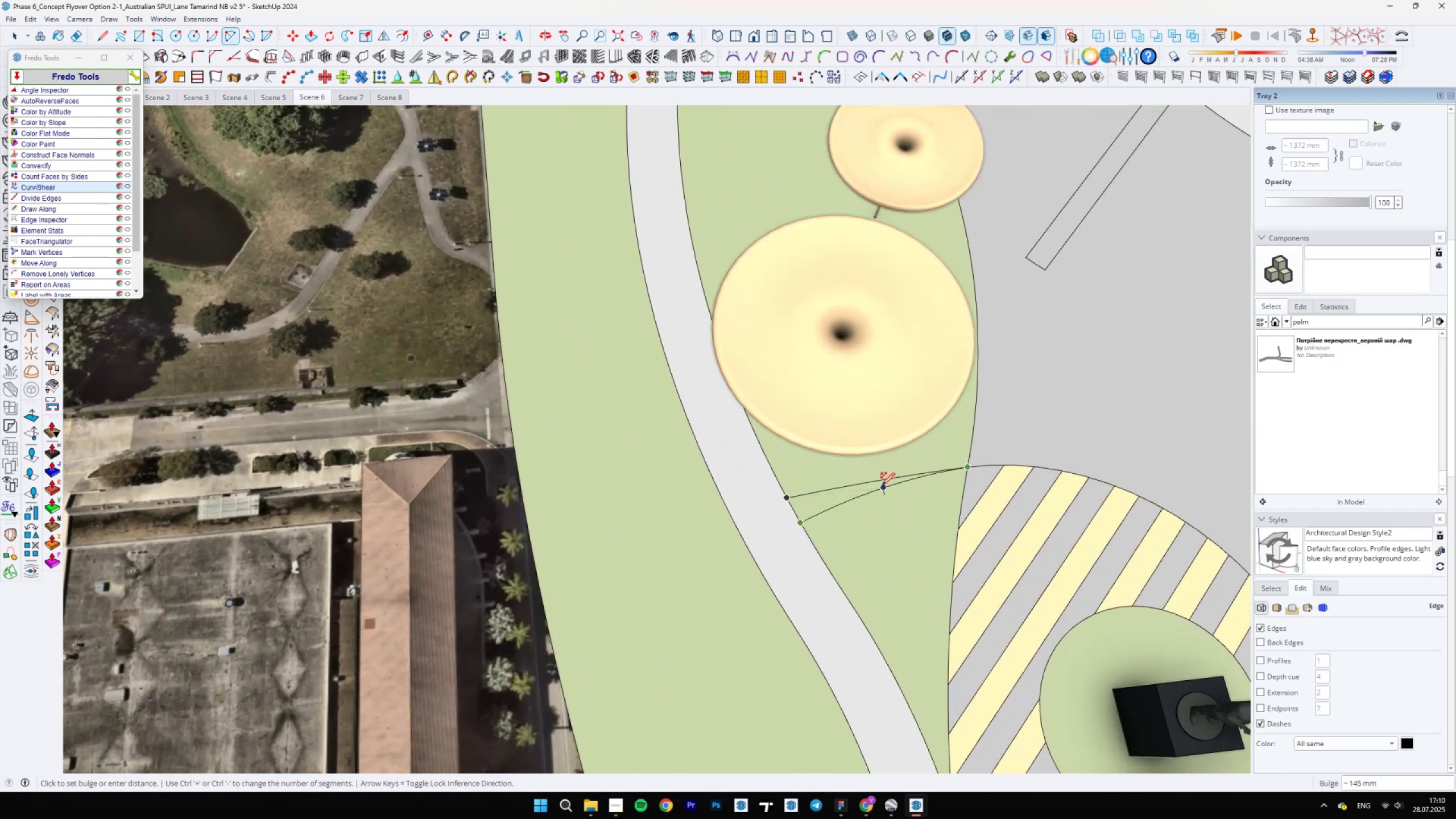 
left_click([882, 486])
 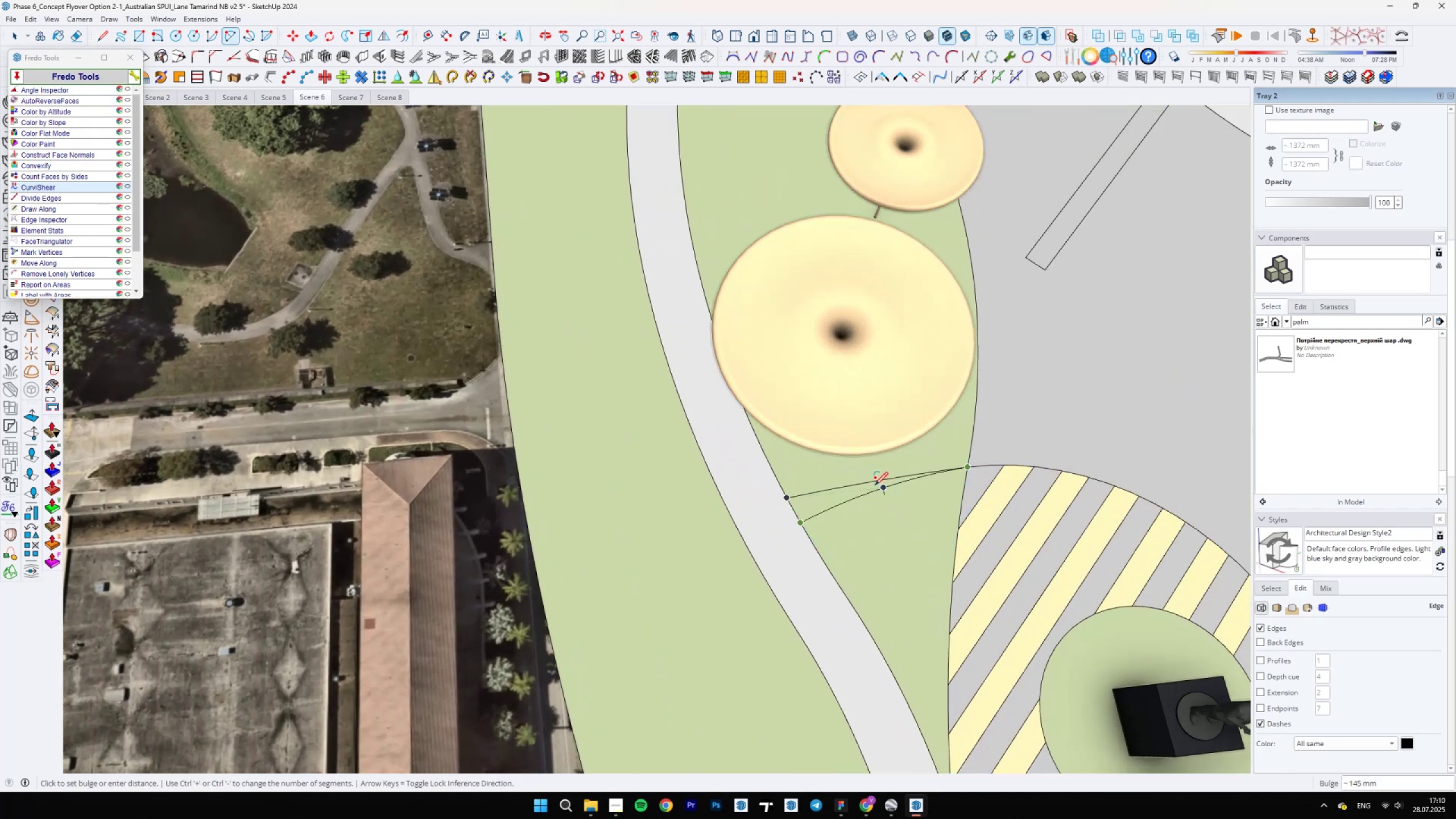 
key(E)
 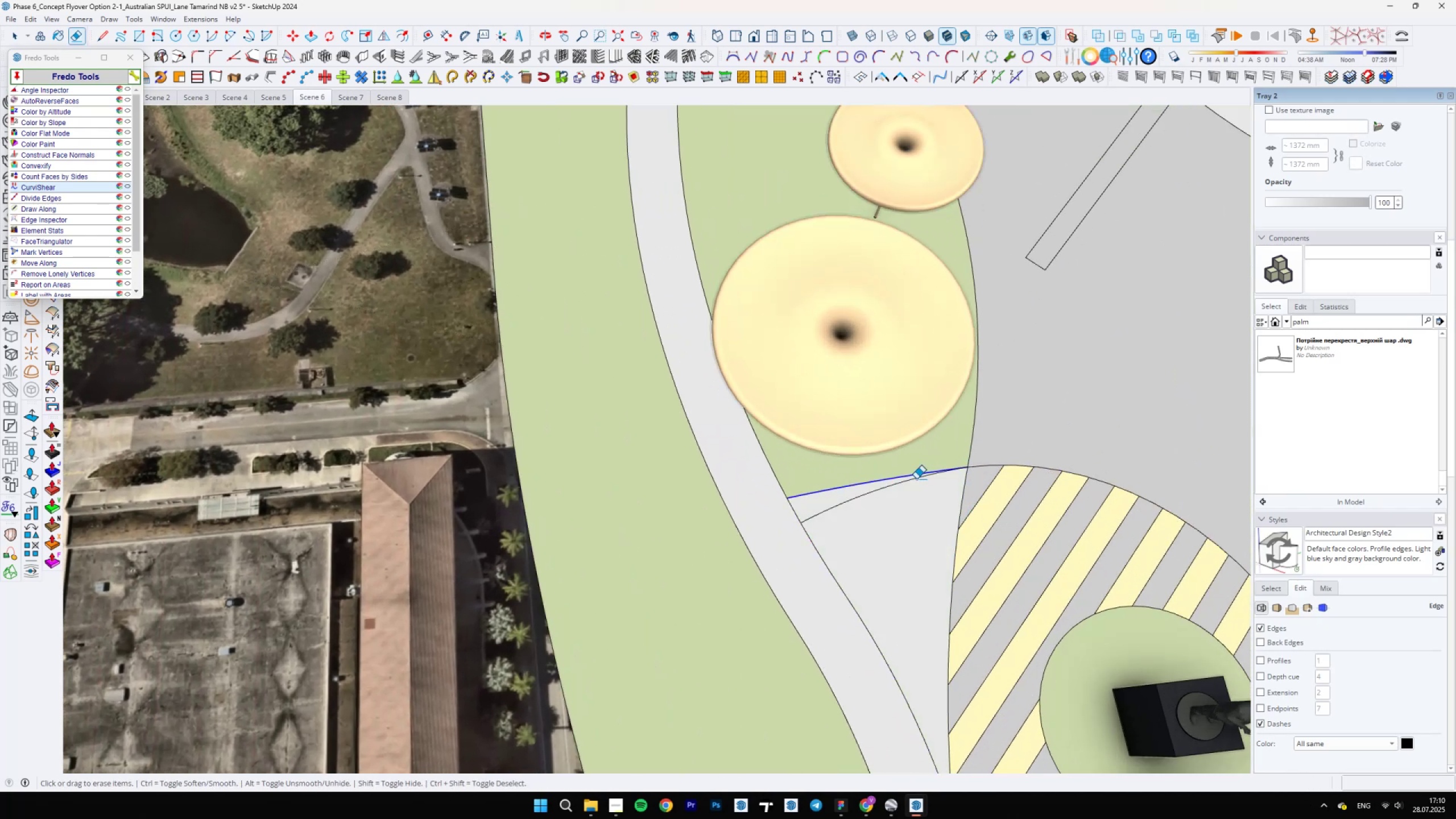 
scroll: coordinate [991, 463], scroll_direction: up, amount: 6.0
 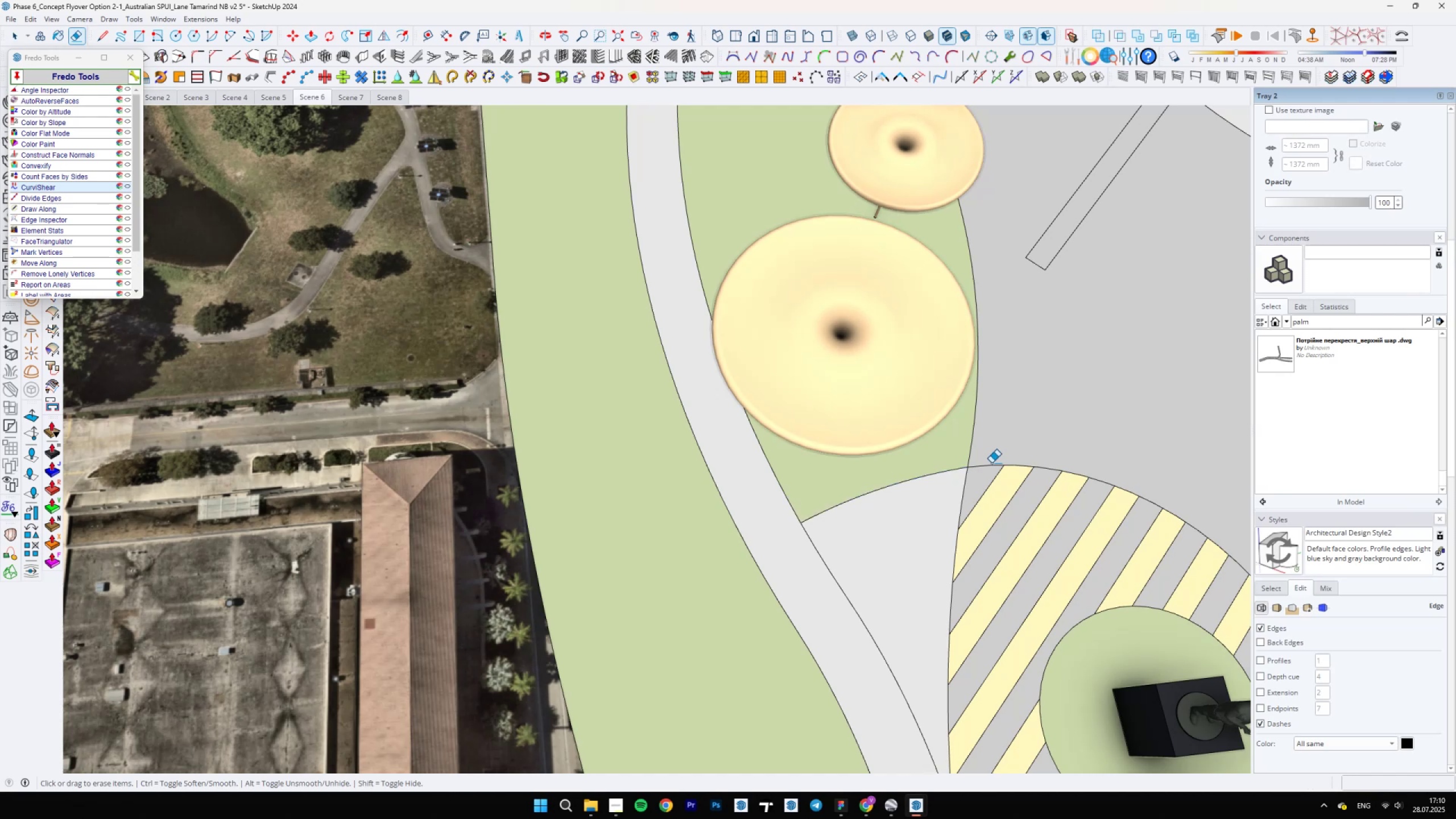 
key(Space)
 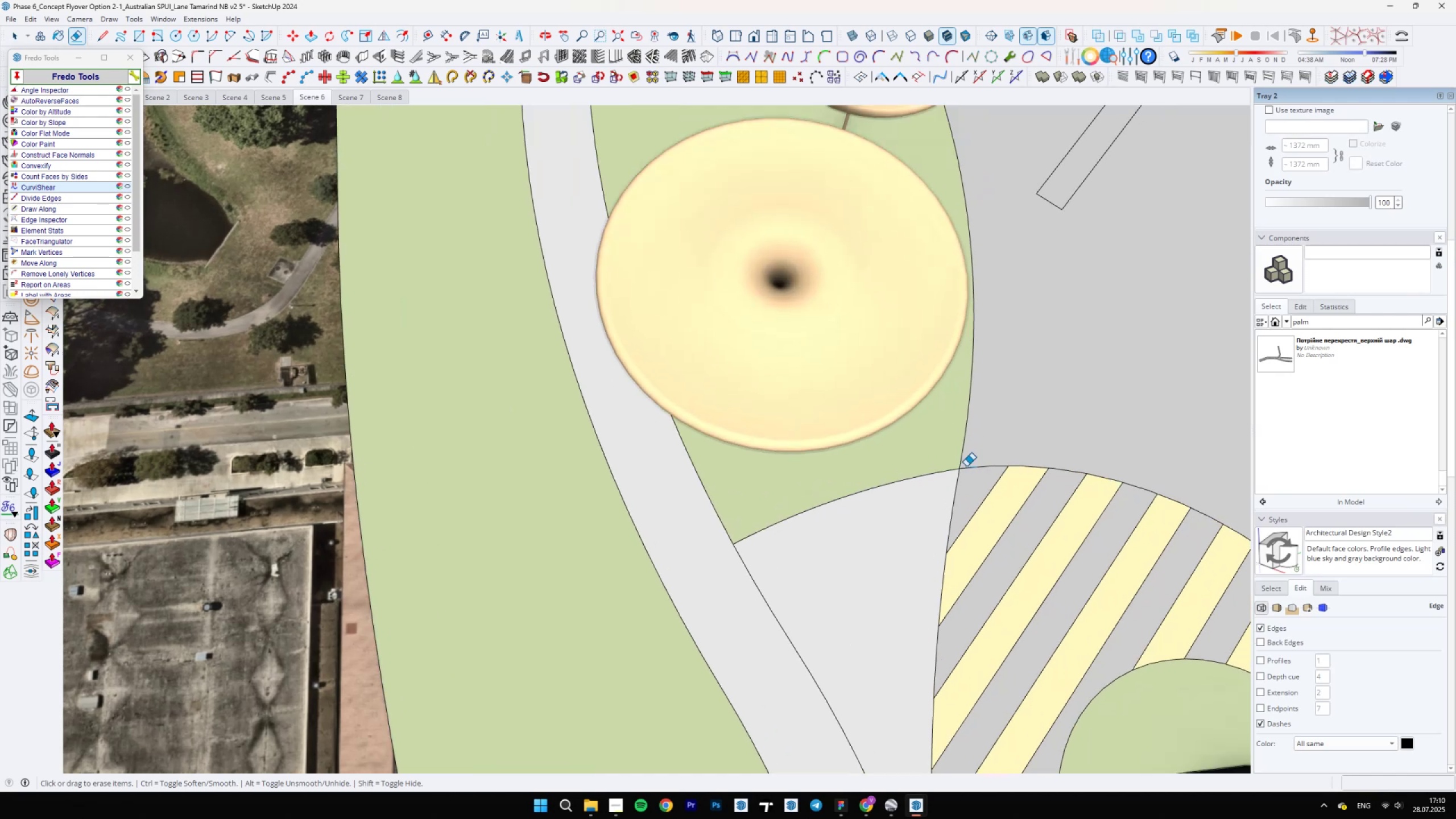 
left_click([879, 512])
 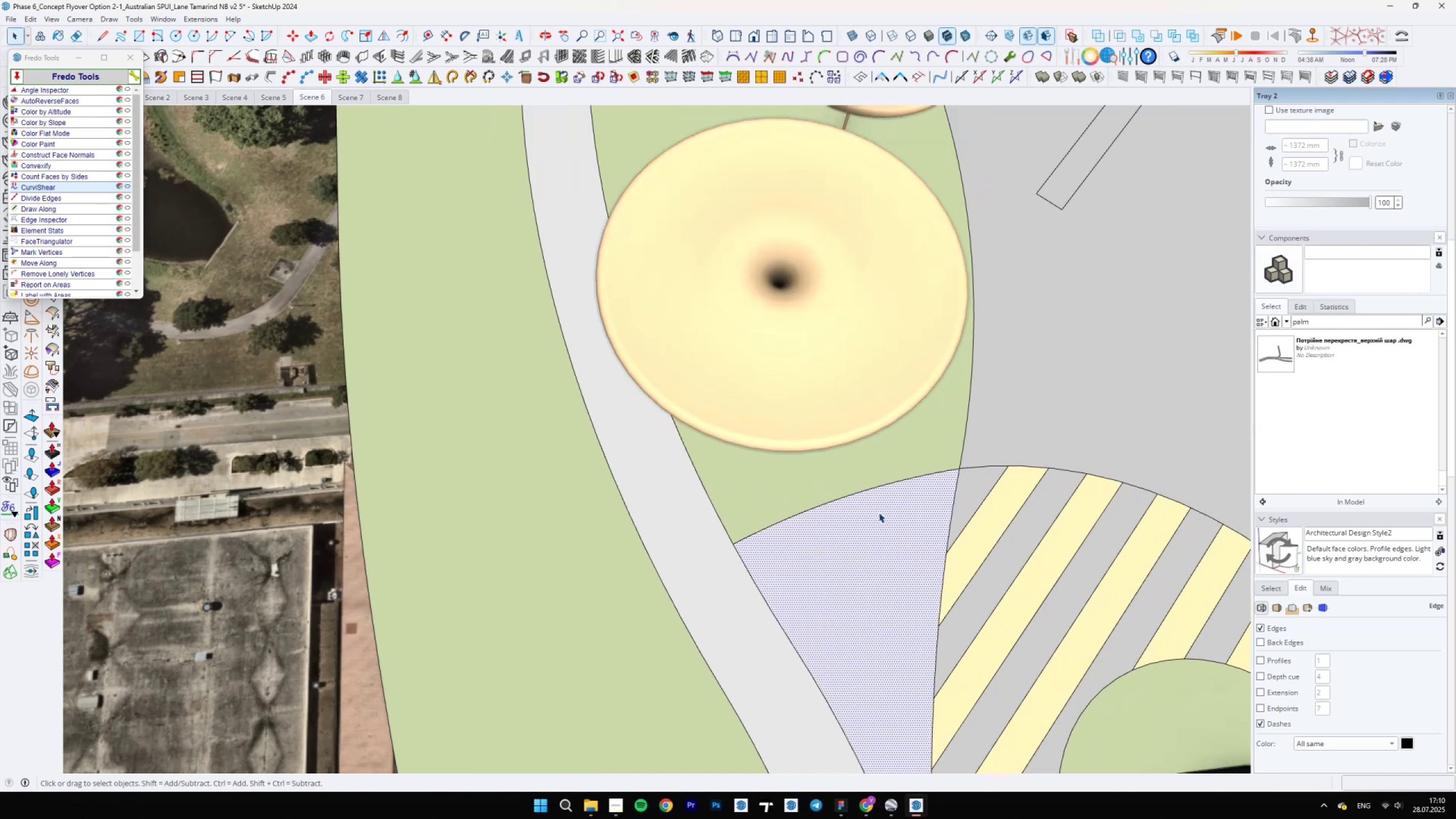 
scroll: coordinate [863, 446], scroll_direction: down, amount: 22.0
 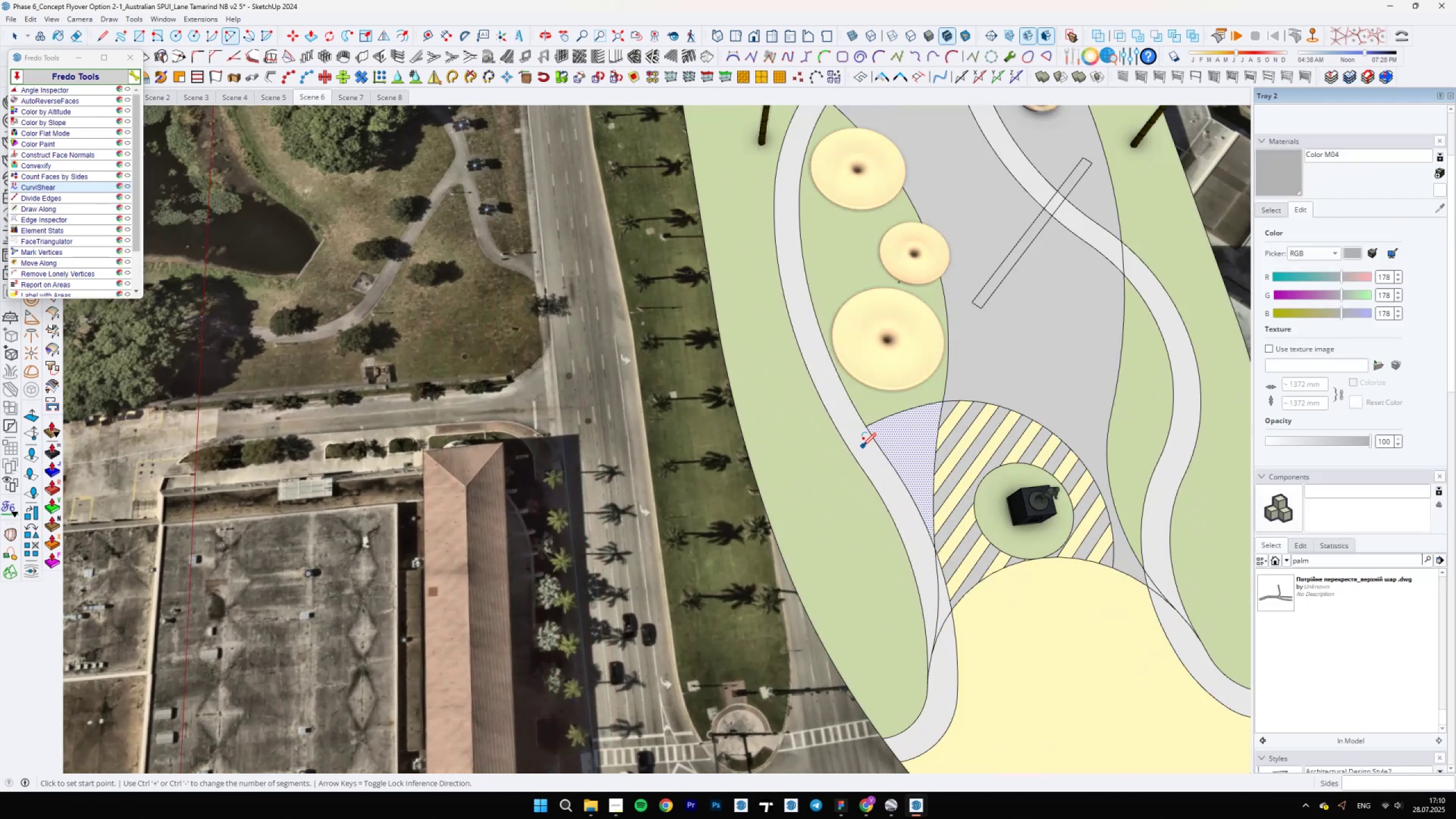 
type(ba)
 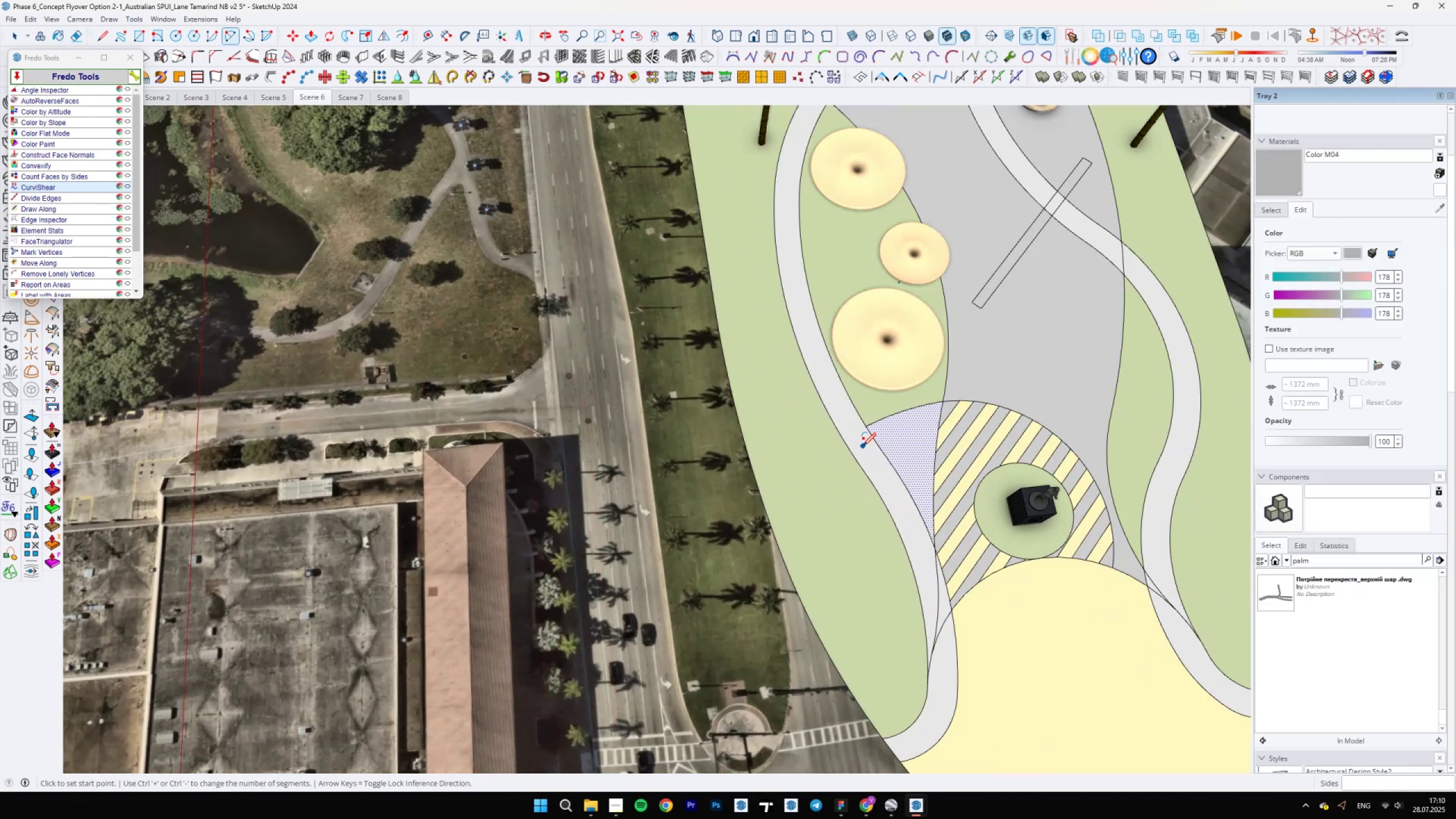 
left_click([865, 429])
 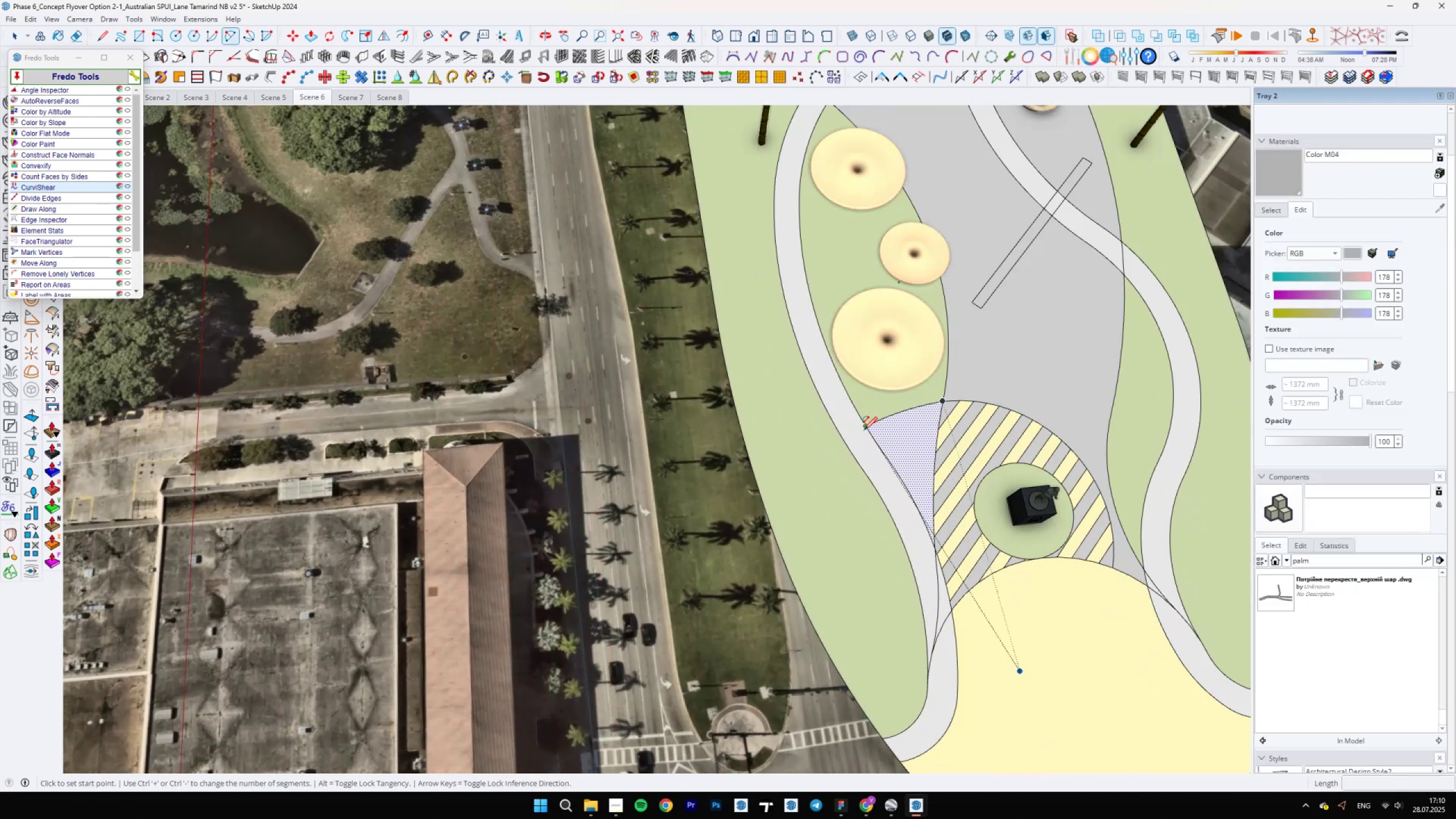 
double_click([779, 541])
 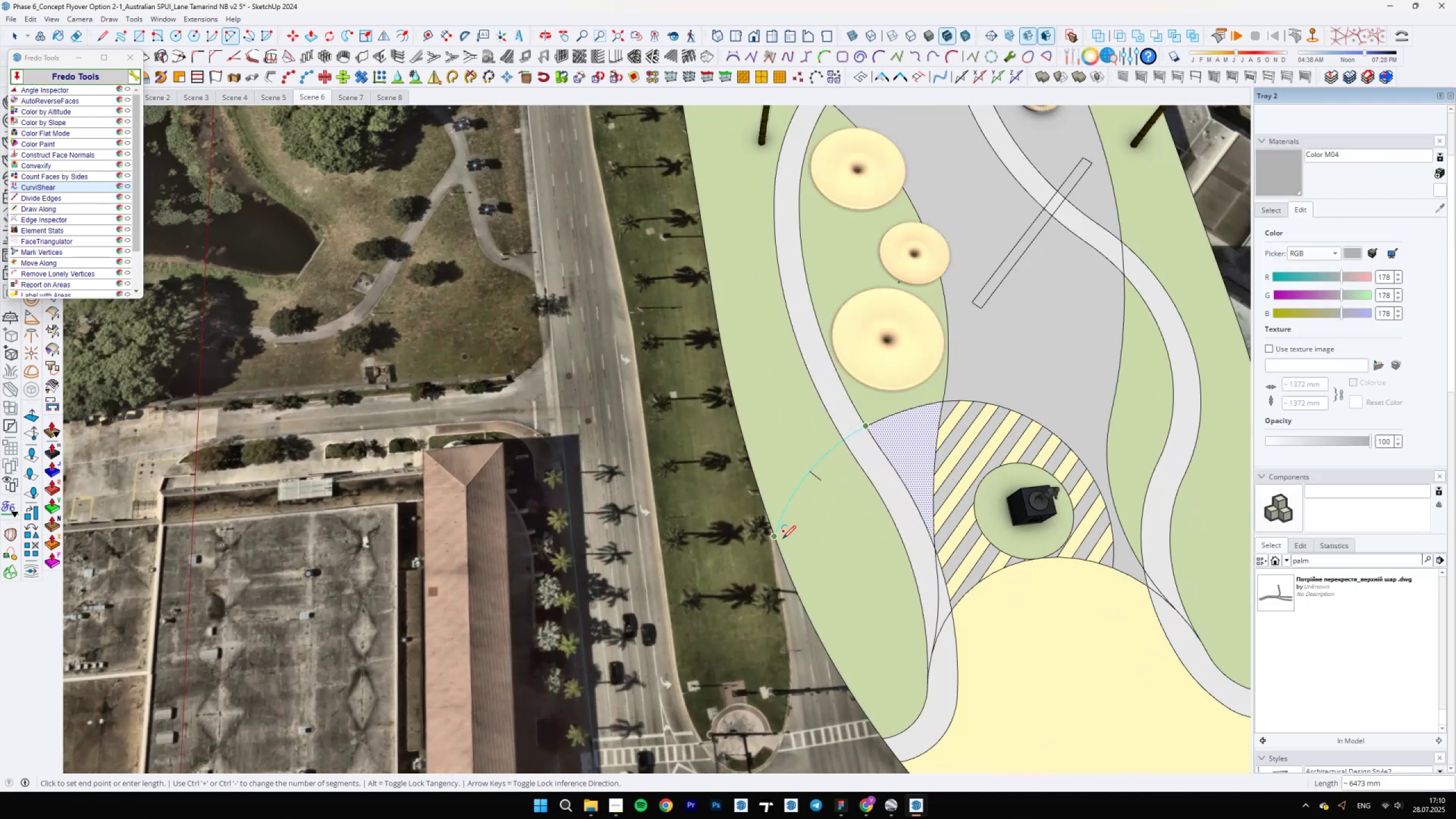 
key(Space)
 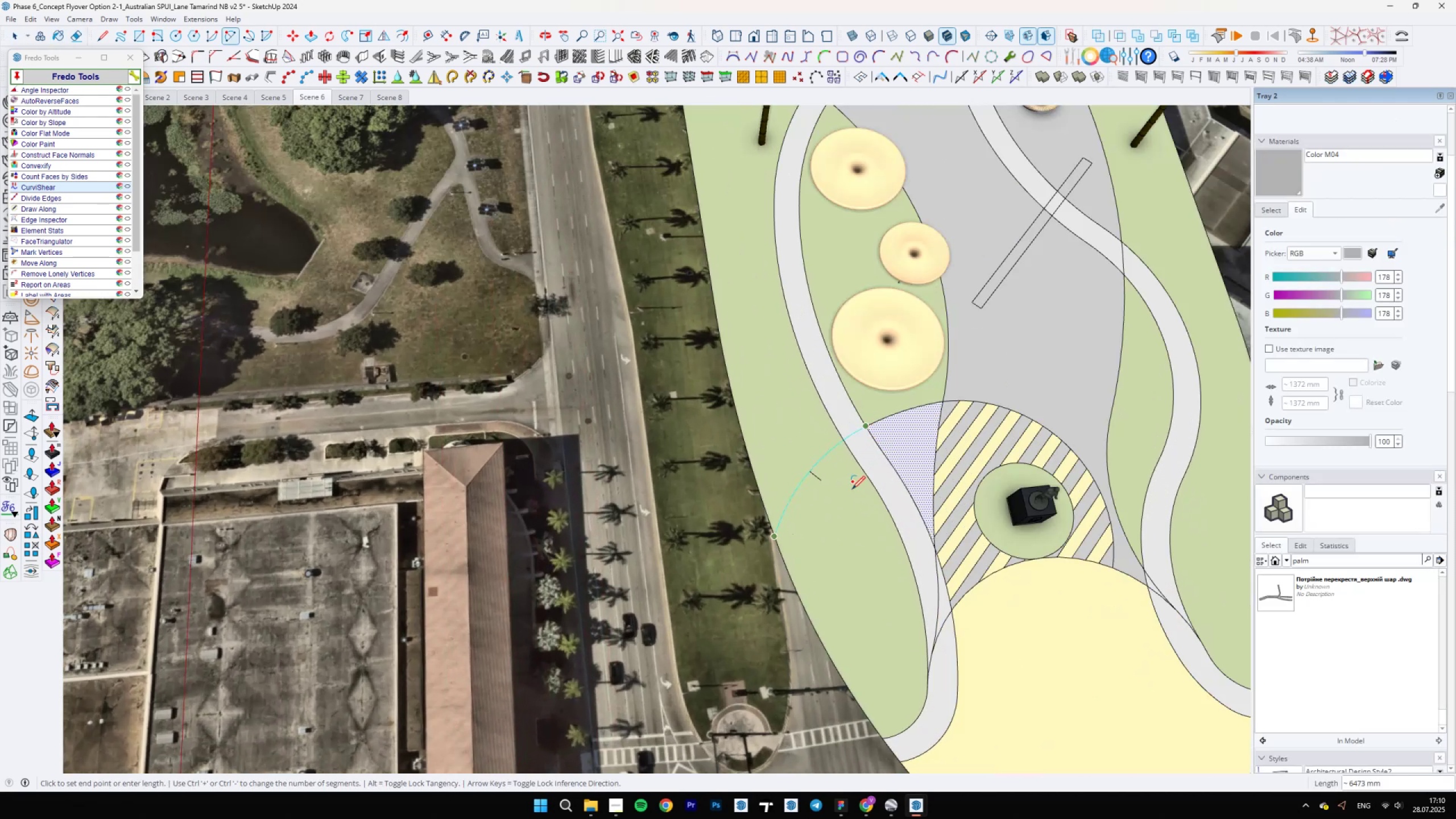 
key(E)
 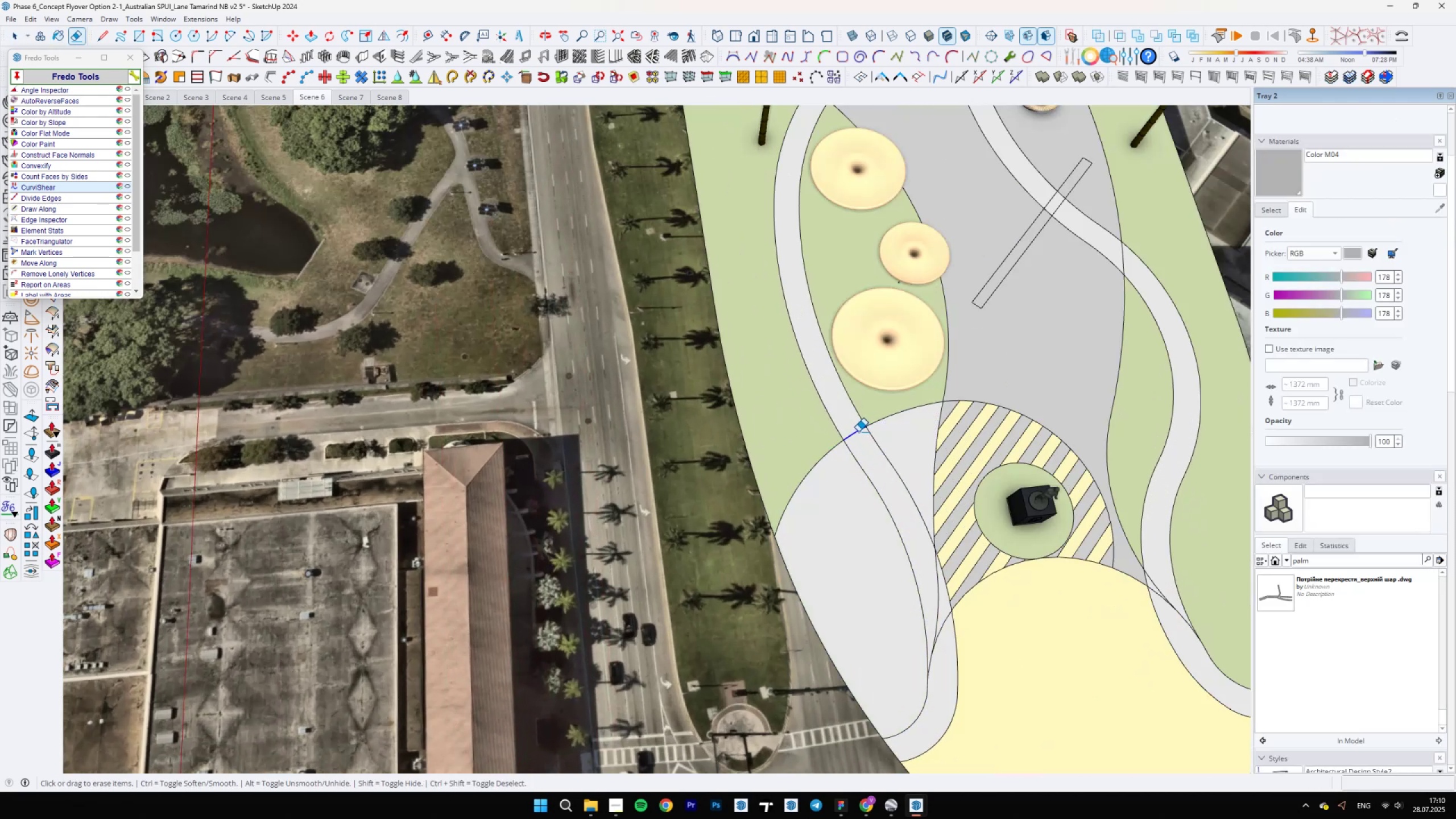 
key(Space)
 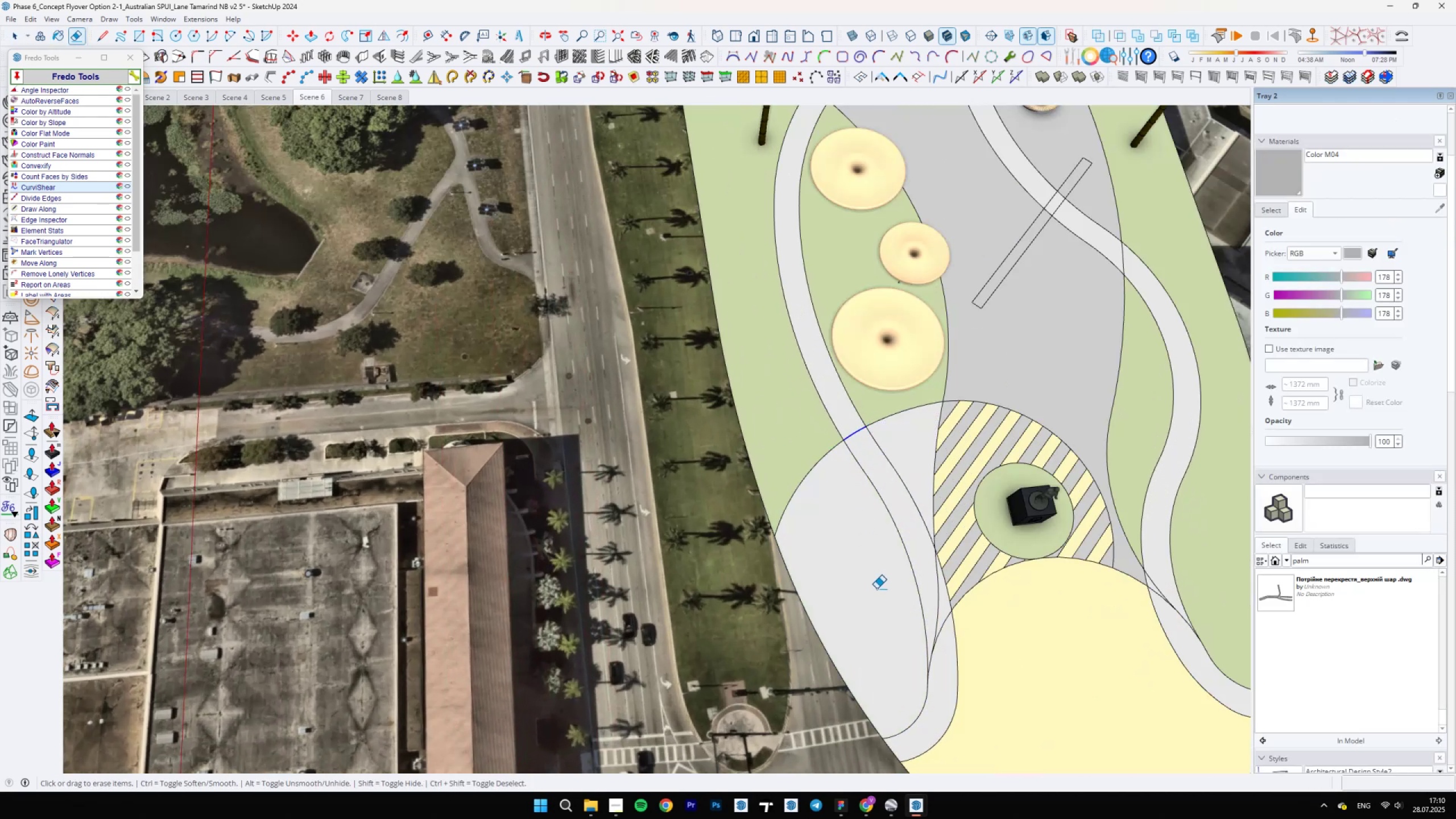 
left_click([876, 589])
 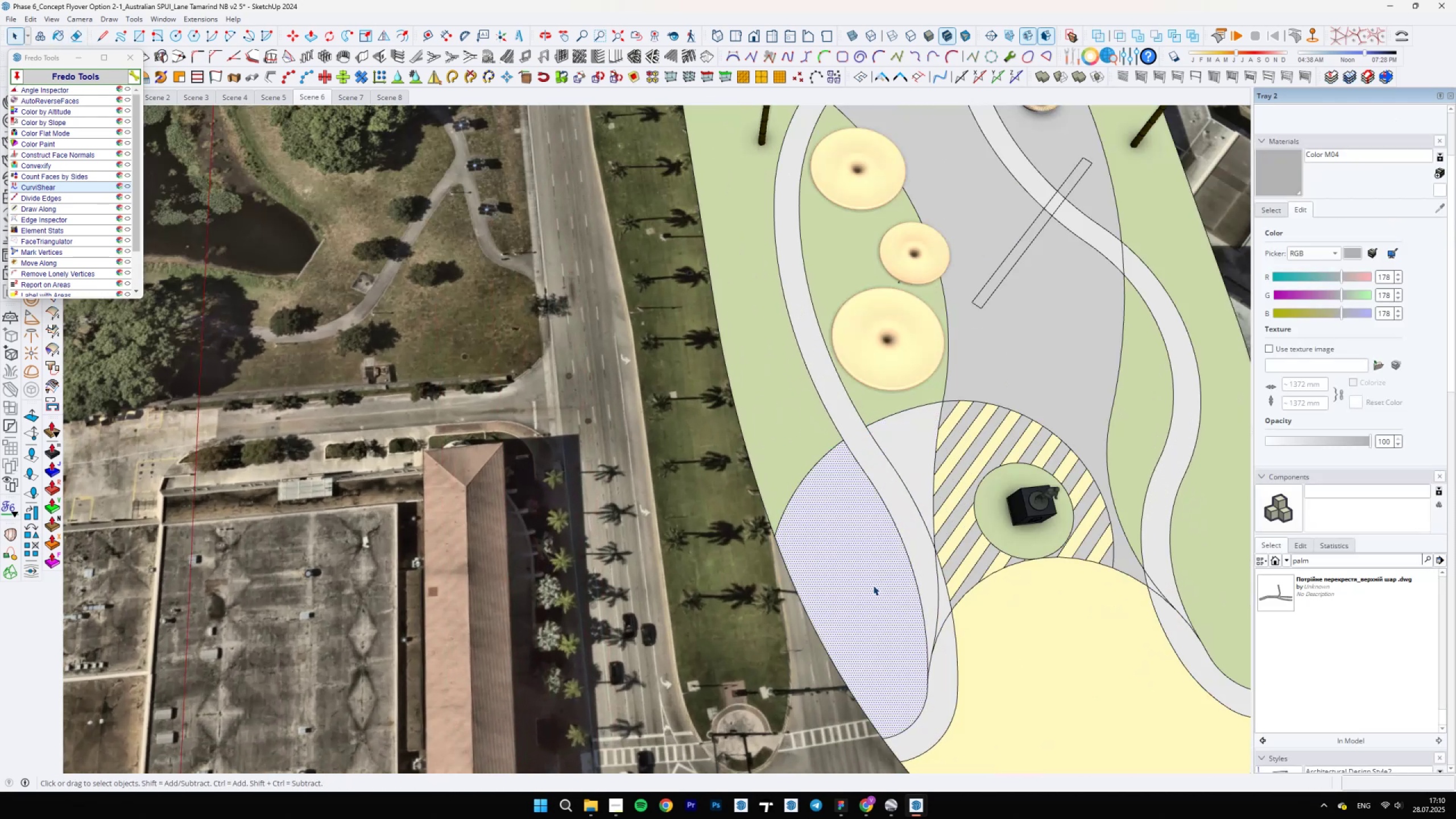 
scroll: coordinate [876, 533], scroll_direction: up, amount: 10.0
 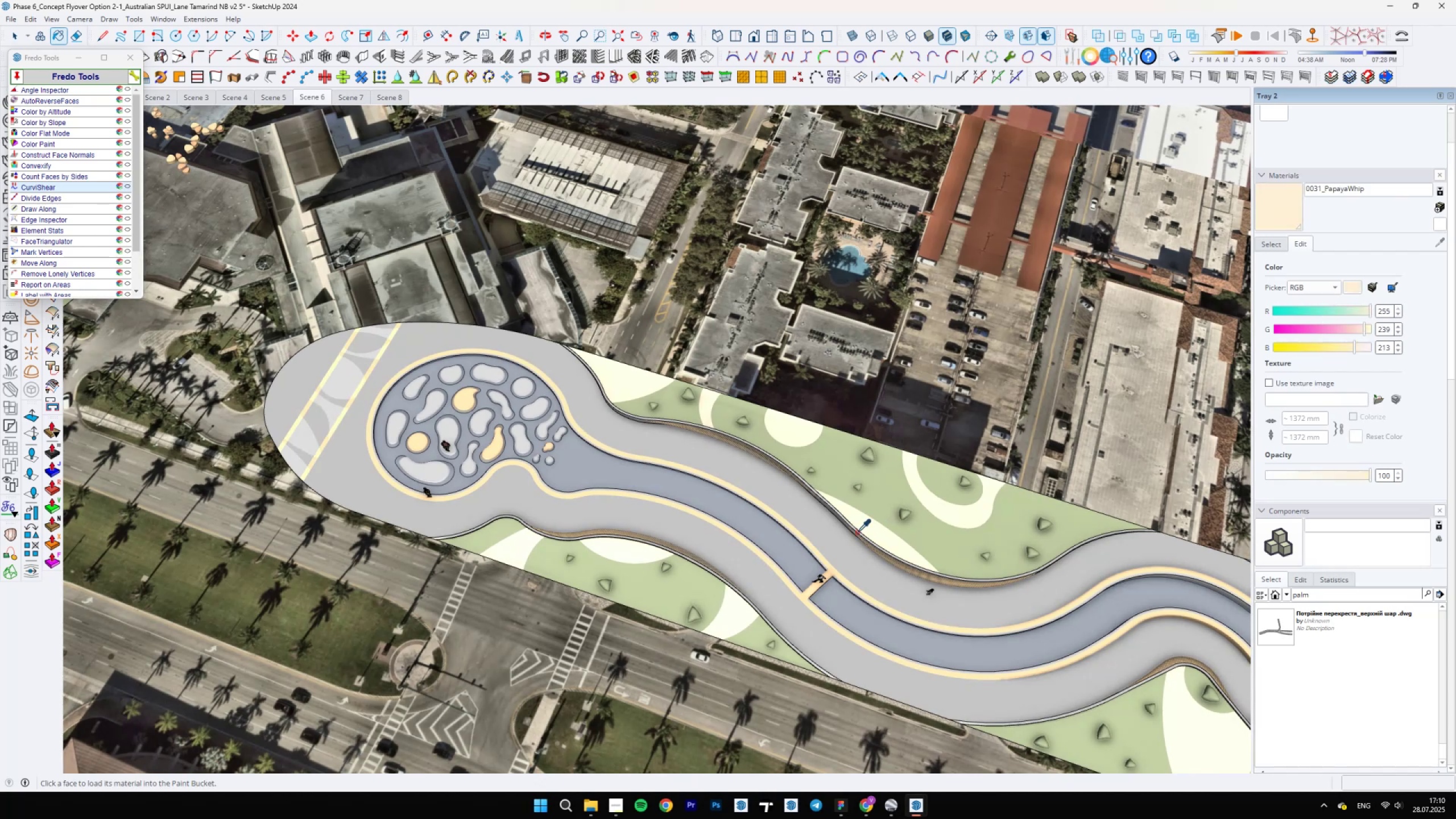 
key(B)
 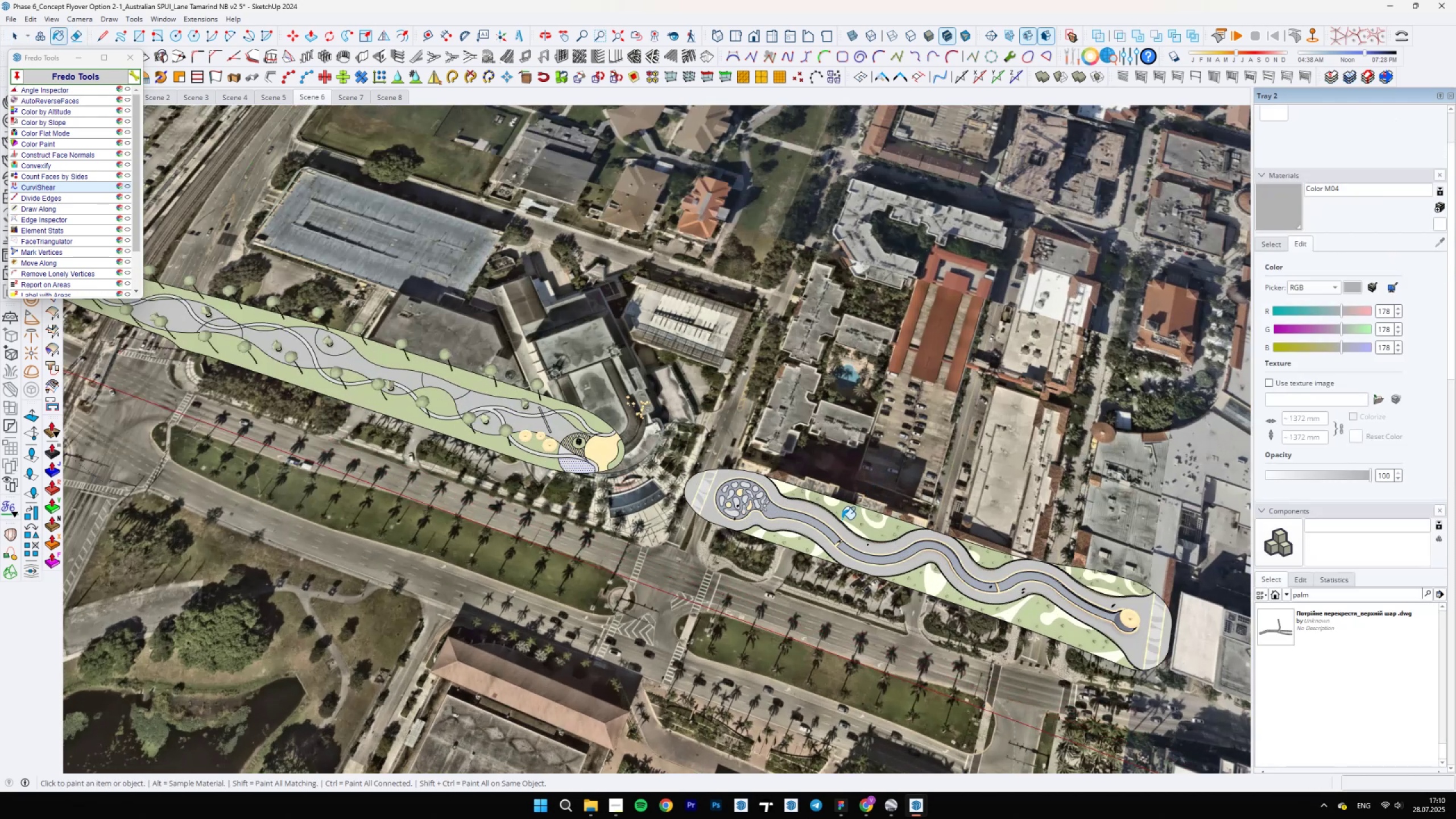 
hold_key(key=AltLeft, duration=0.78)
left_click([876, 533])
 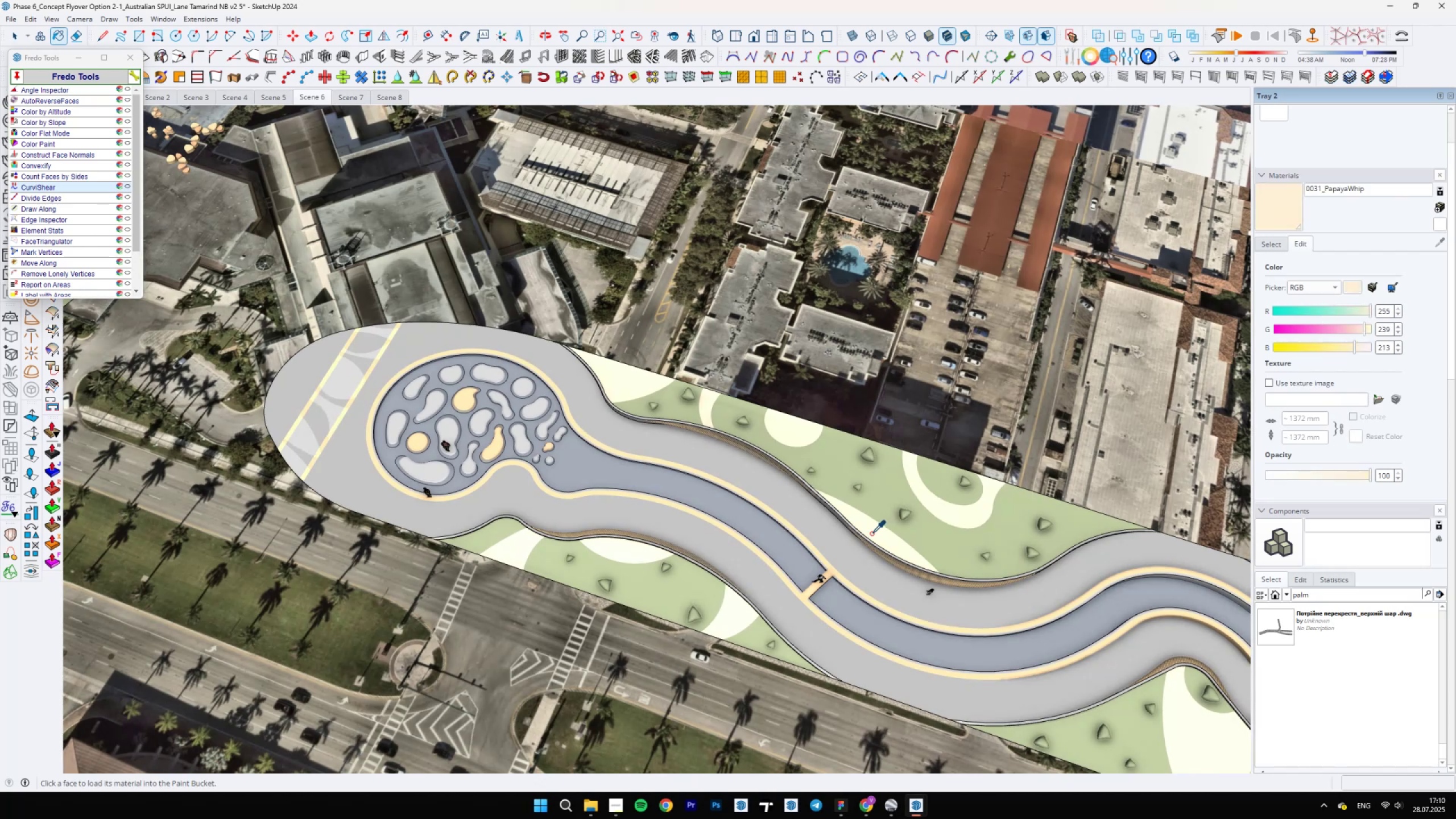 
scroll: coordinate [609, 478], scroll_direction: down, amount: 6.0
 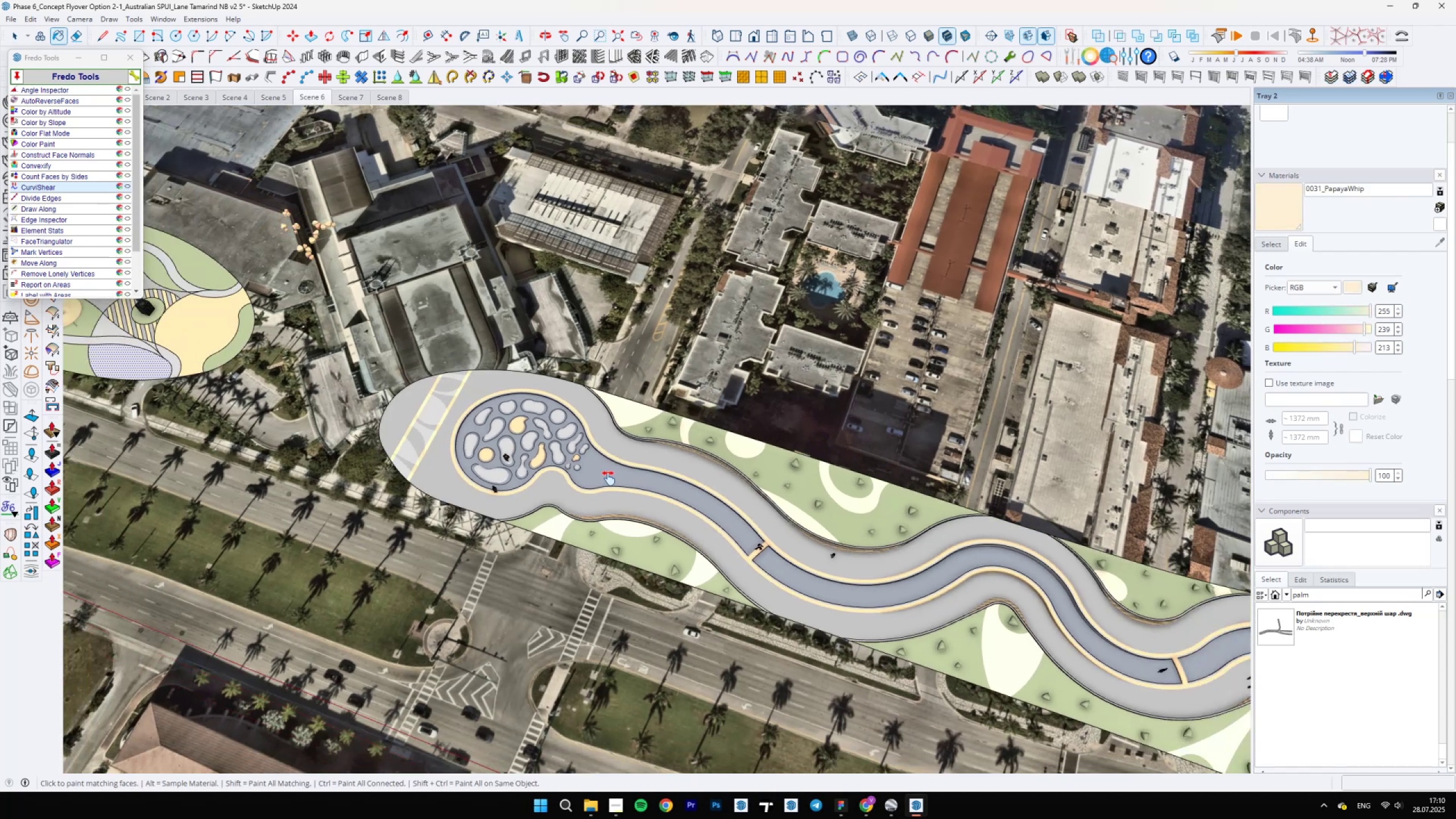 
hold_key(key=ShiftLeft, duration=1.01)
 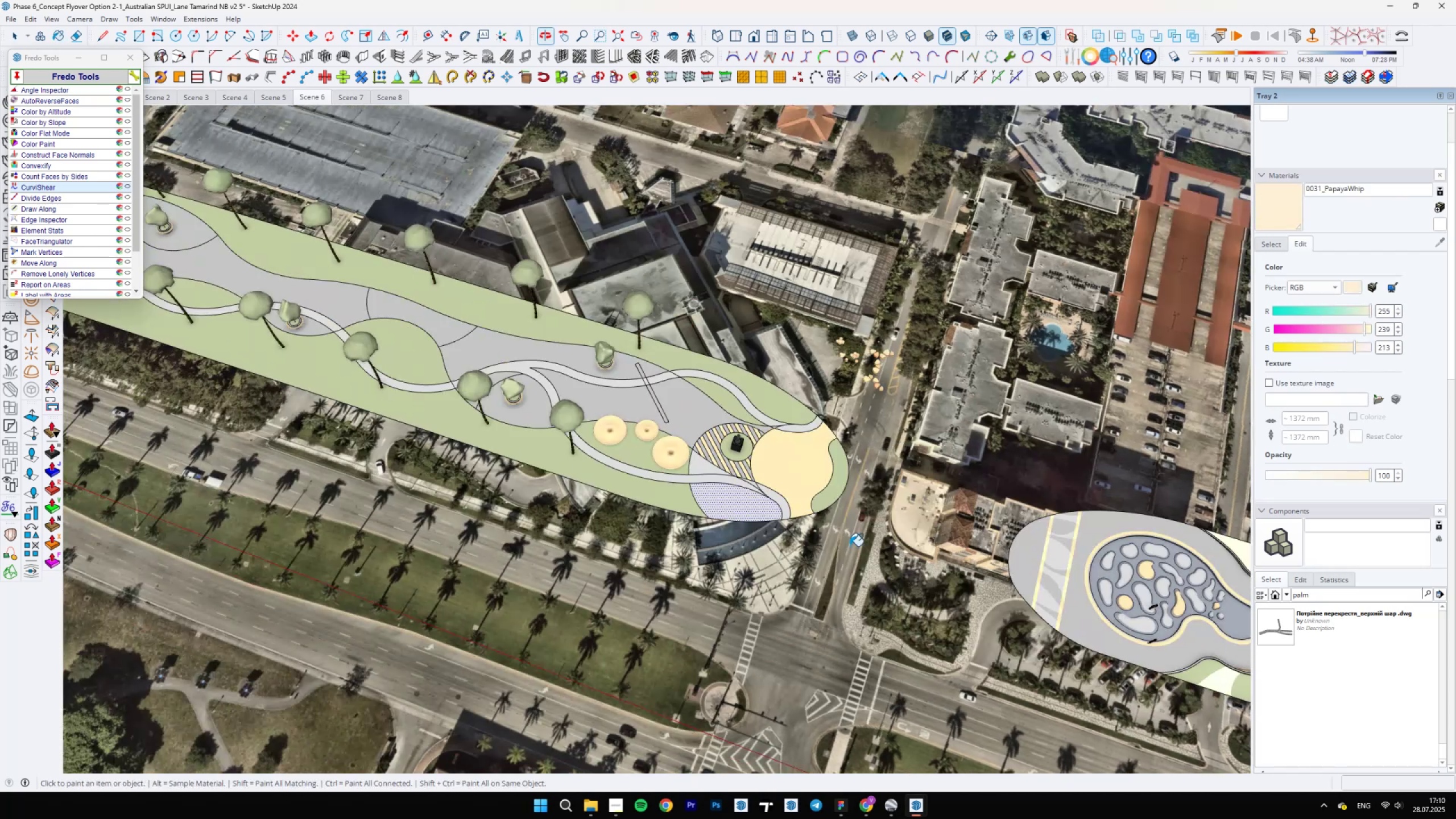 
scroll: coordinate [740, 476], scroll_direction: up, amount: 5.0
 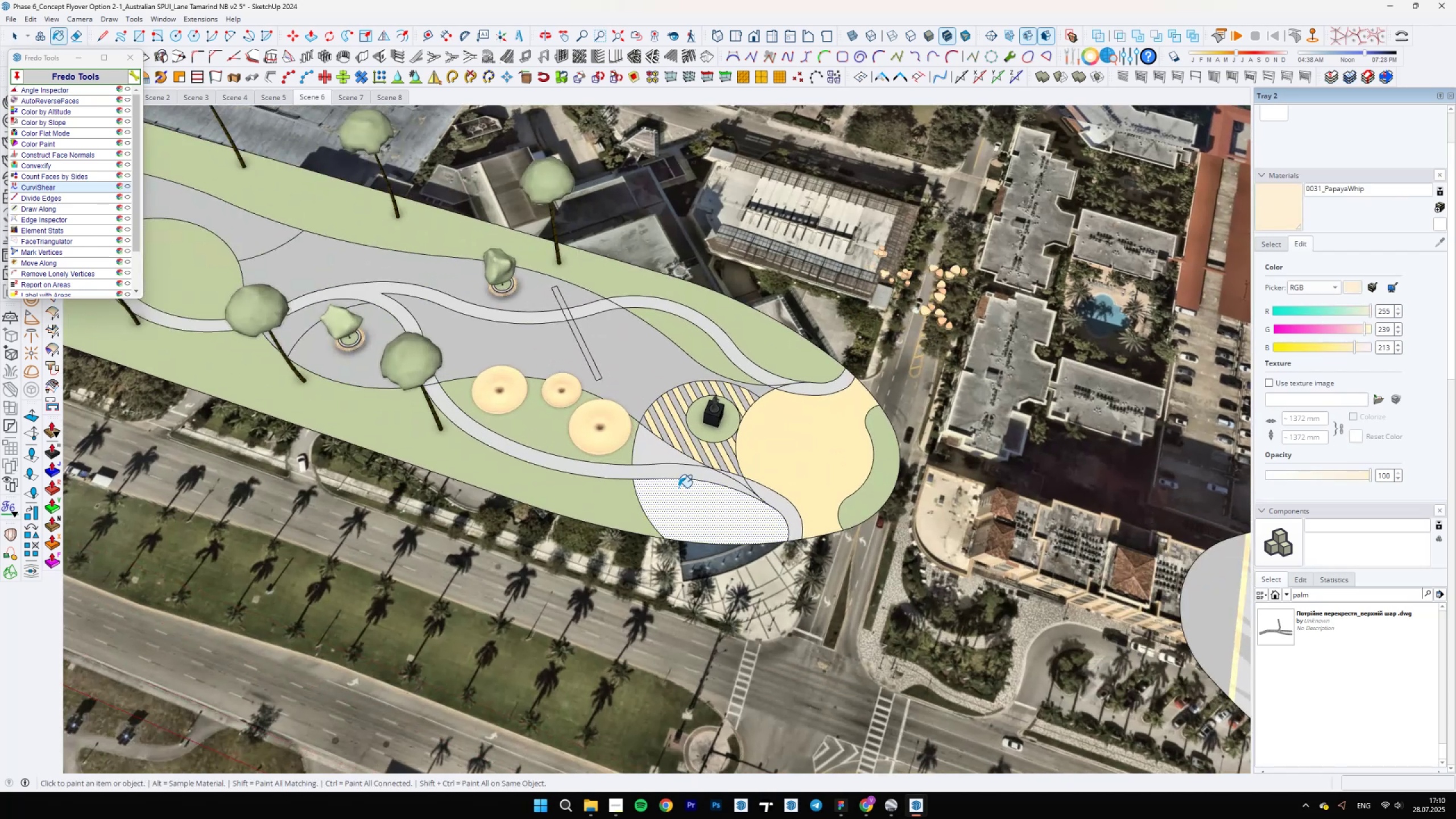 
double_click([661, 463])
 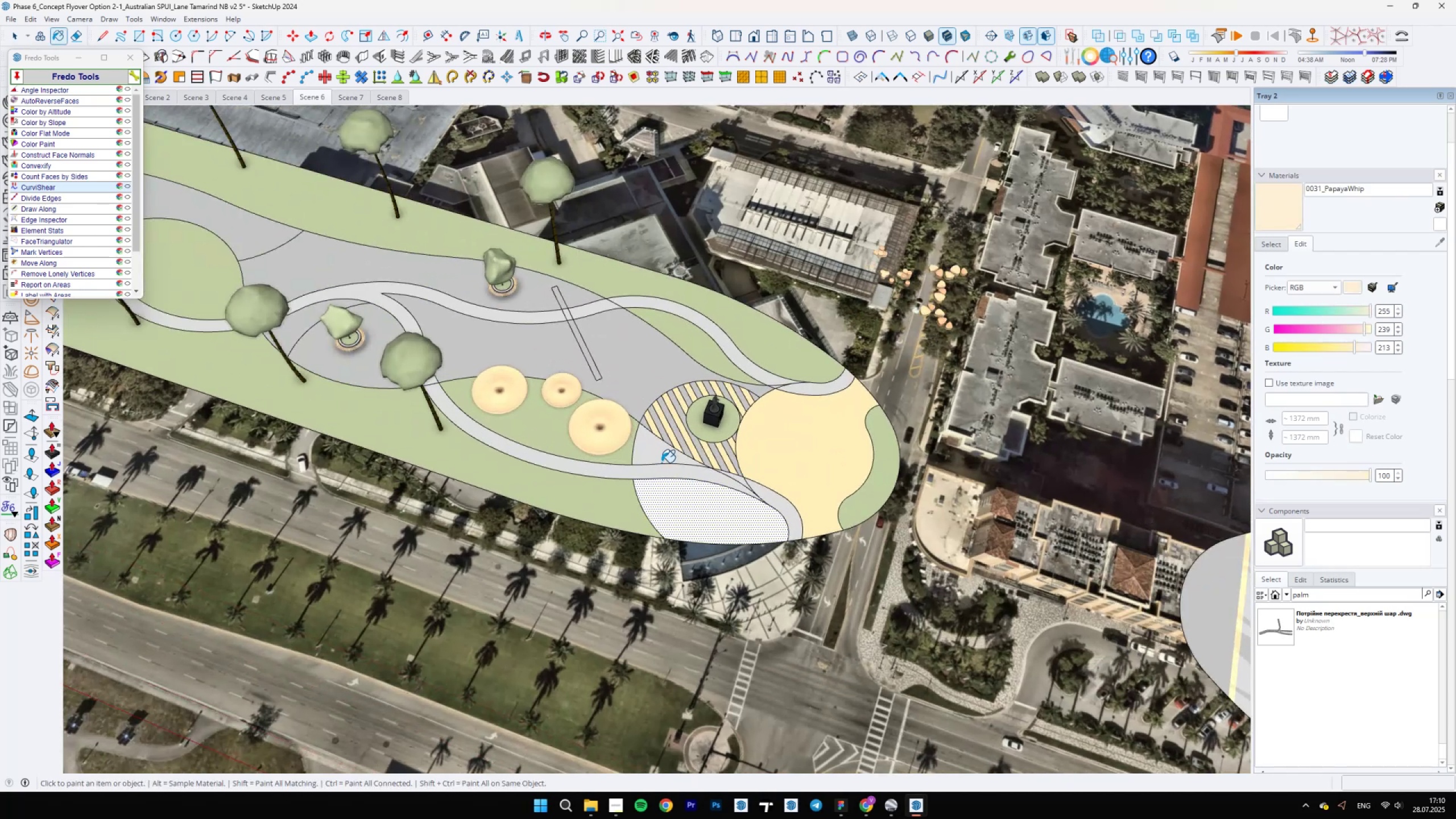 
scroll: coordinate [784, 525], scroll_direction: none, amount: 0.0
 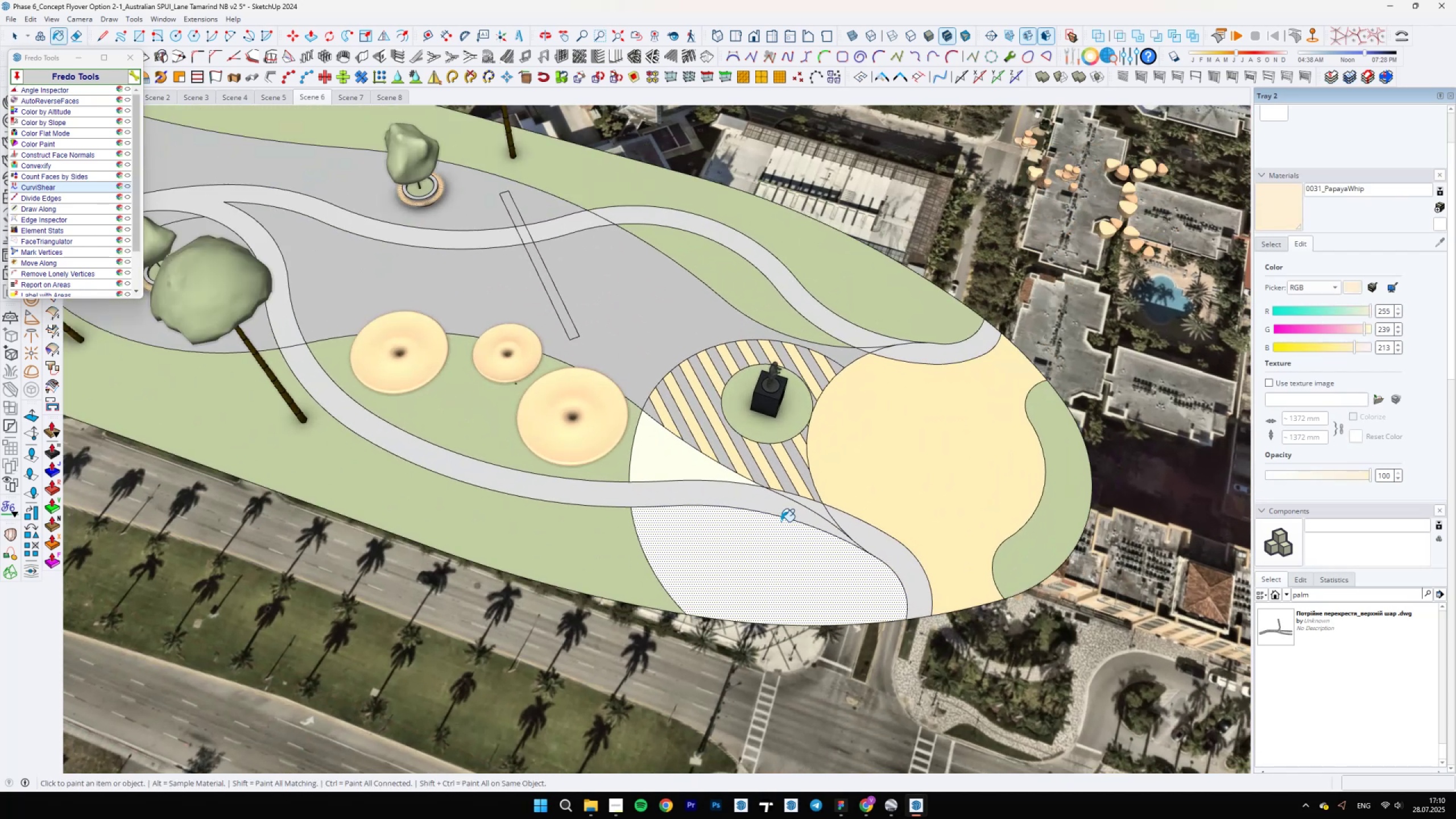 
key(Space)
 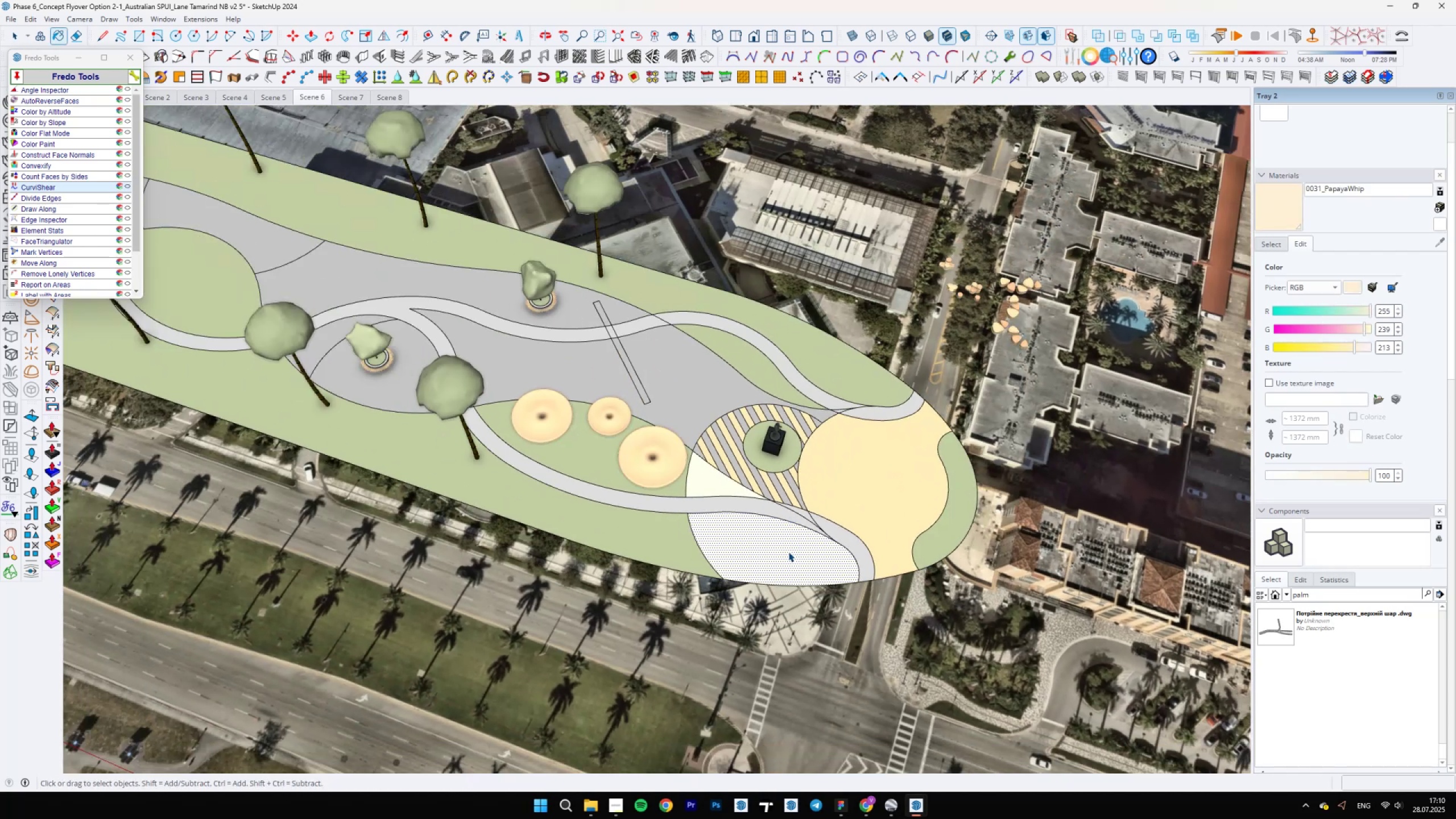 
left_click([787, 555])
 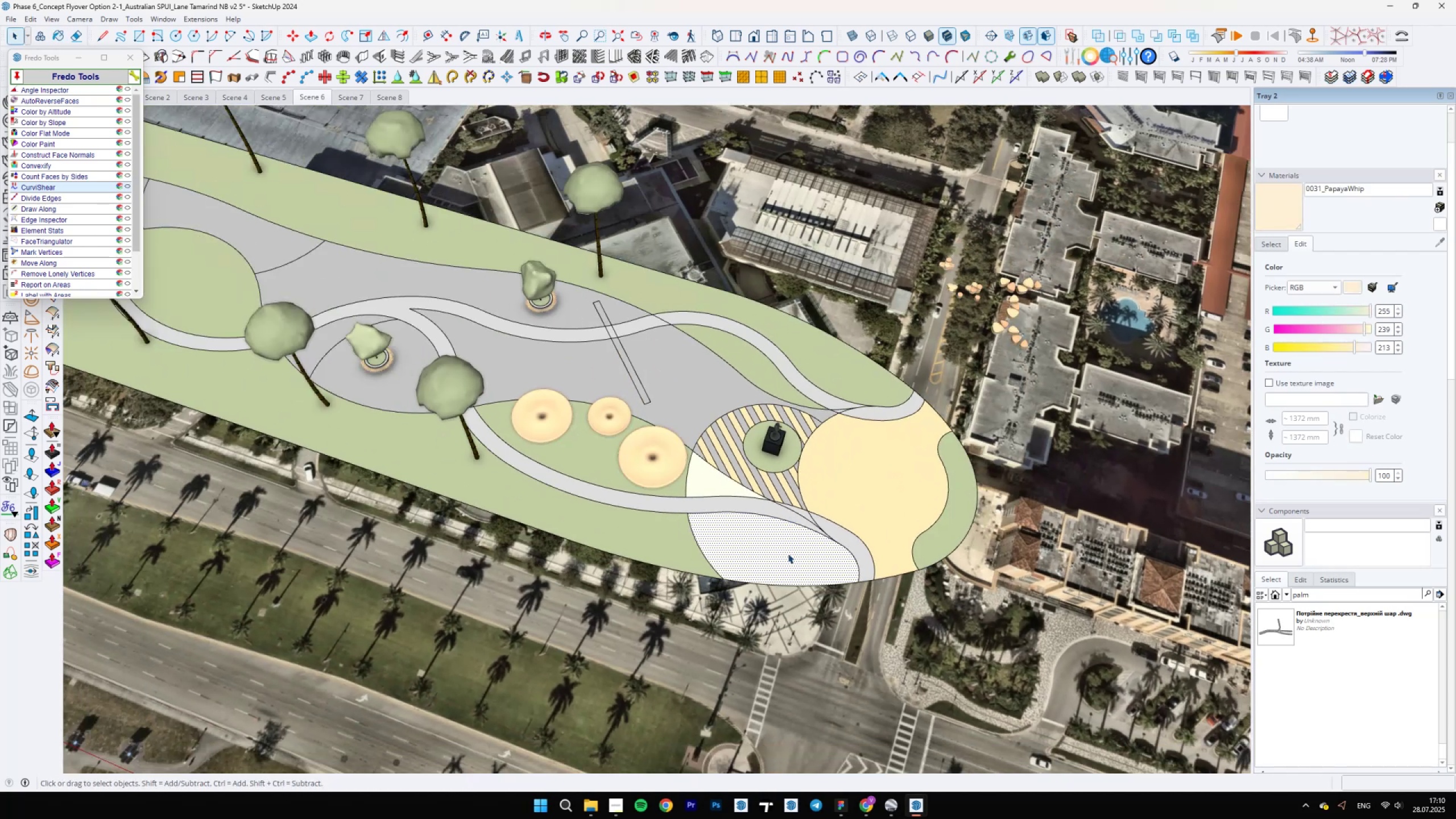 
scroll: coordinate [809, 527], scroll_direction: down, amount: 4.0
 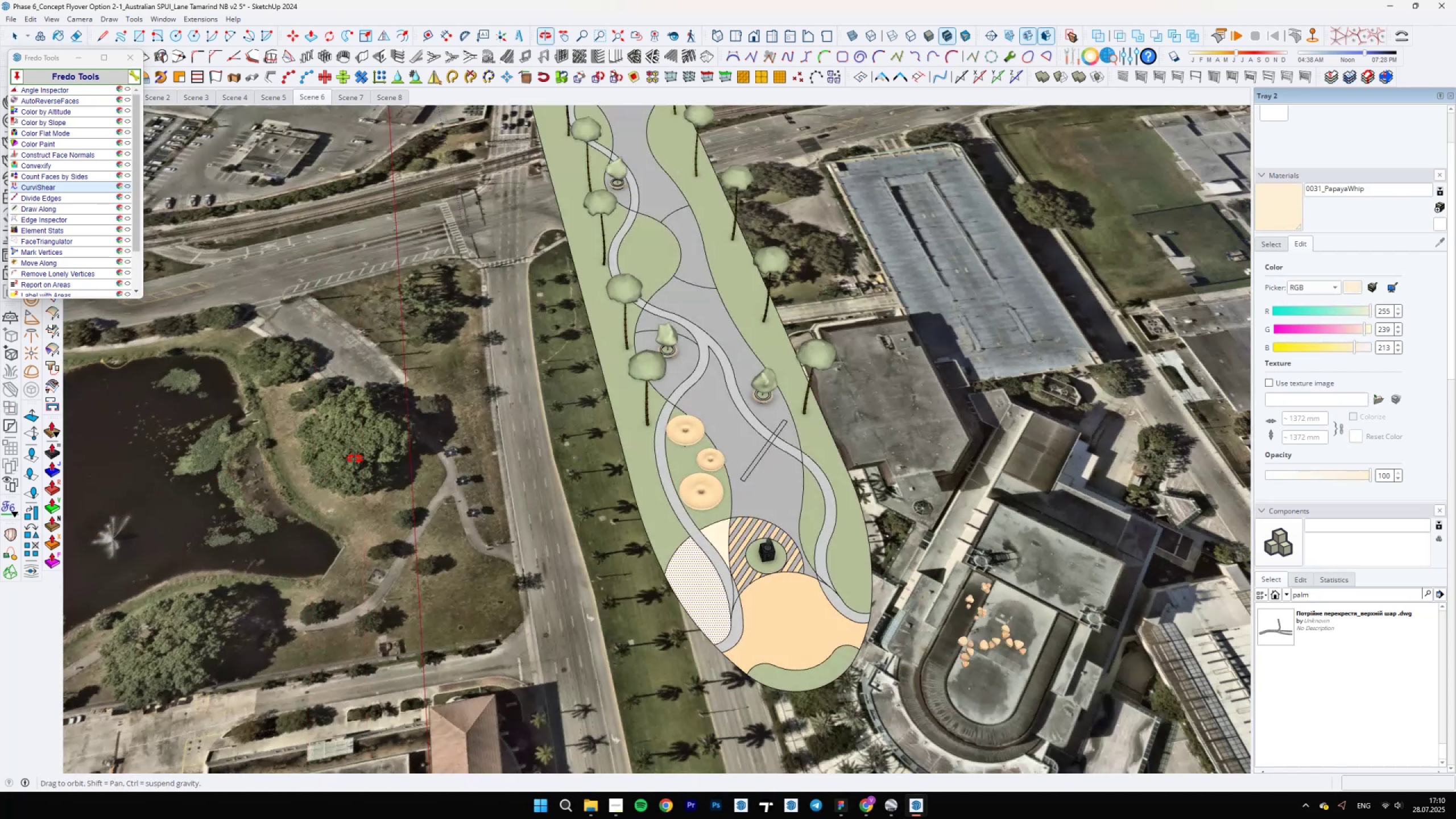 
wait(5.48)
 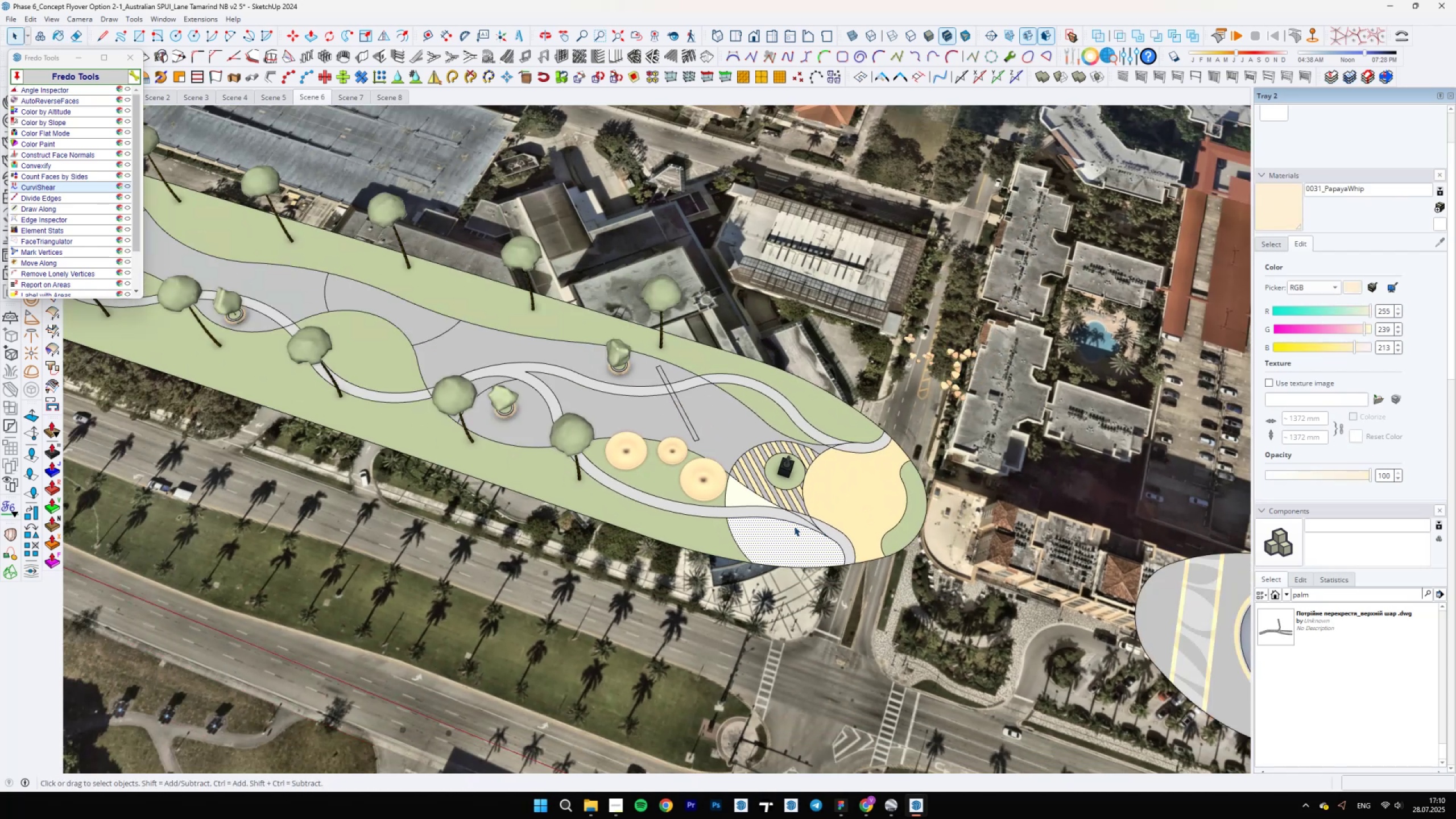 
scroll: coordinate [1450, 618], scroll_direction: down, amount: 9.0
 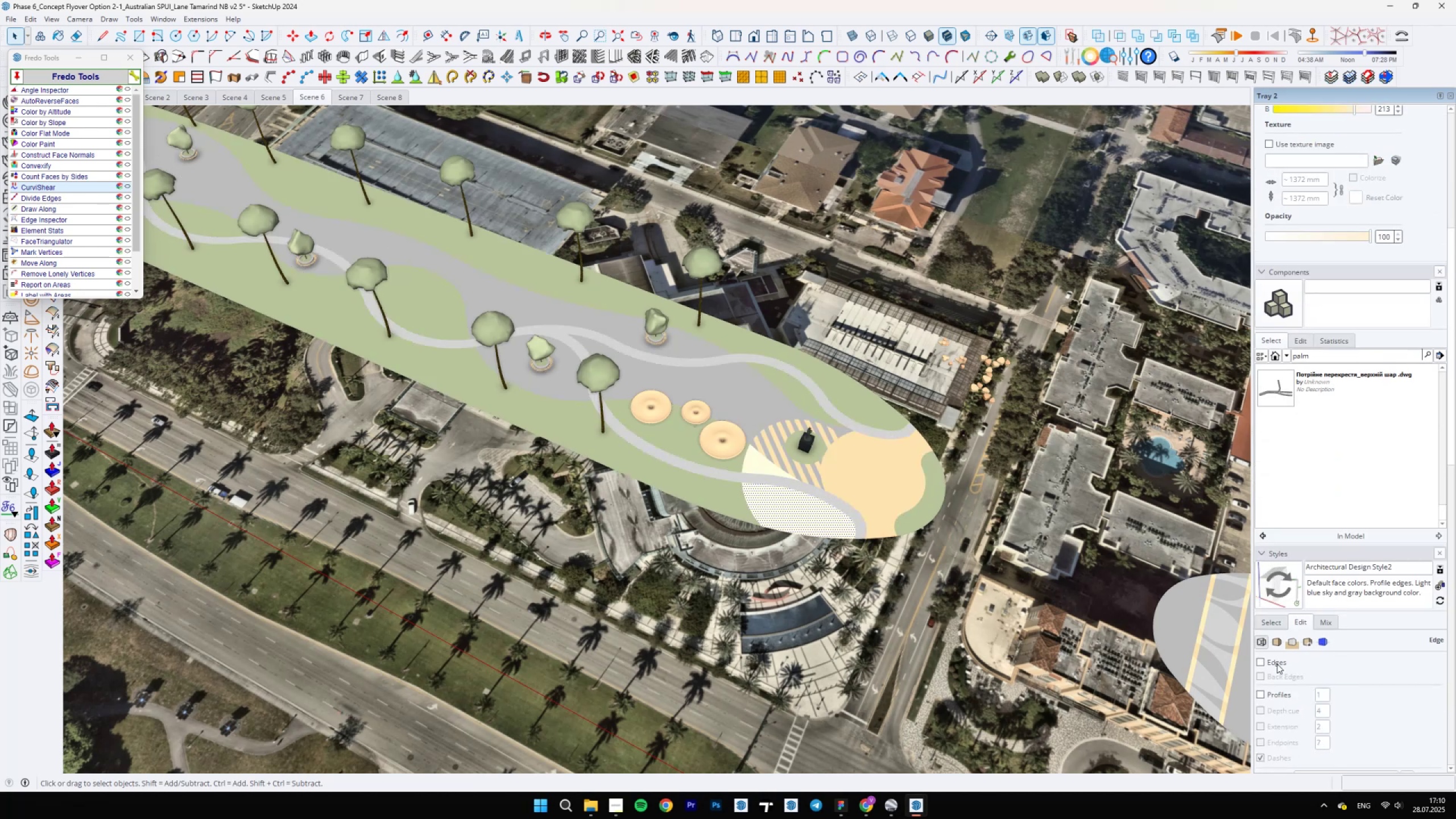 
scroll: coordinate [700, 447], scroll_direction: up, amount: 4.0
 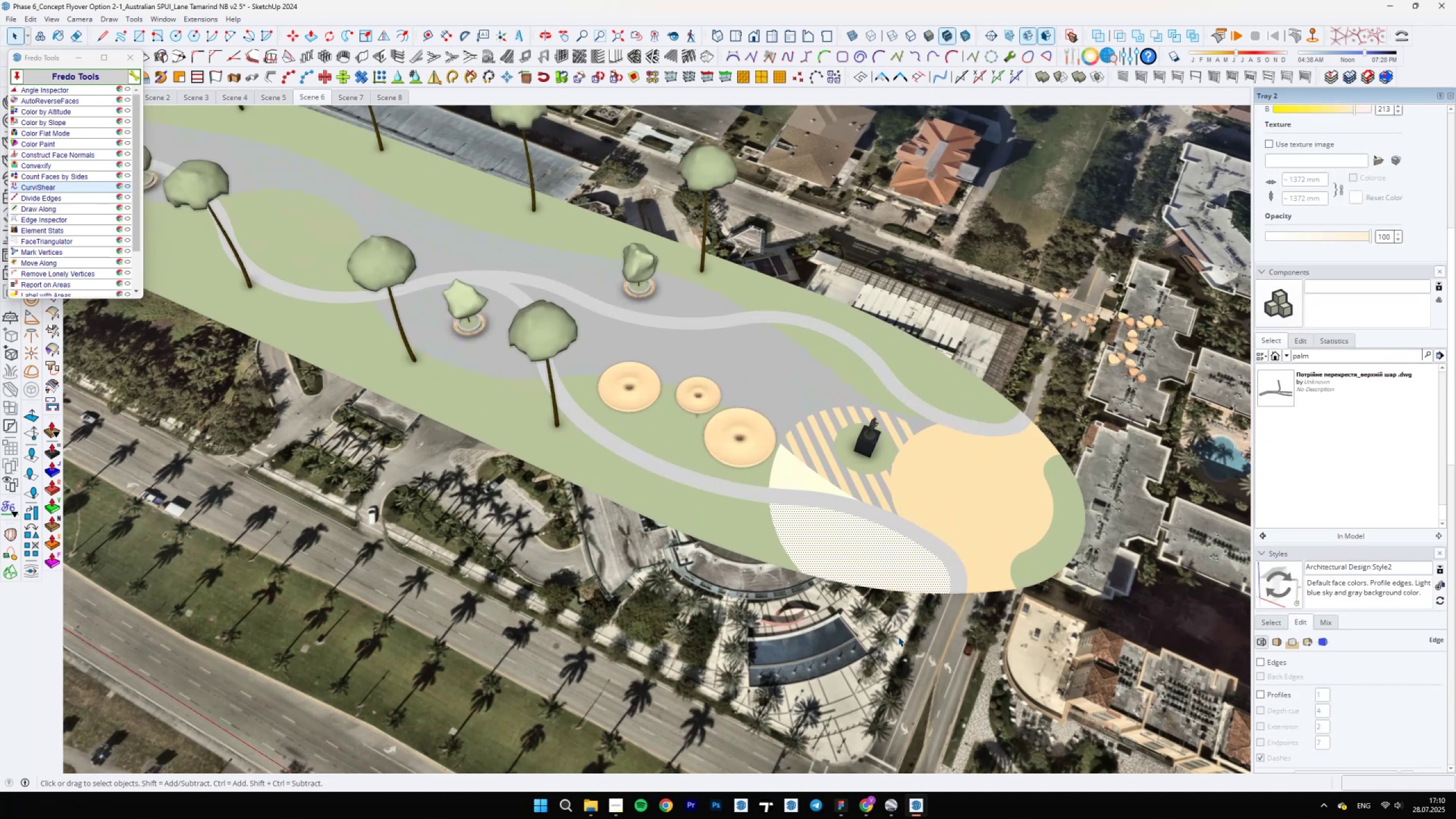 
scroll: coordinate [891, 609], scroll_direction: down, amount: 5.0
 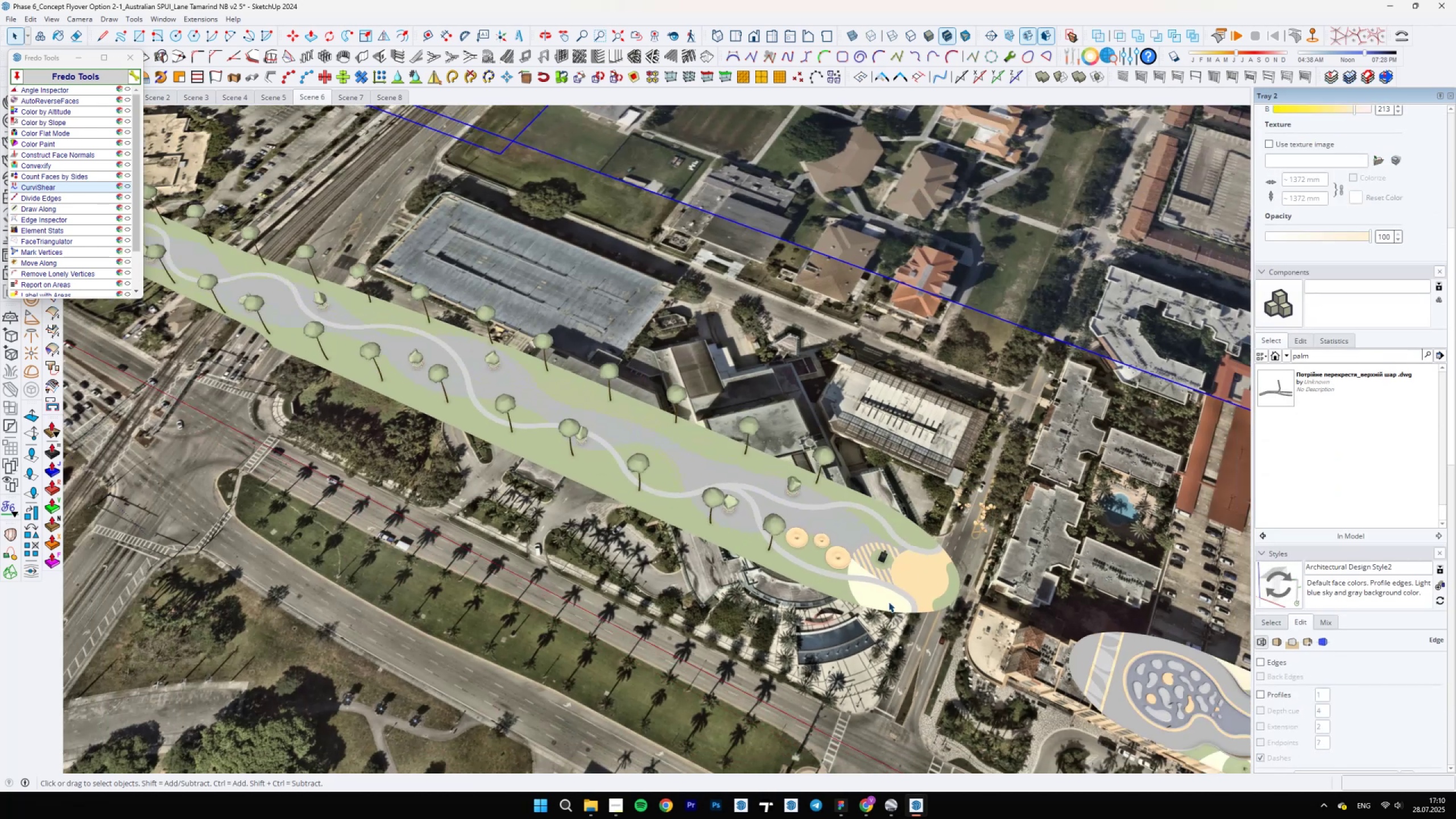 
scroll: coordinate [742, 709], scroll_direction: up, amount: 13.0
 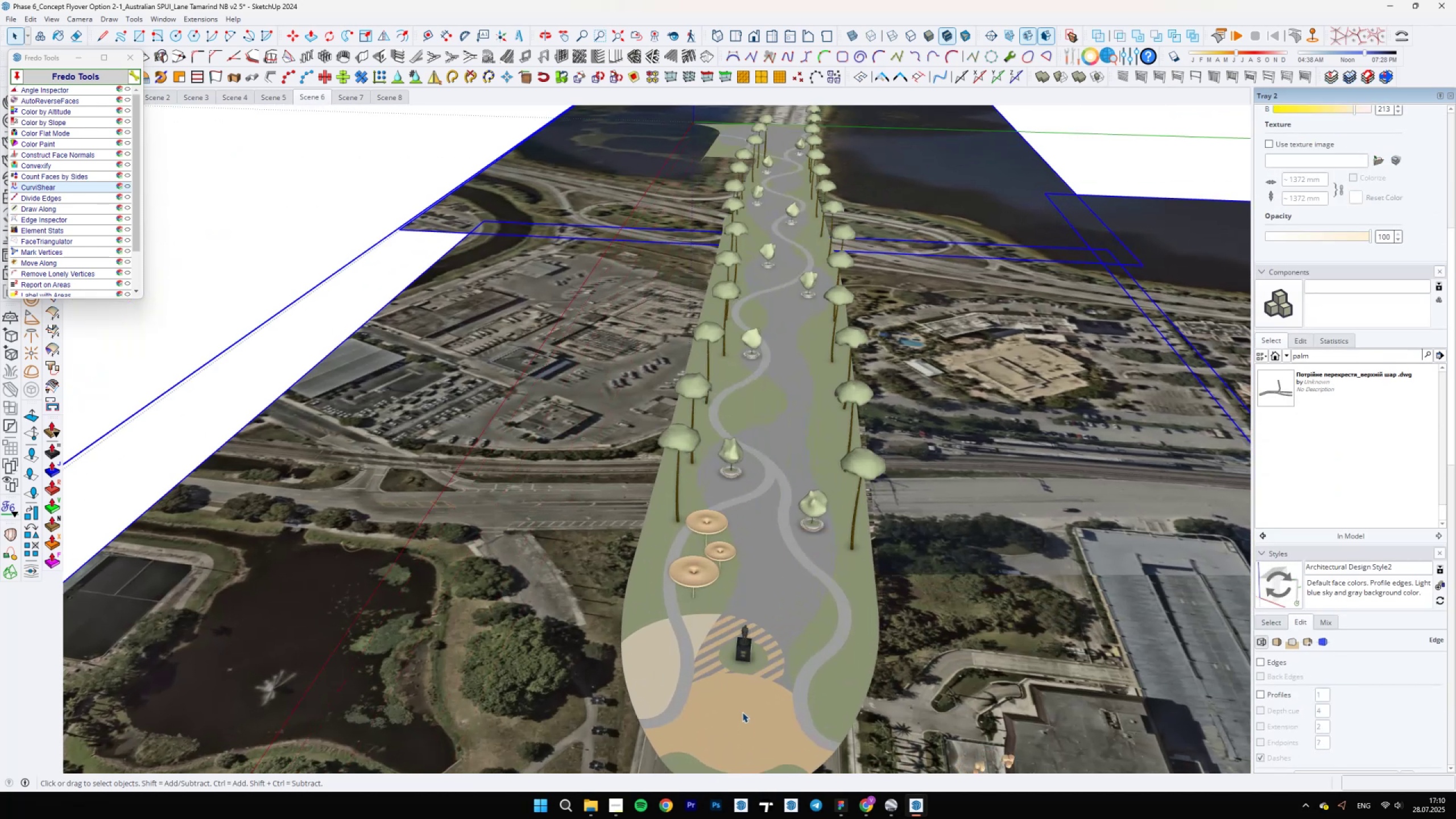 
key(Control+Z)
 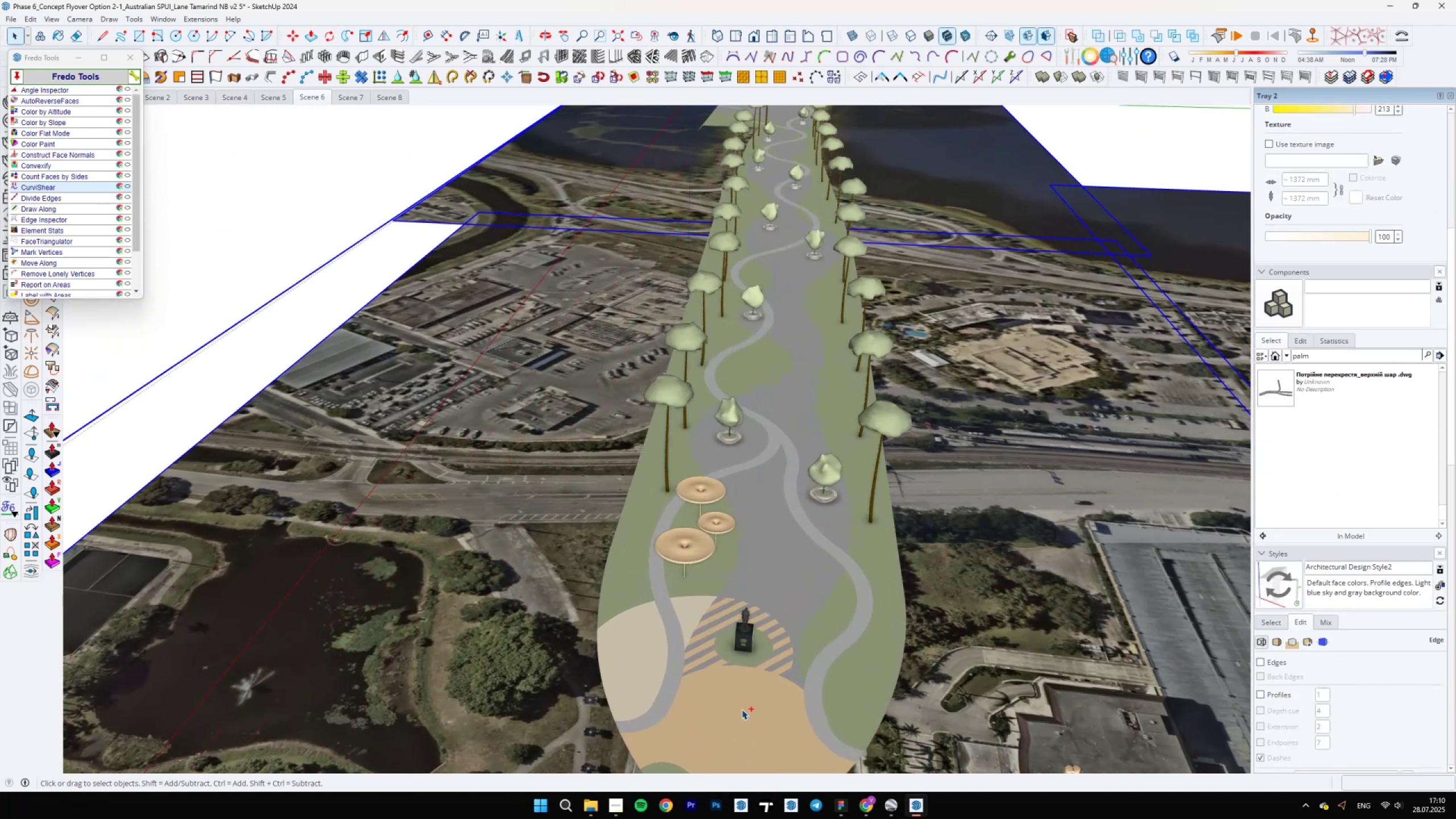 
key(Control+Z)
 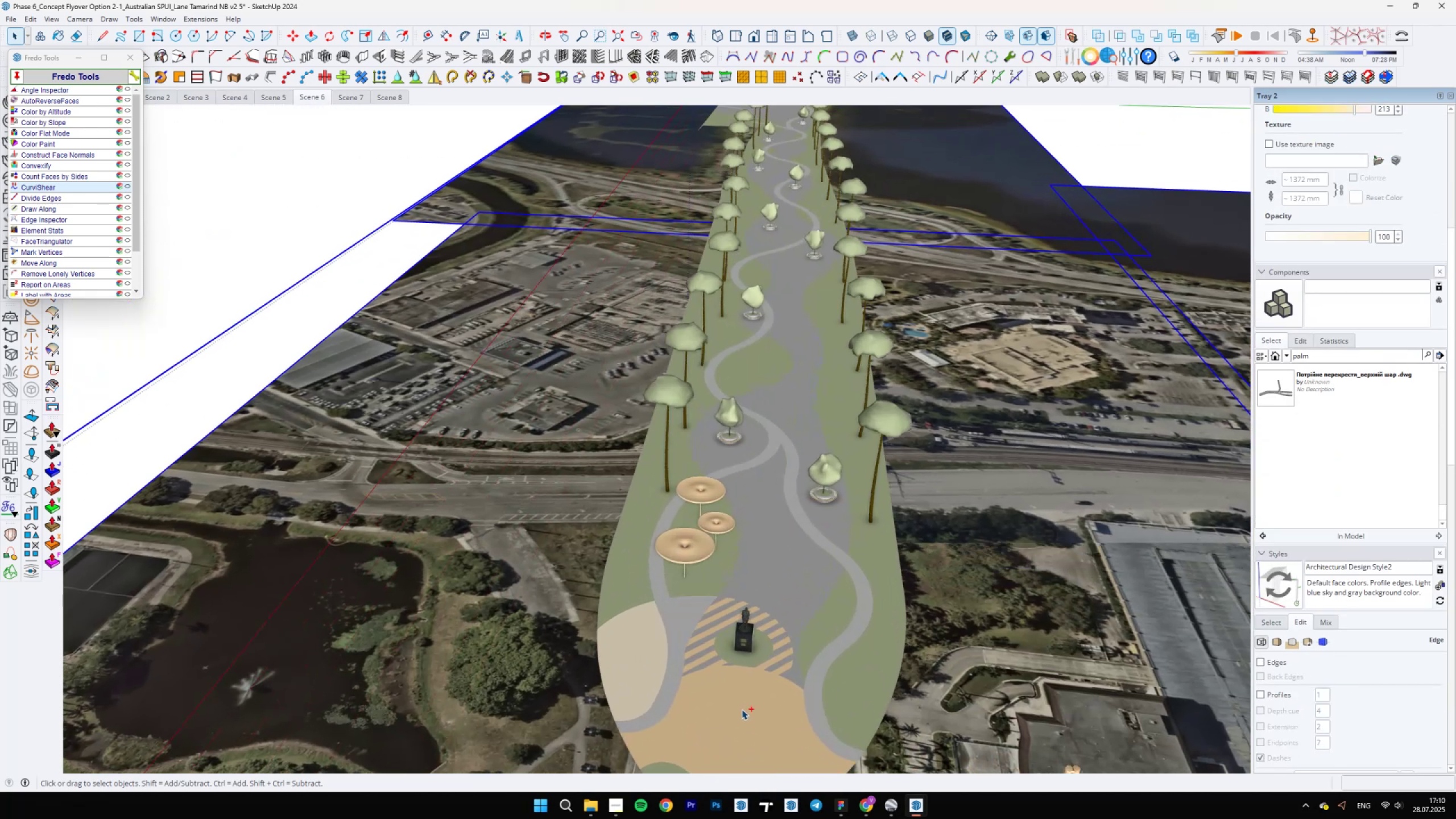 
key(Control+Z)
 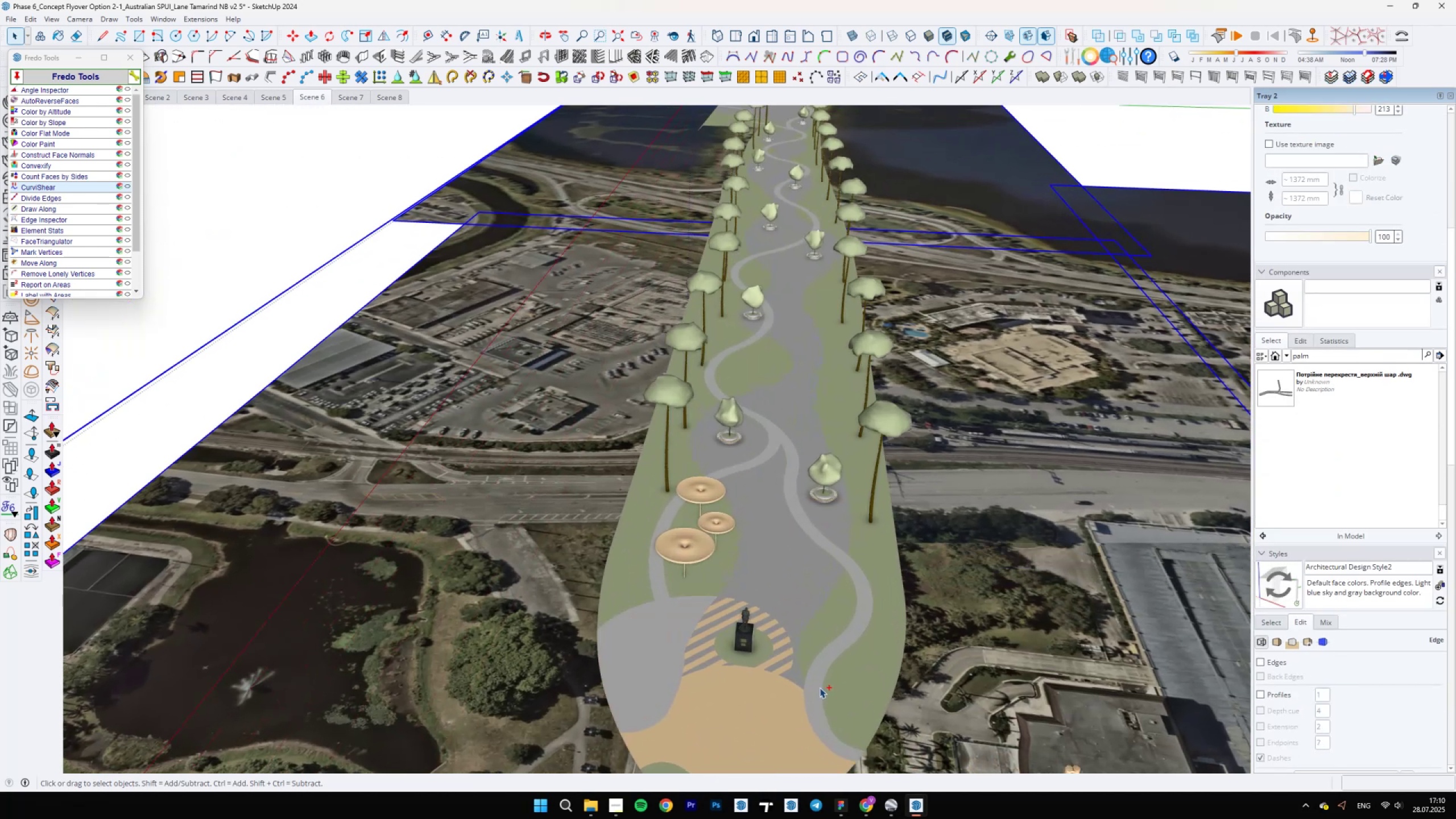 
key(Control+Z)
 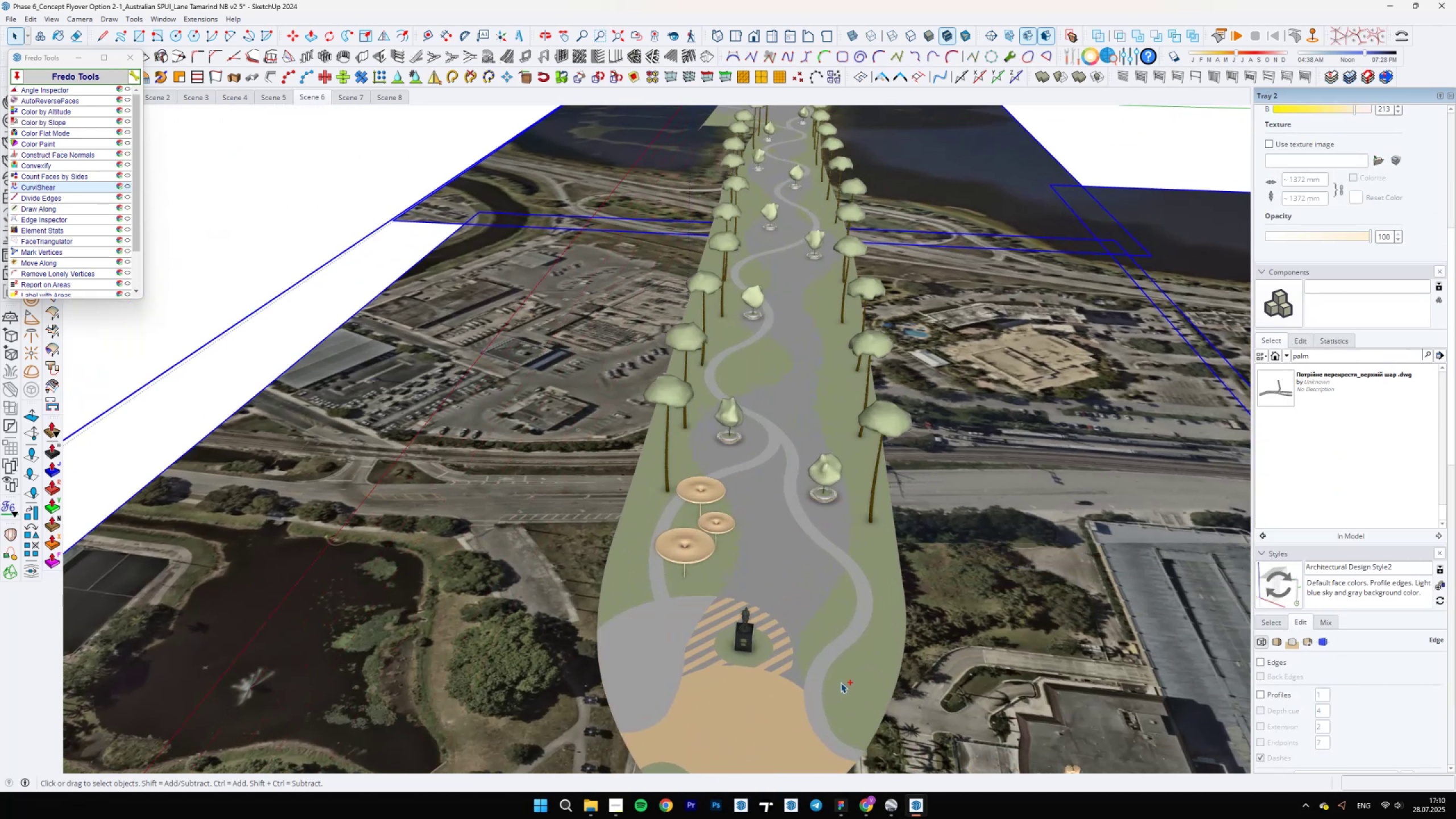 
scroll: coordinate [828, 672], scroll_direction: down, amount: 2.0
 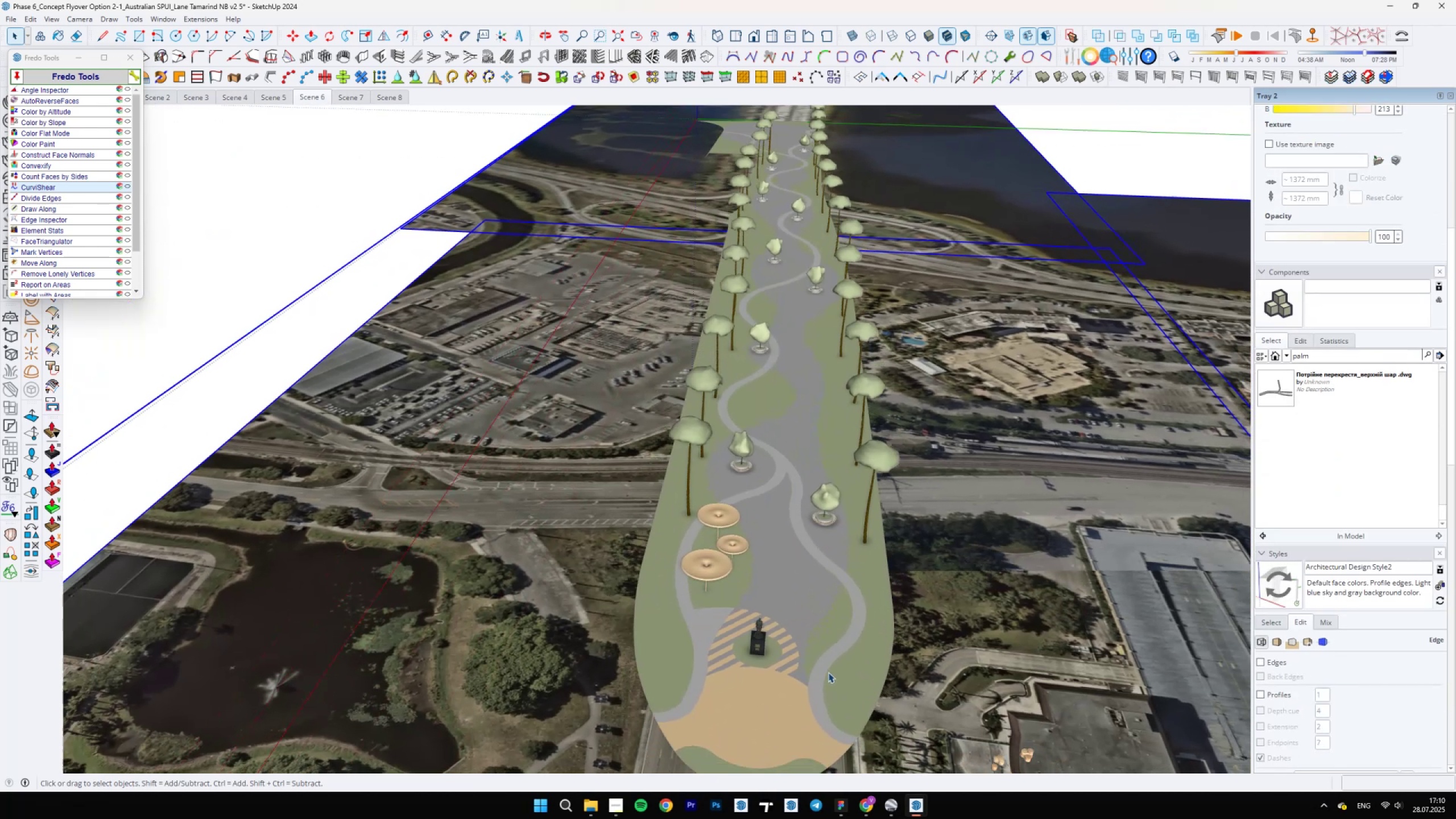 
key(Control+Z)
 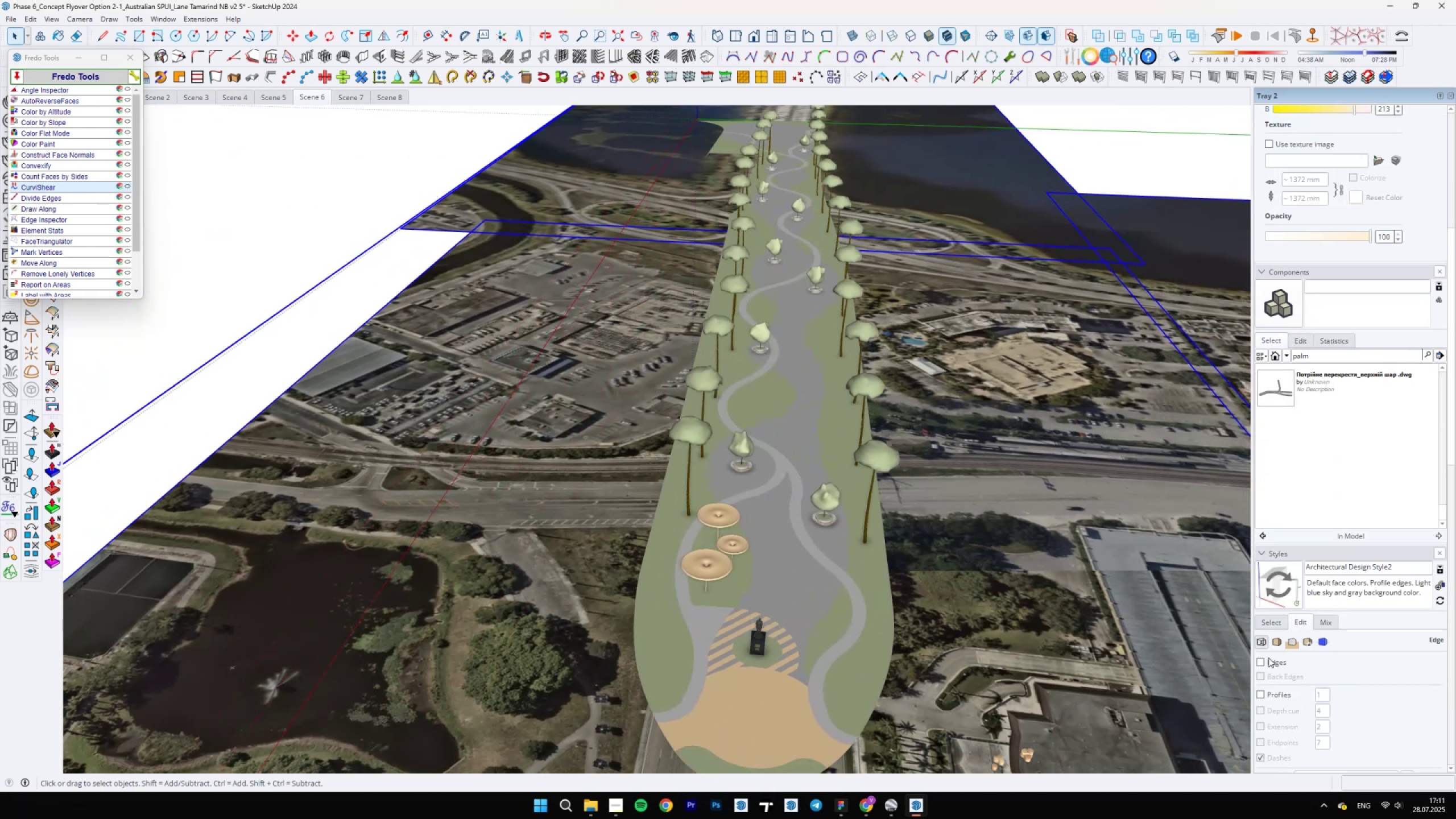 
left_click([1260, 665])
 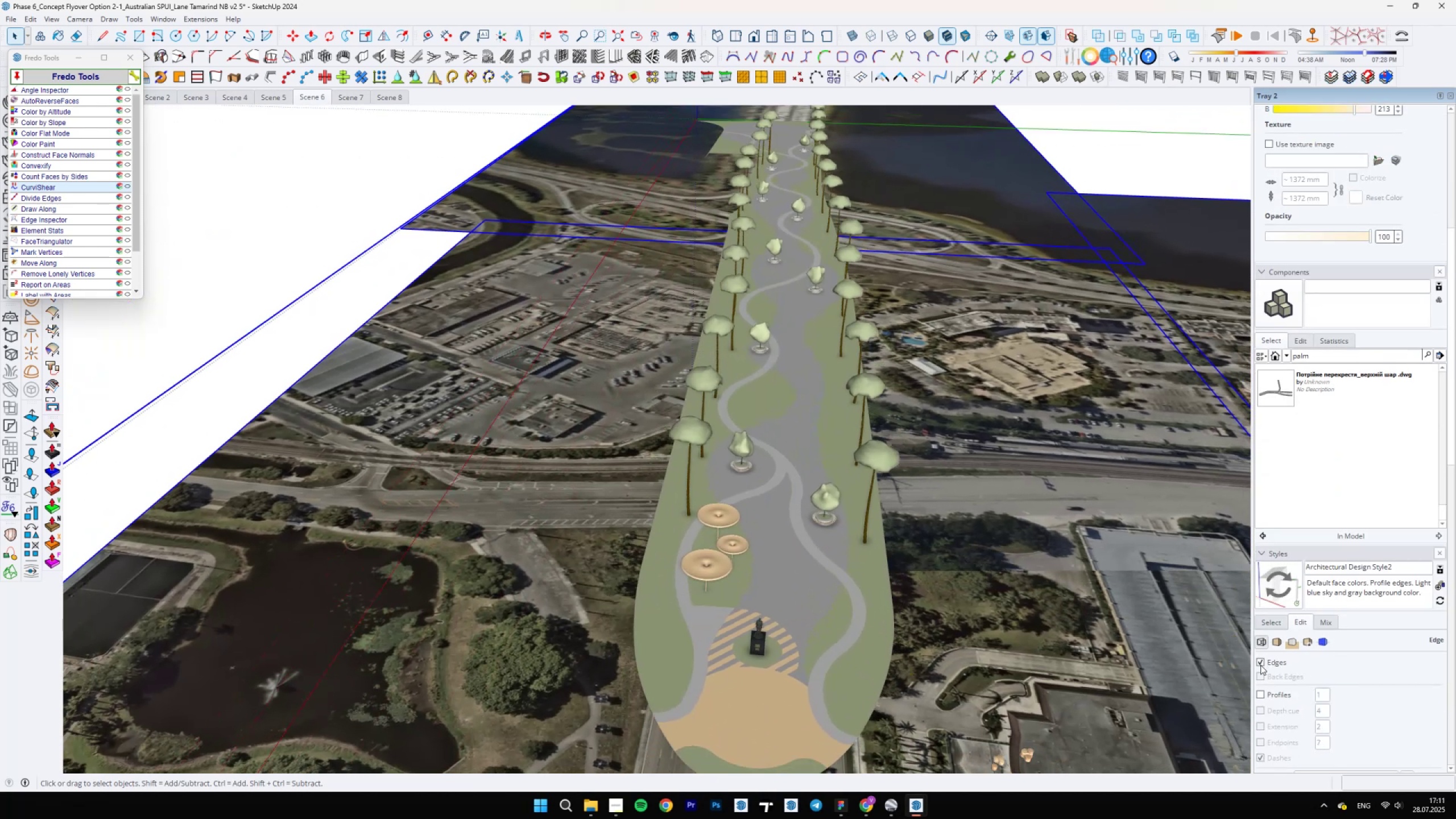 
key(Control+Z)
 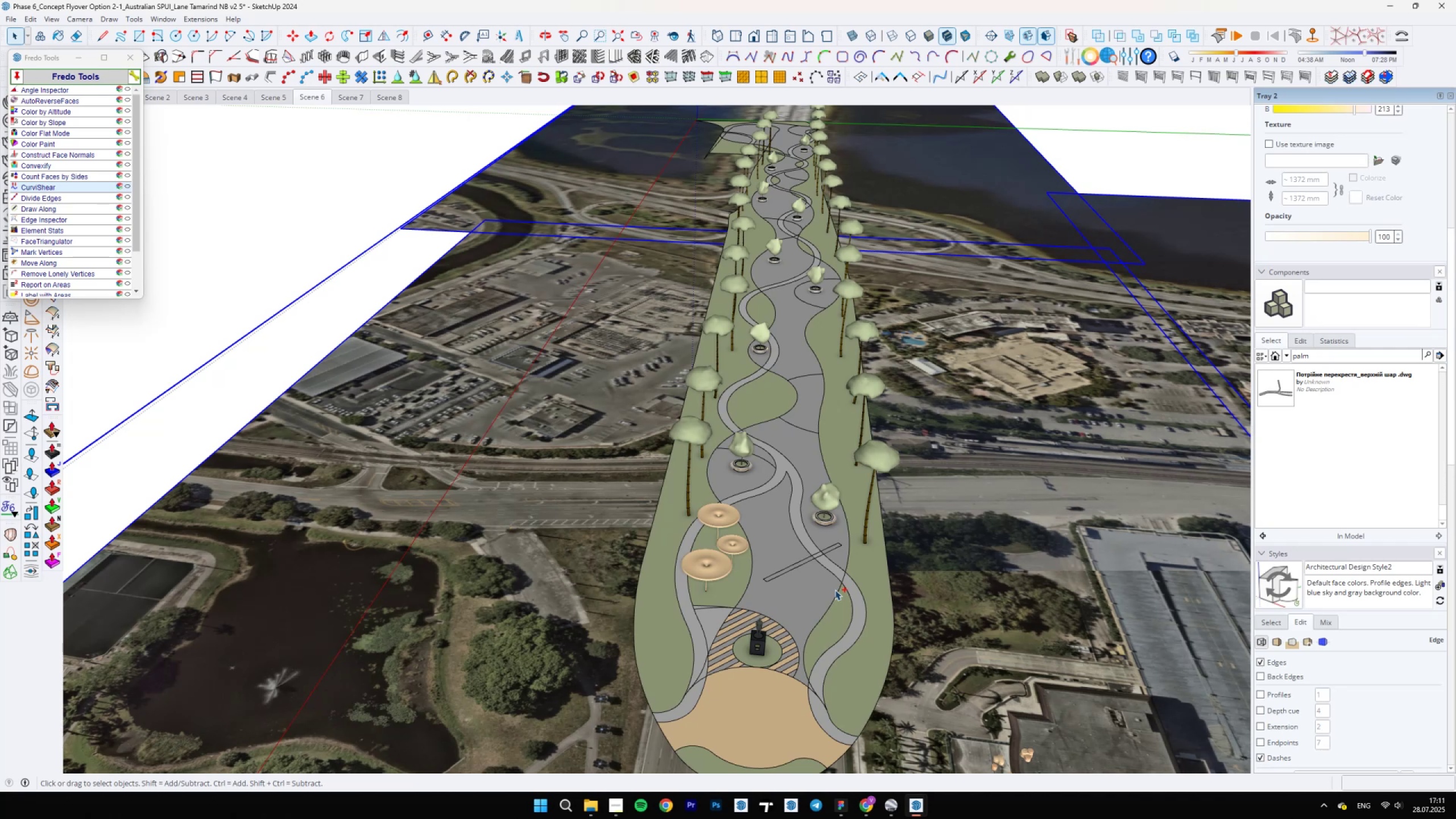 
key(Control+Z)
 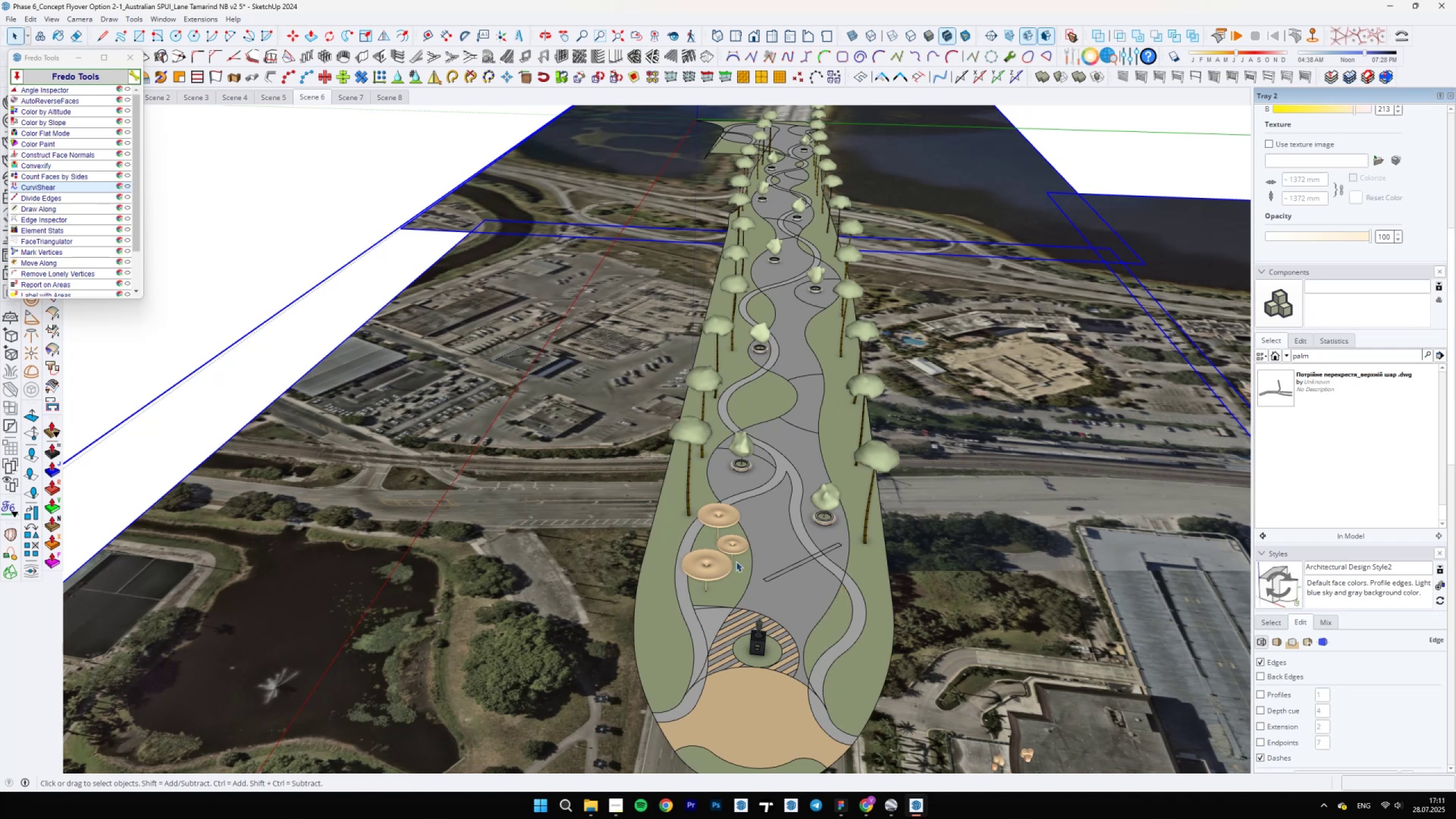 
key(Control+Z)
 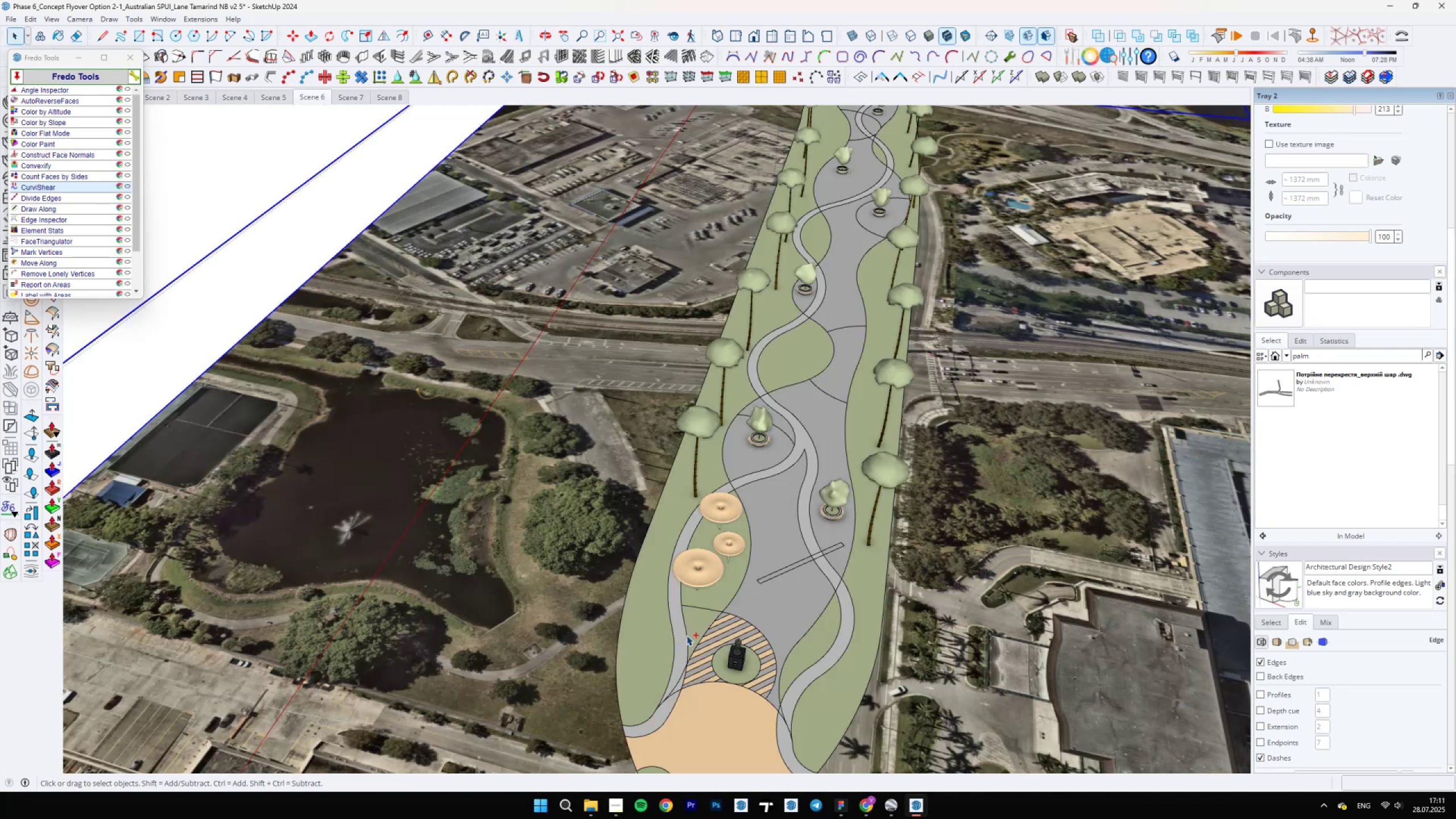 
key(Control+Z)
 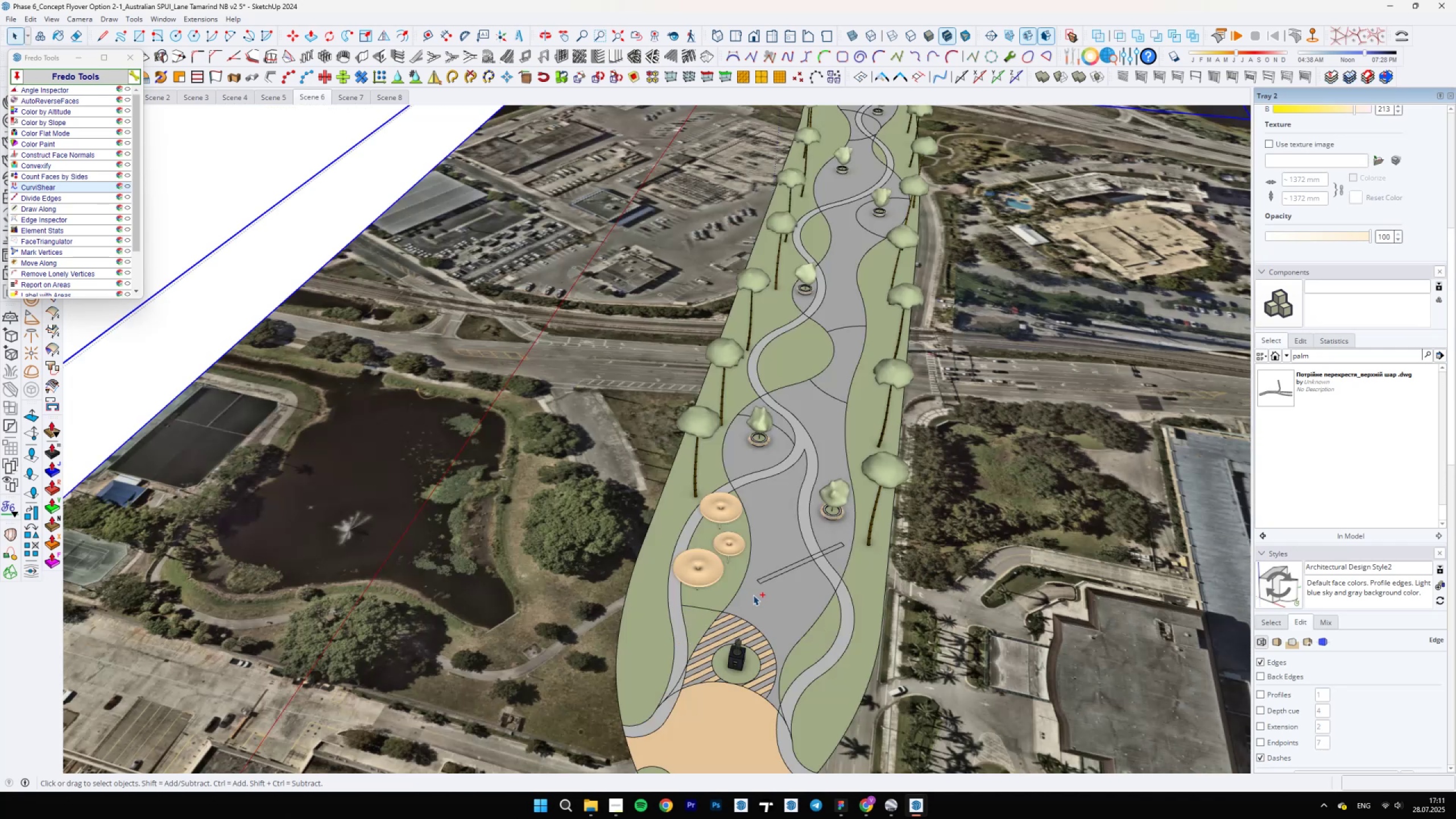 
scroll: coordinate [768, 584], scroll_direction: up, amount: 3.0
 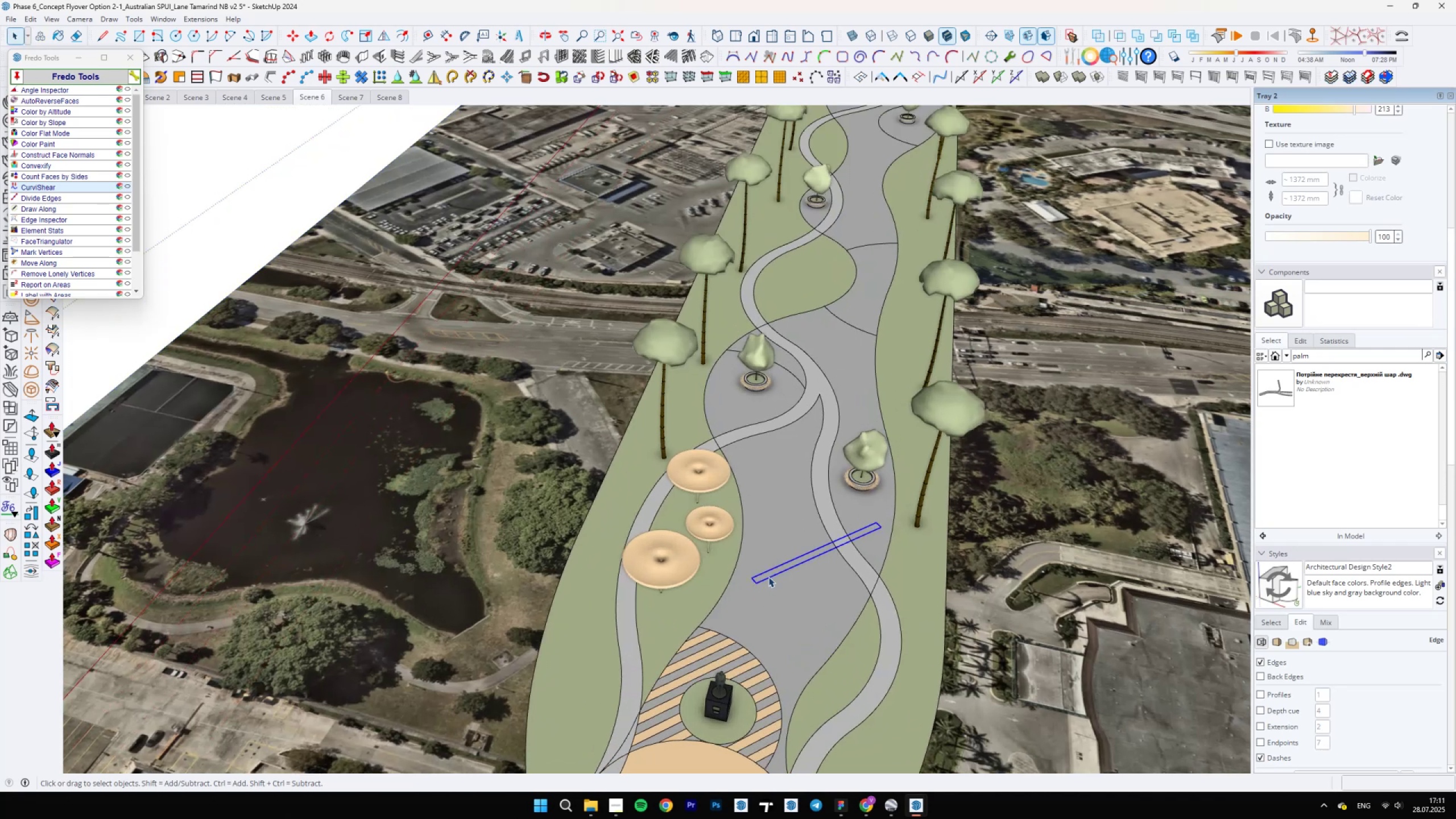 
scroll: coordinate [803, 479], scroll_direction: down, amount: 6.0
 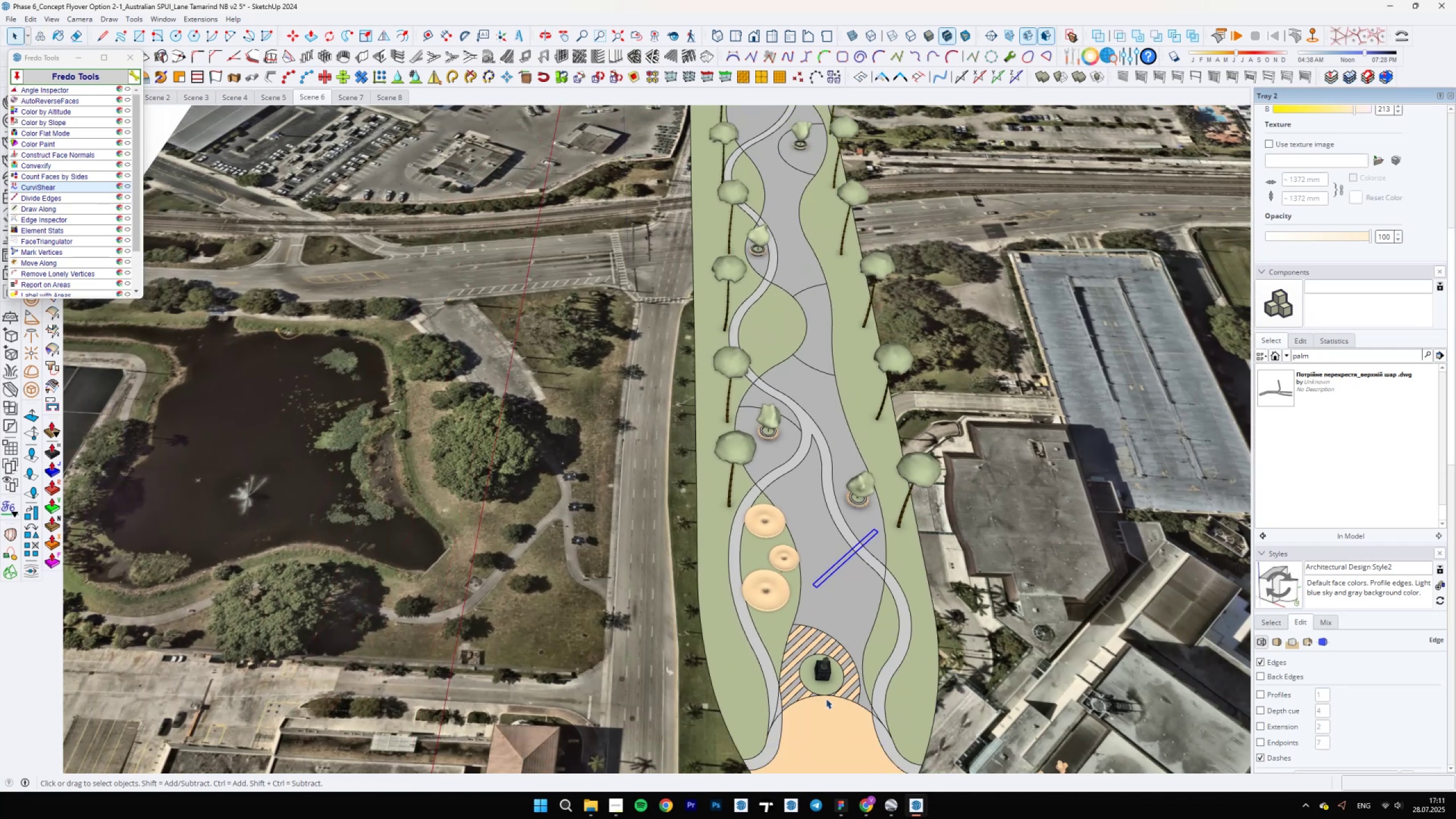 
scroll: coordinate [819, 612], scroll_direction: up, amount: 13.0
 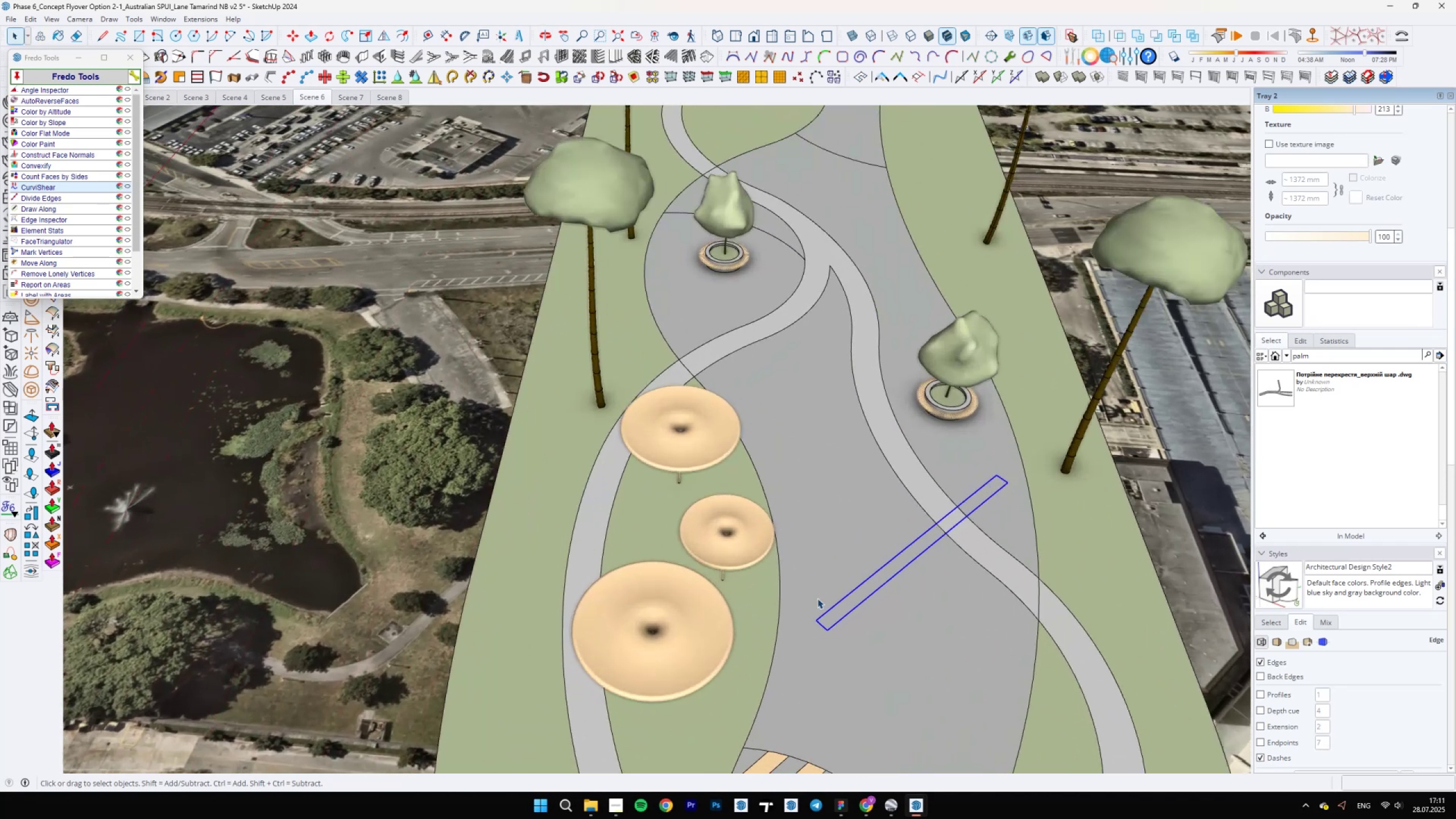 
key(M)
 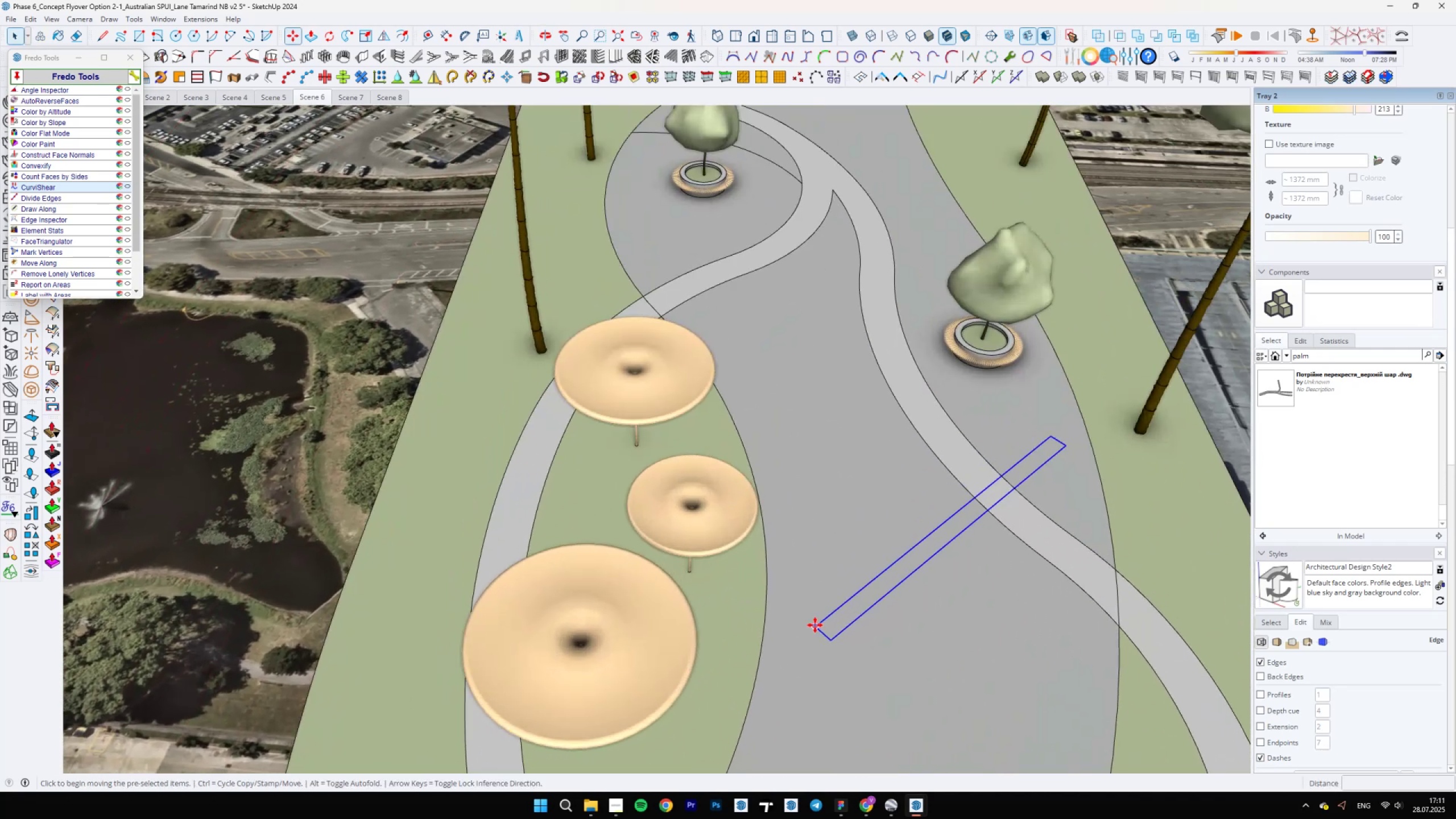 
left_click([832, 638])
 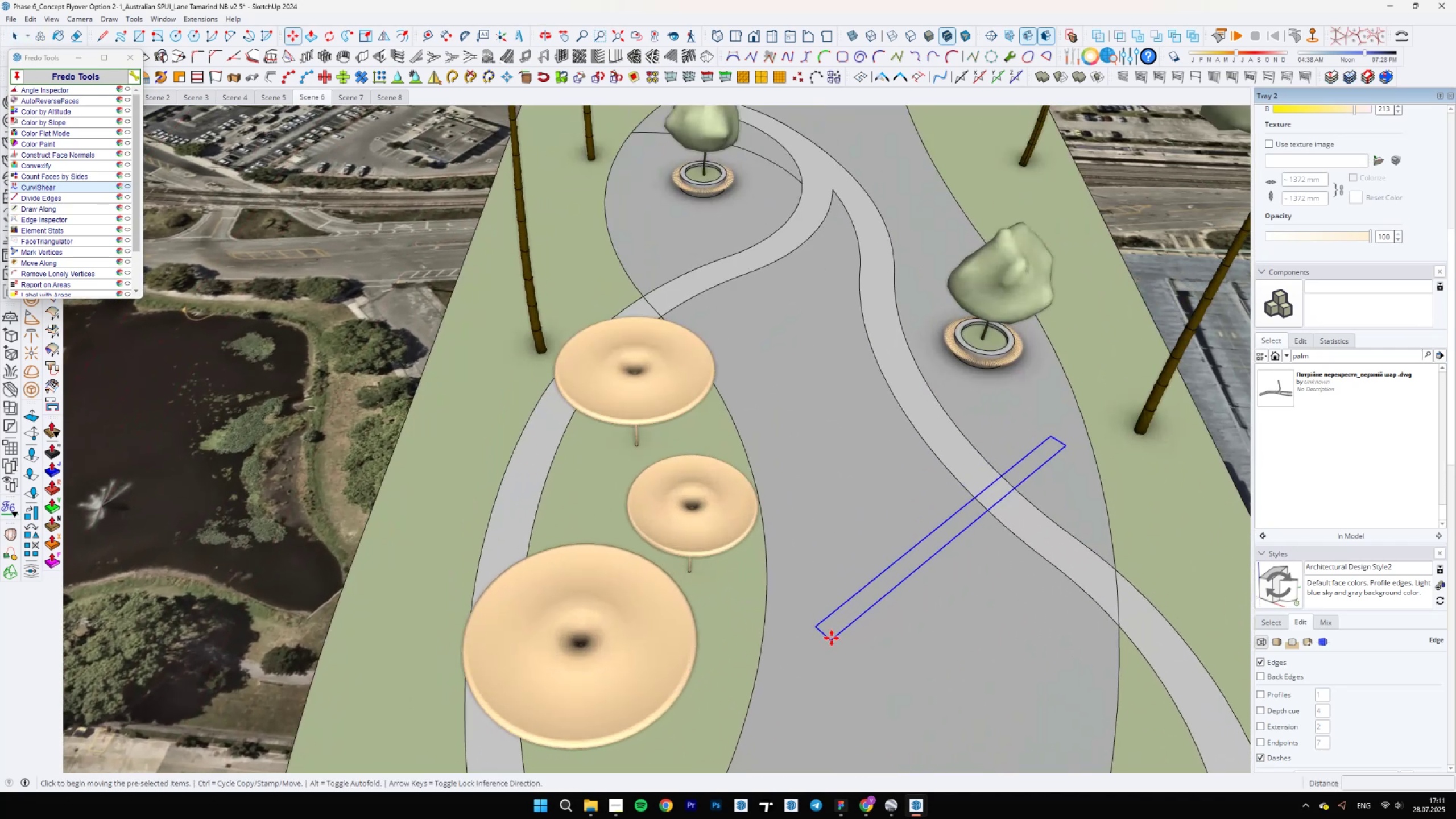 
hold_key(key=ShiftLeft, duration=0.54)
 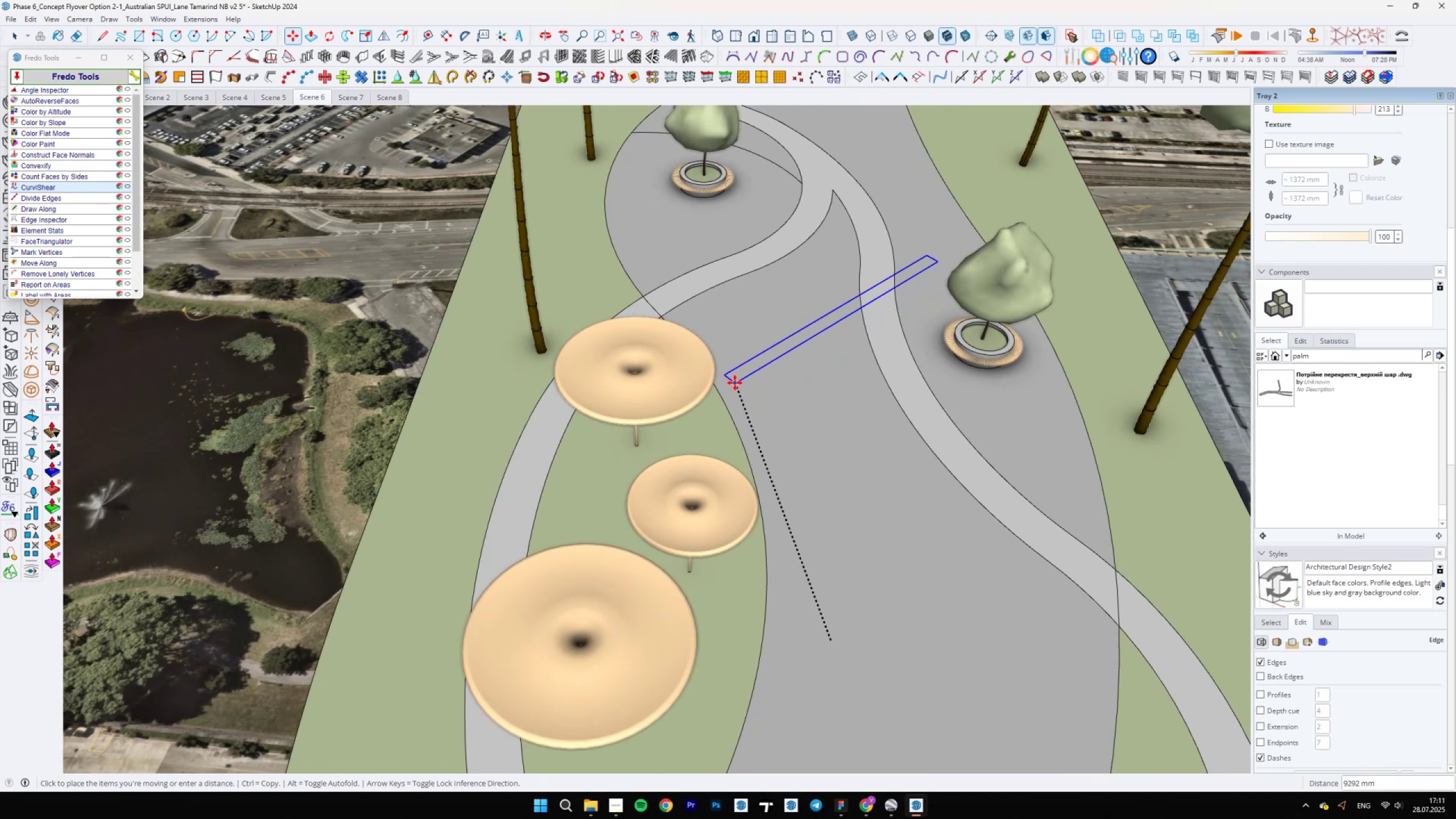 
scroll: coordinate [739, 623], scroll_direction: up, amount: 5.0
 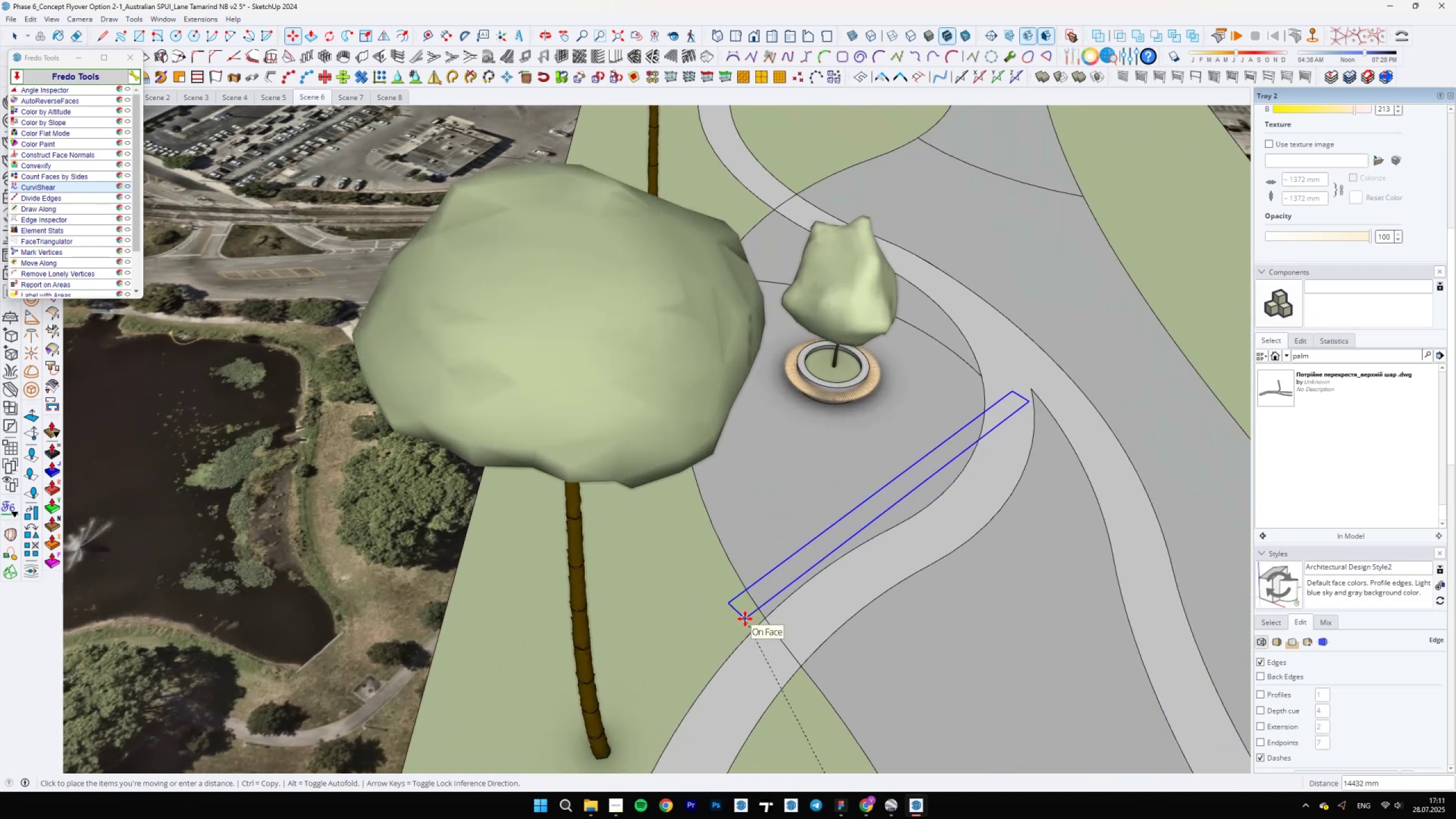 
left_click([745, 619])
 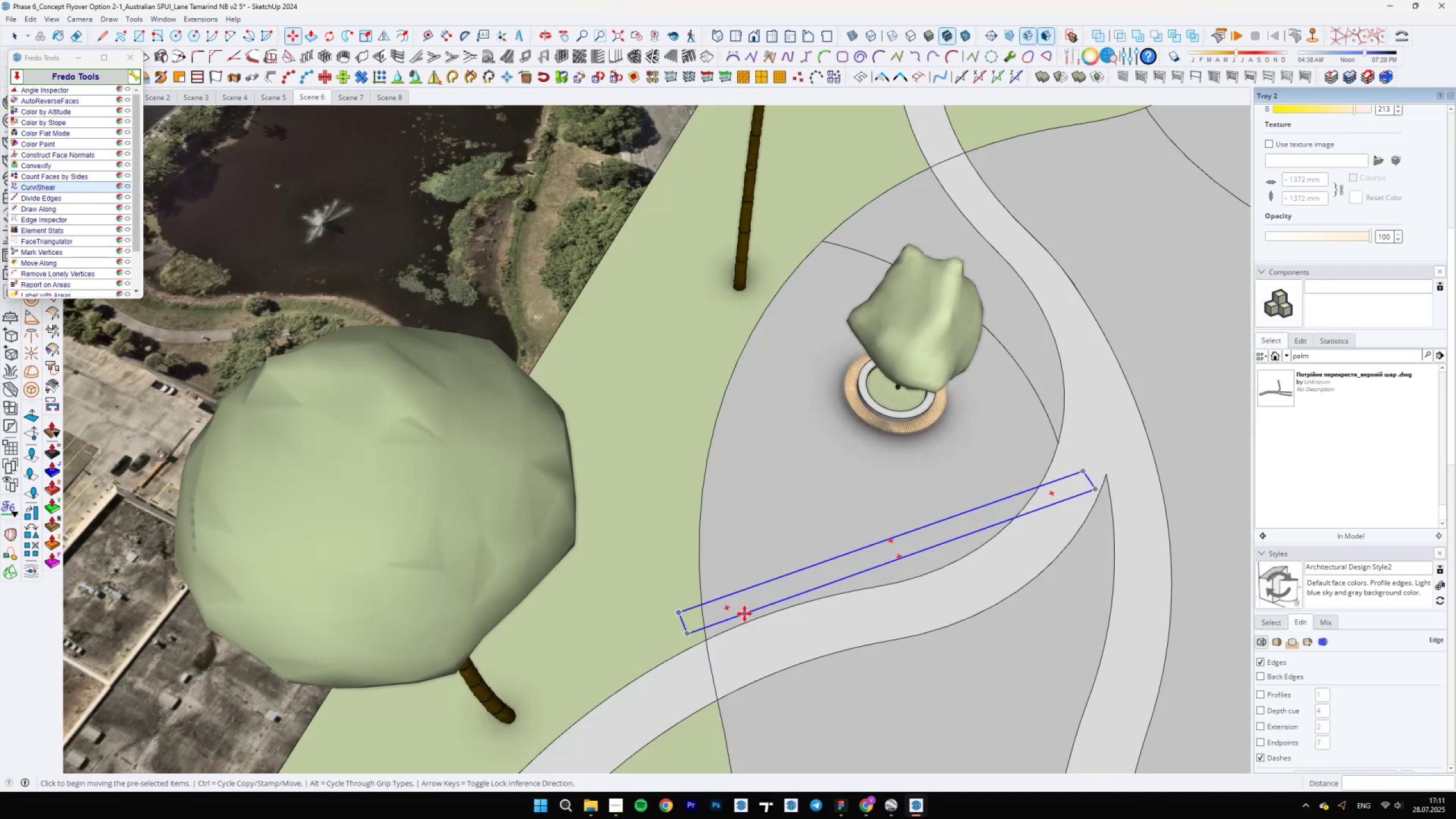 
key(Control+ControlLeft)
 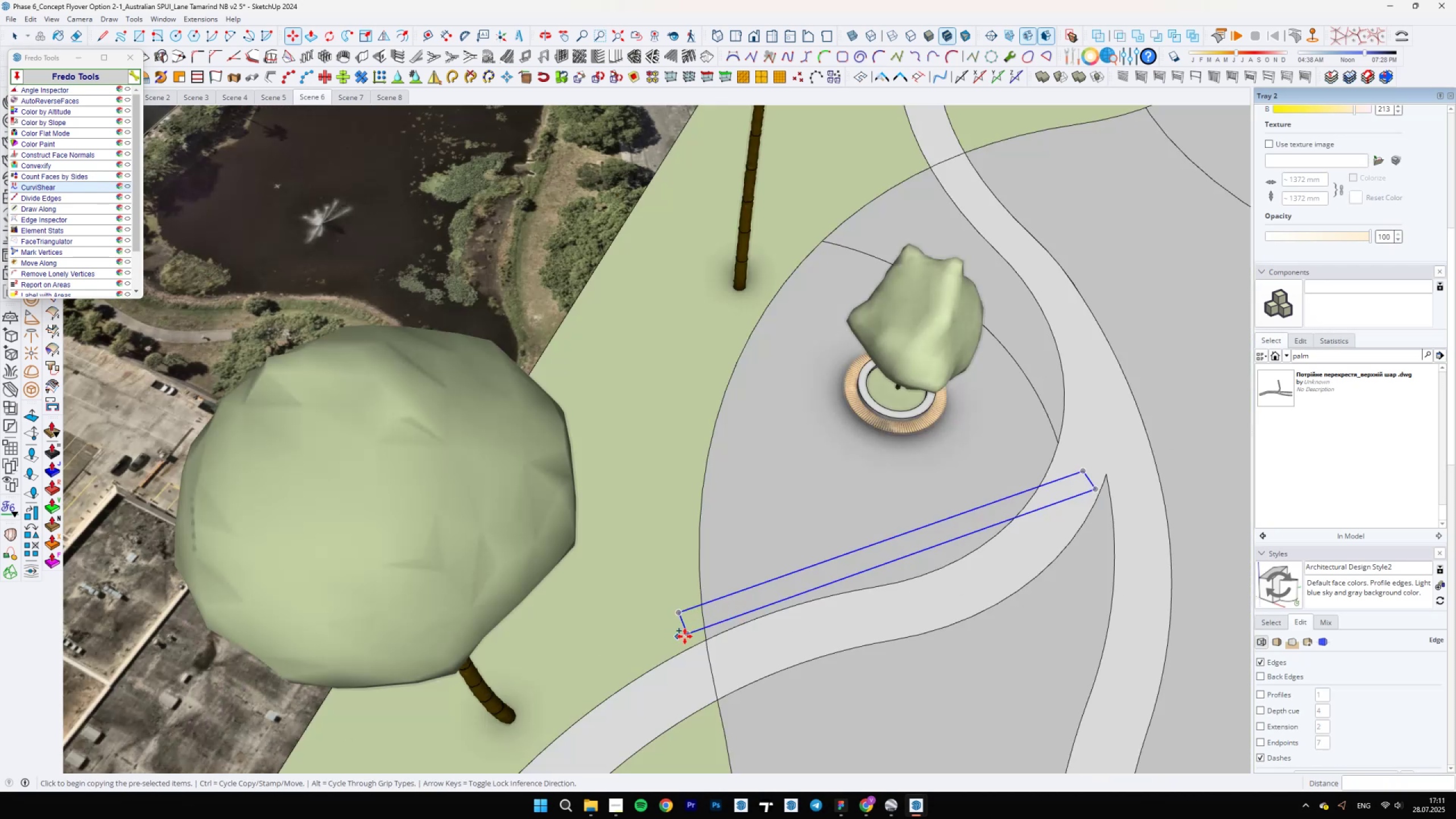 
left_click([685, 636])
 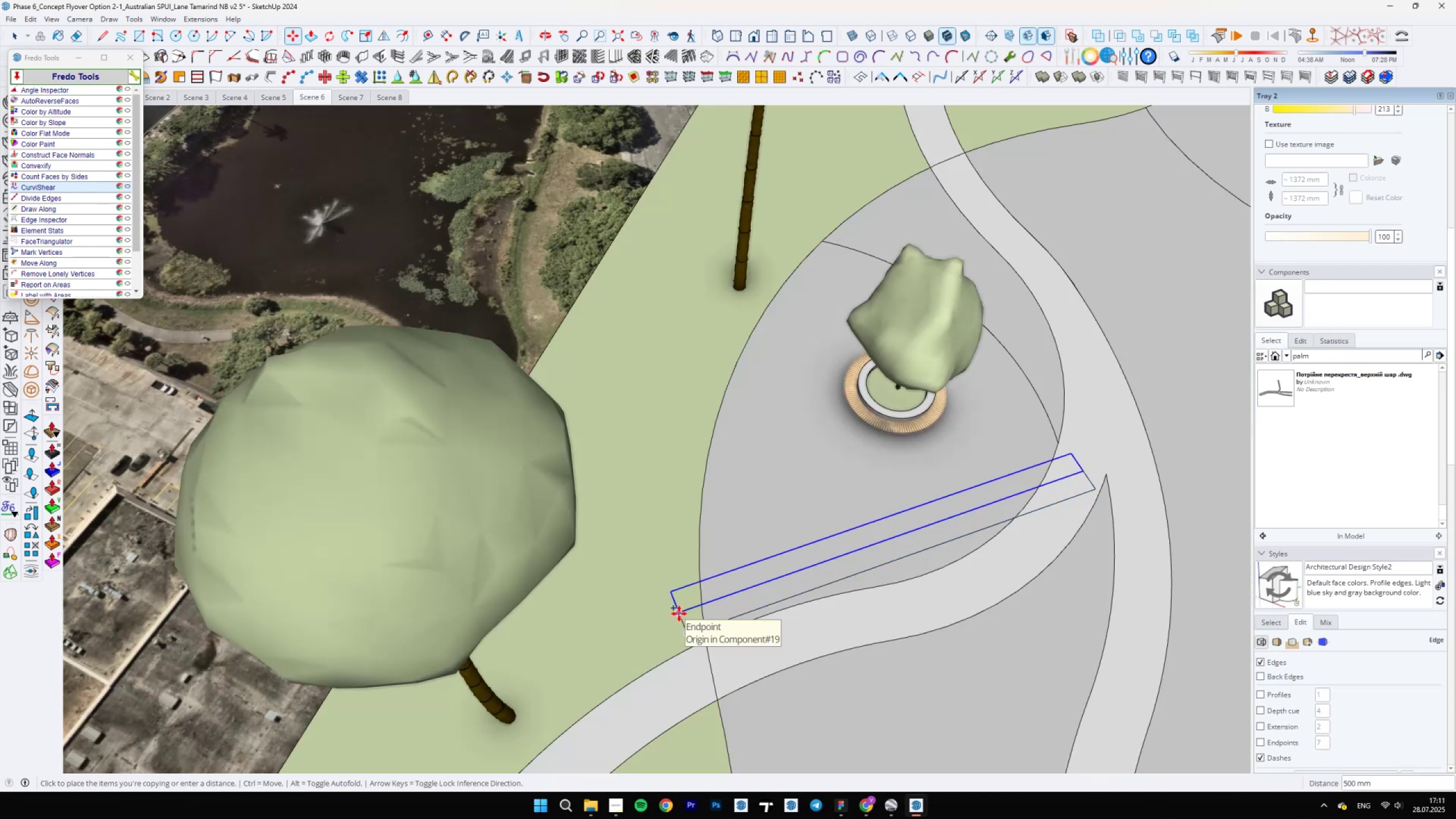 
type(1000)
 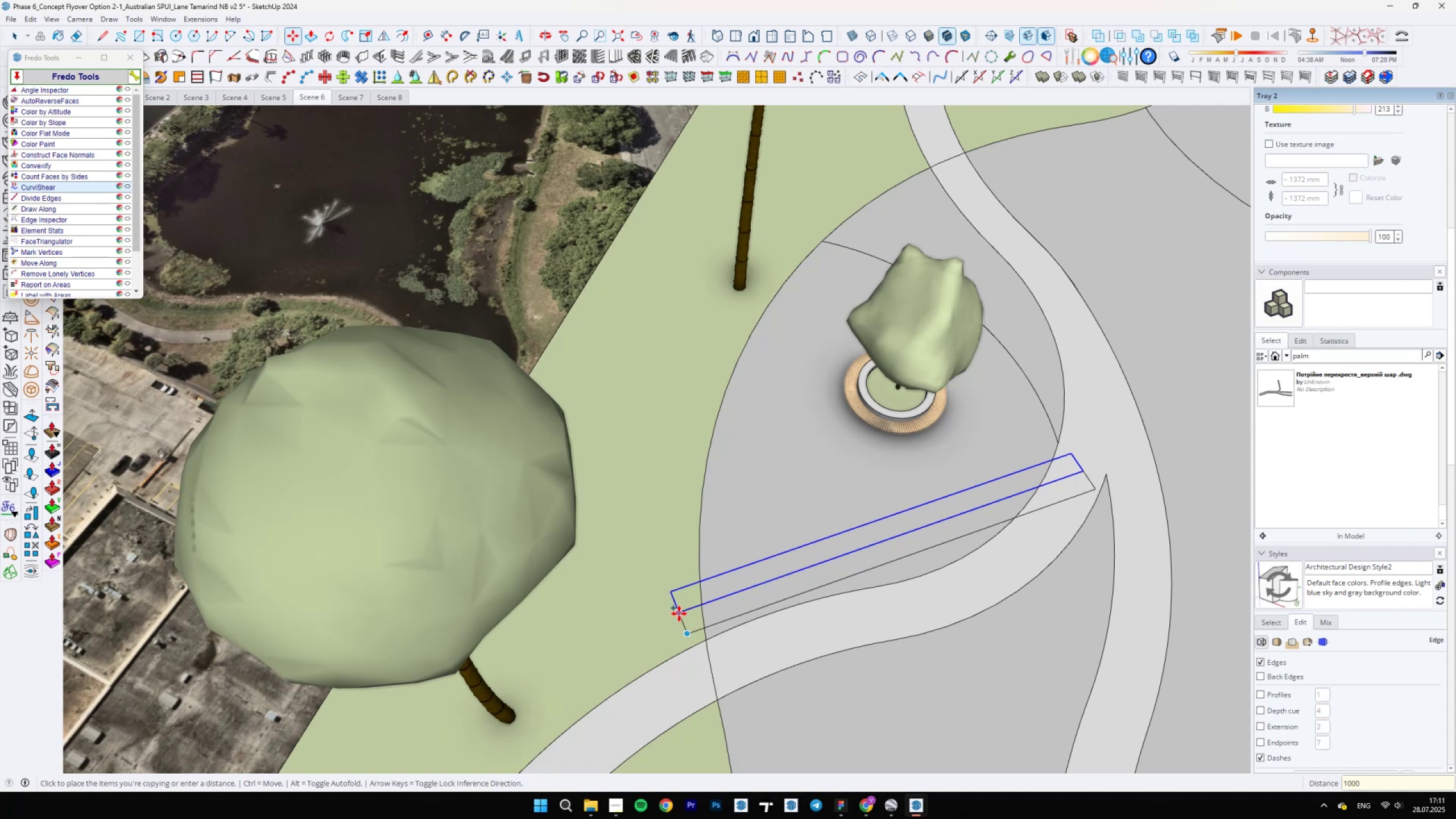 
key(Enter)
 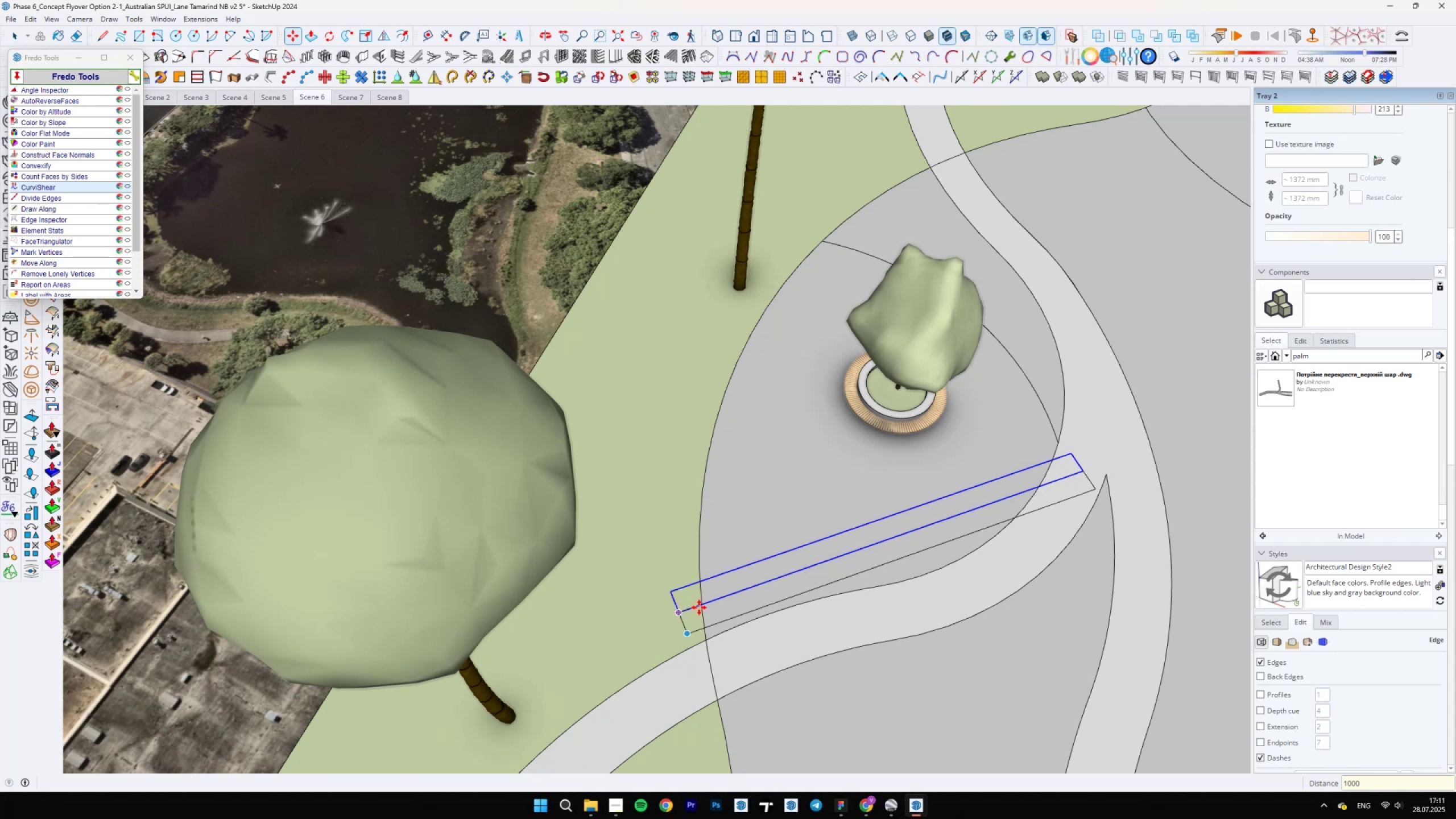 
type(x10)
 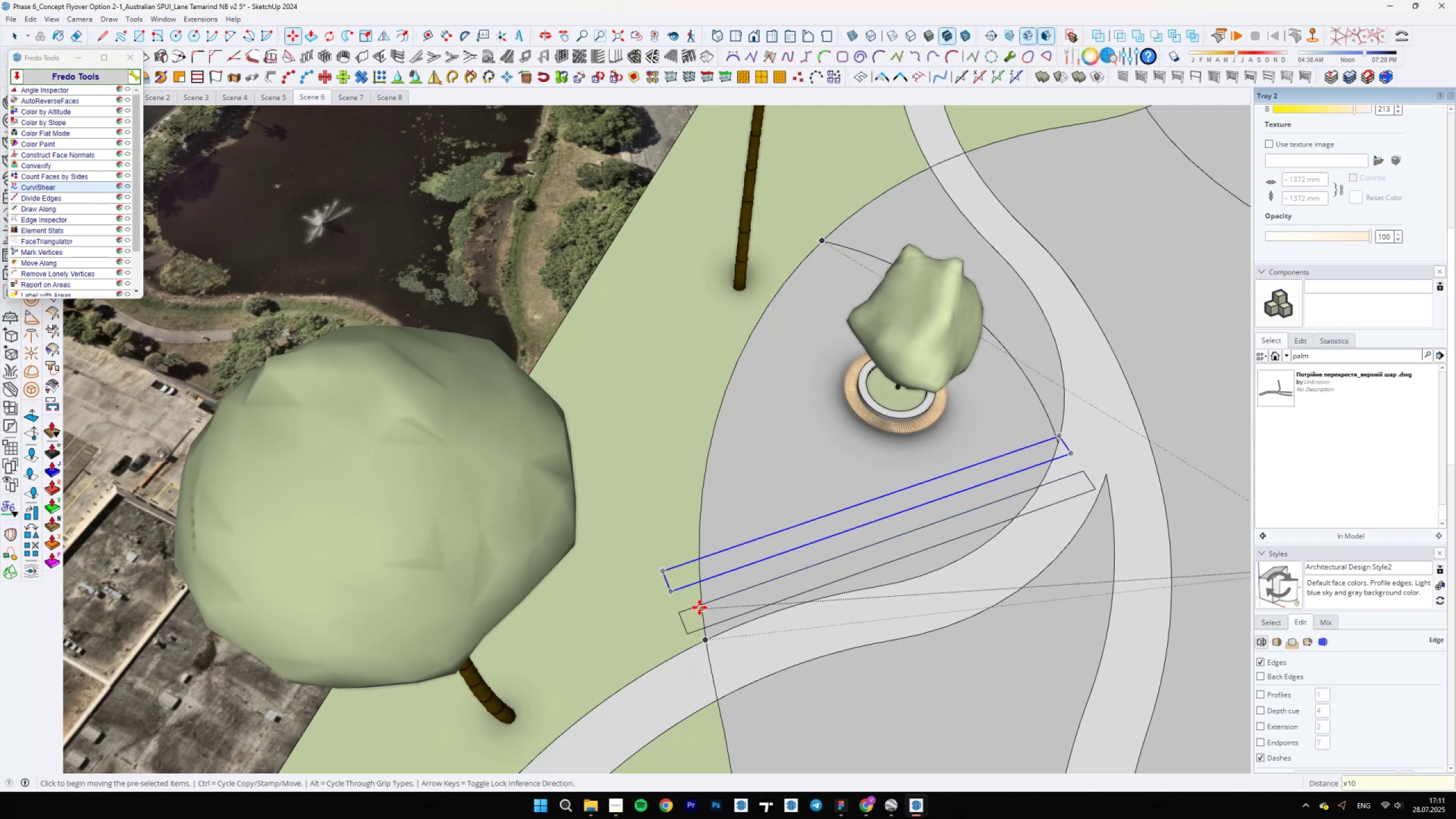 
key(Enter)
 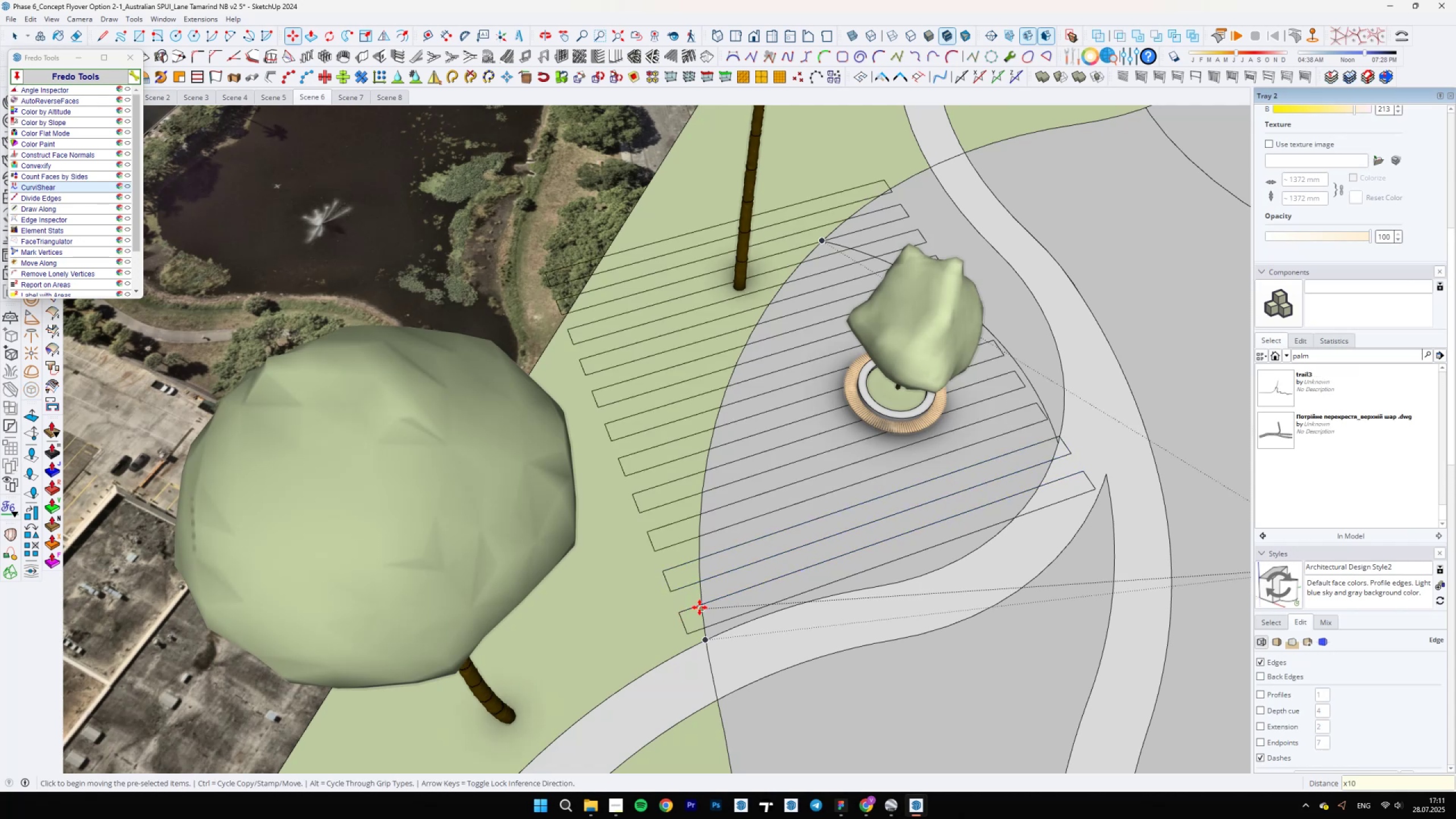 
scroll: coordinate [767, 615], scroll_direction: down, amount: 8.0
 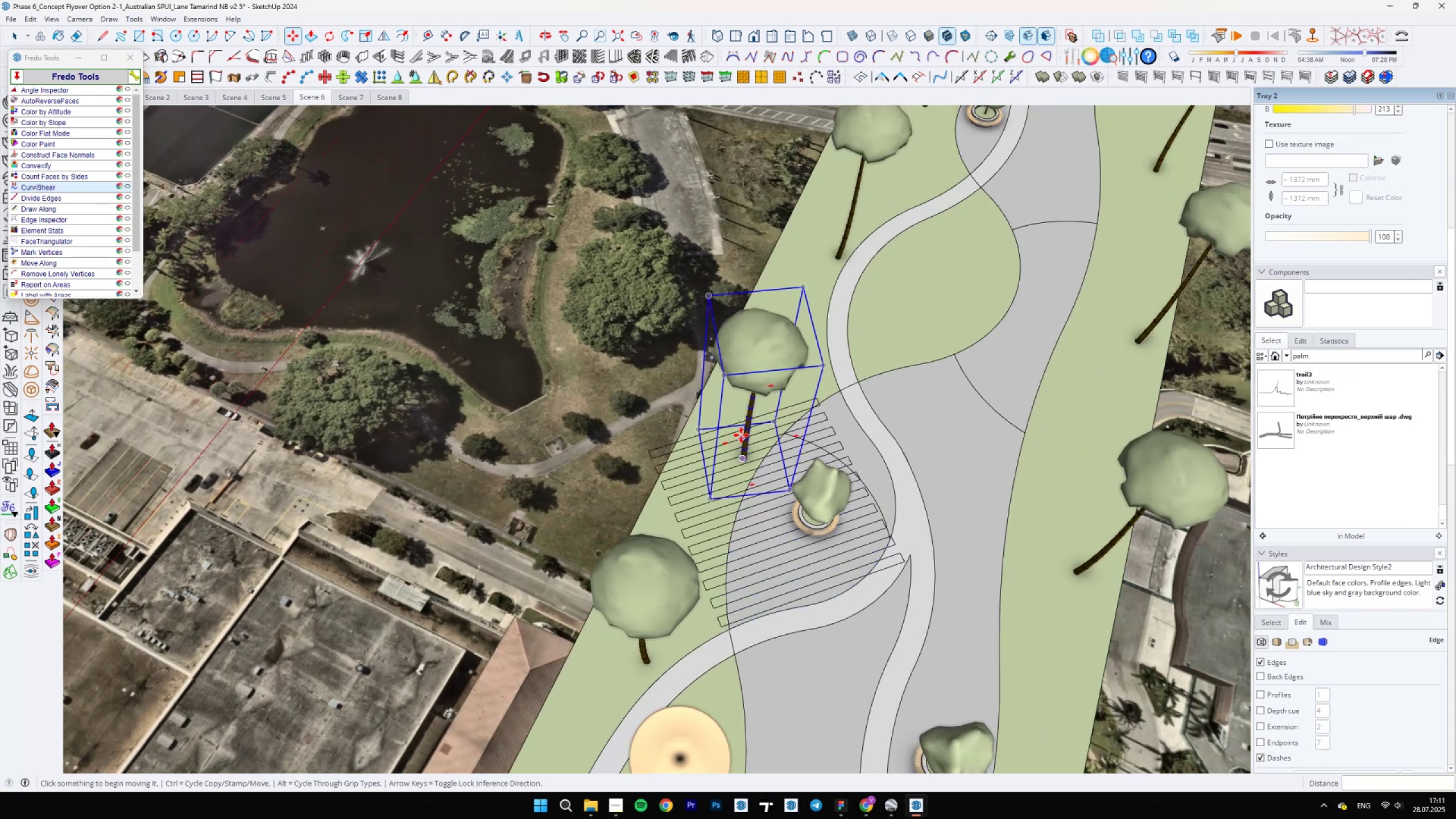 
scroll: coordinate [787, 423], scroll_direction: up, amount: 16.0
 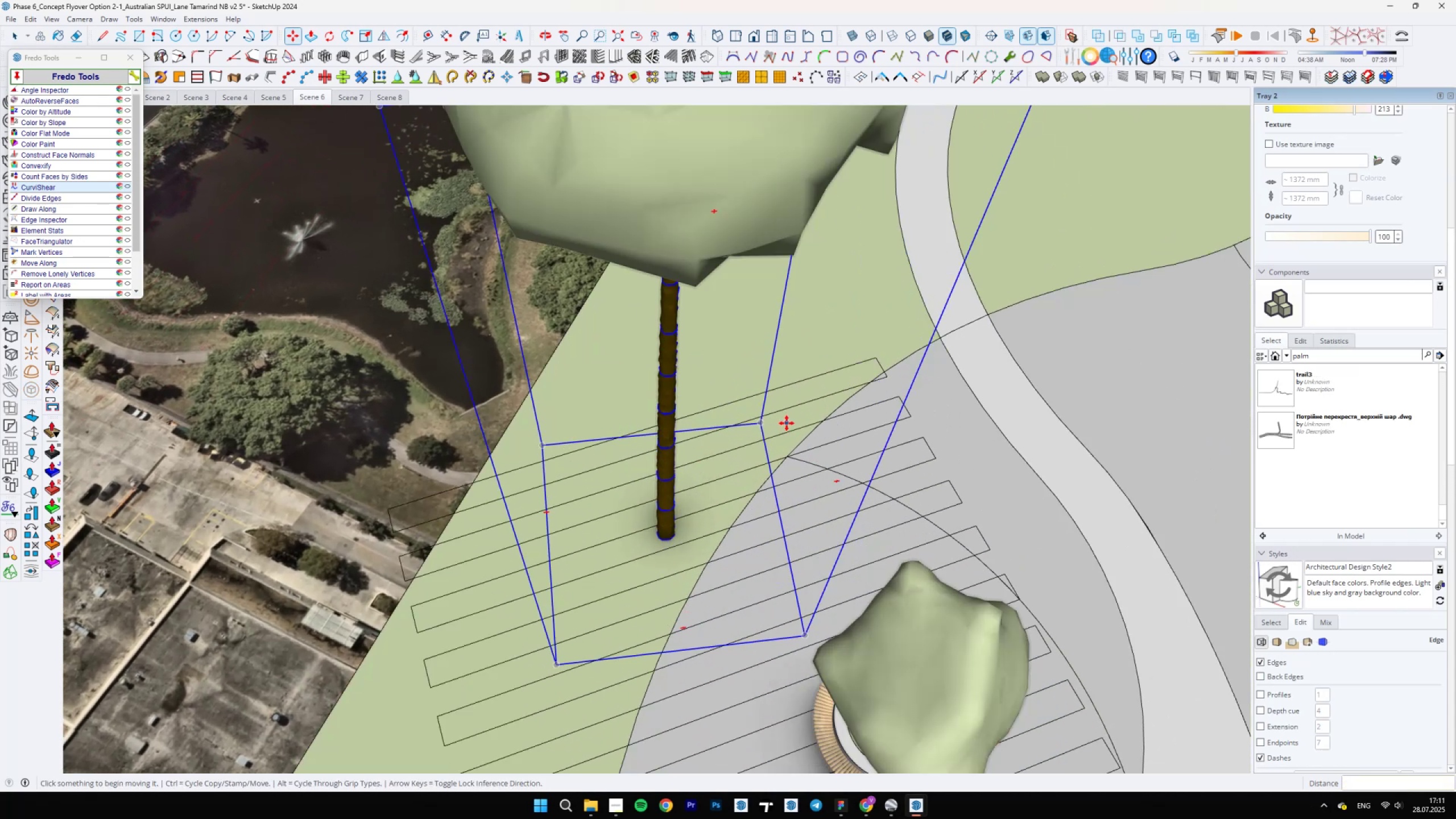 
key(Space)
 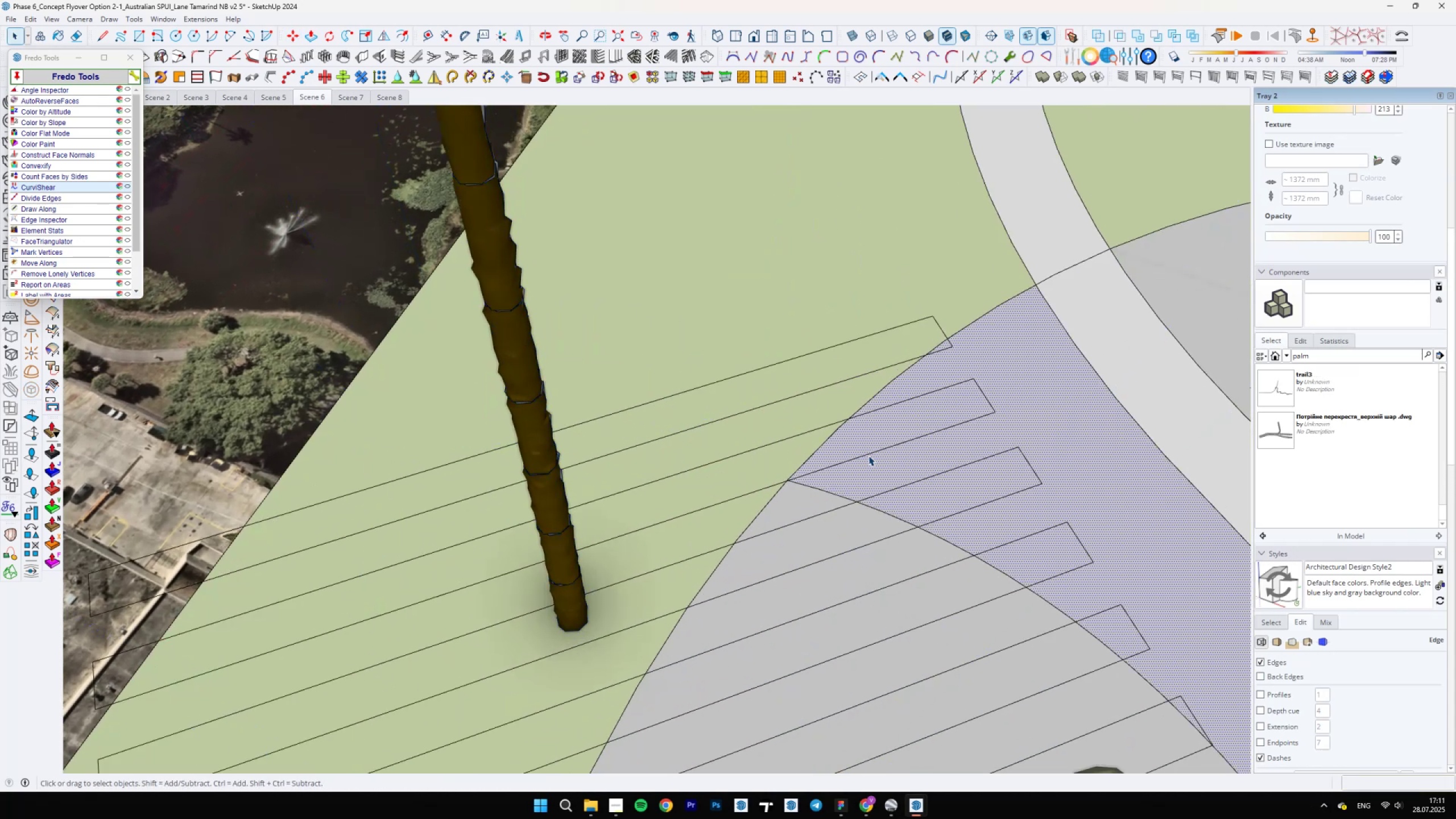 
hold_key(key=ControlLeft, duration=1.42)
left_click([901, 360])
 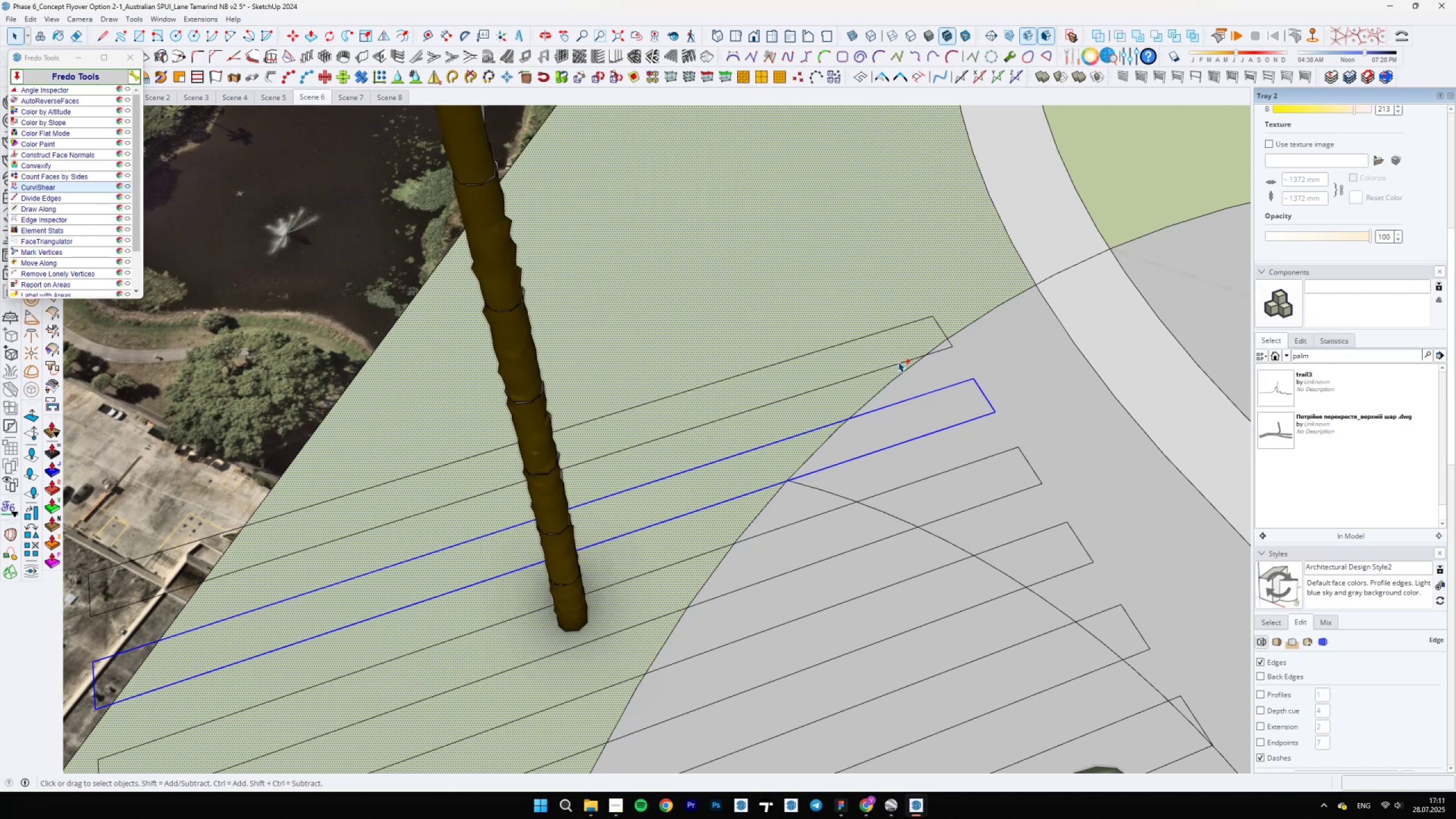 
double_click([896, 364])
 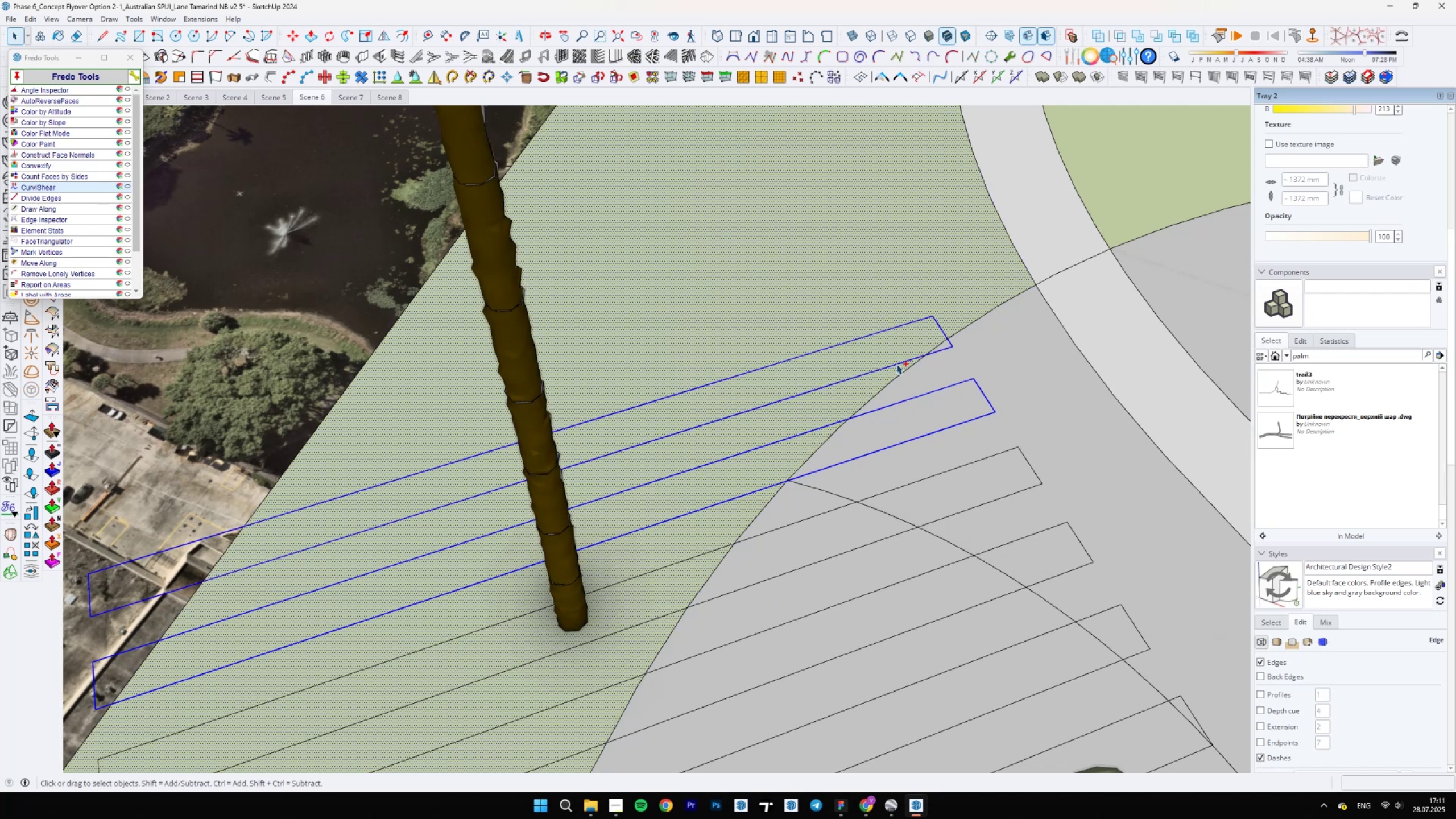 
hold_key(key=ShiftLeft, duration=0.76)
triple_click([853, 380])
 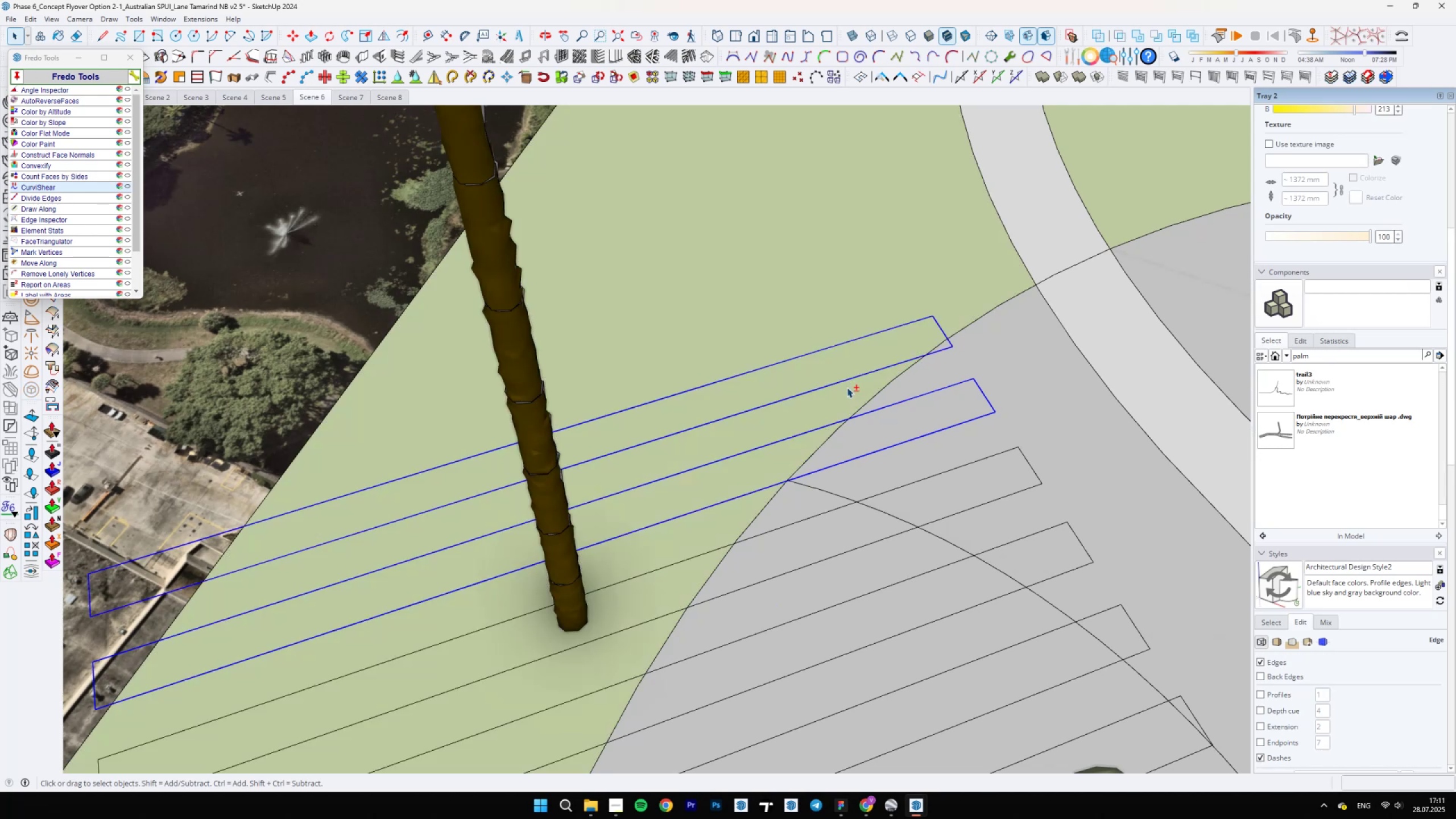 
scroll: coordinate [834, 403], scroll_direction: down, amount: 10.0
 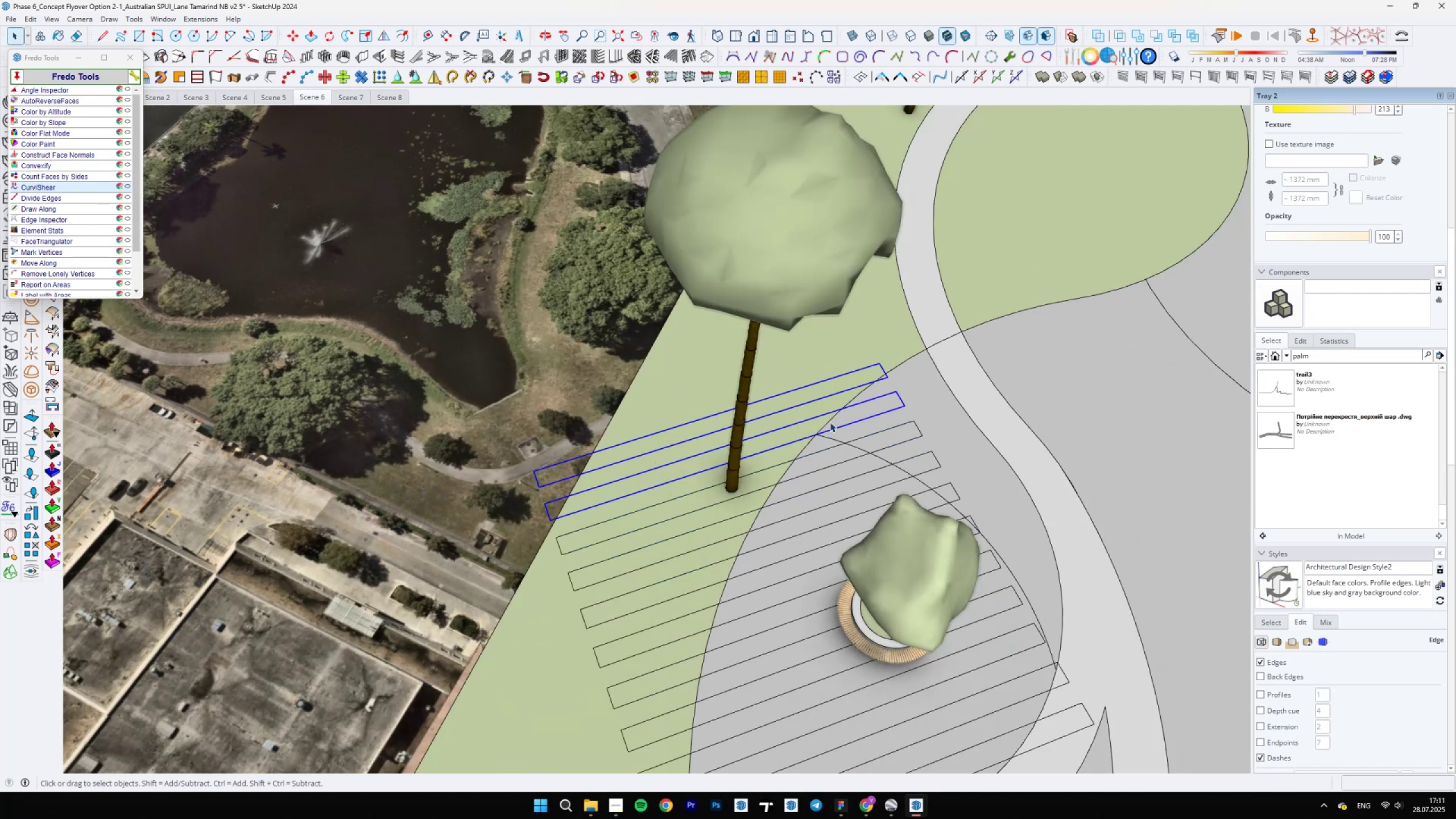 
key(Delete)
 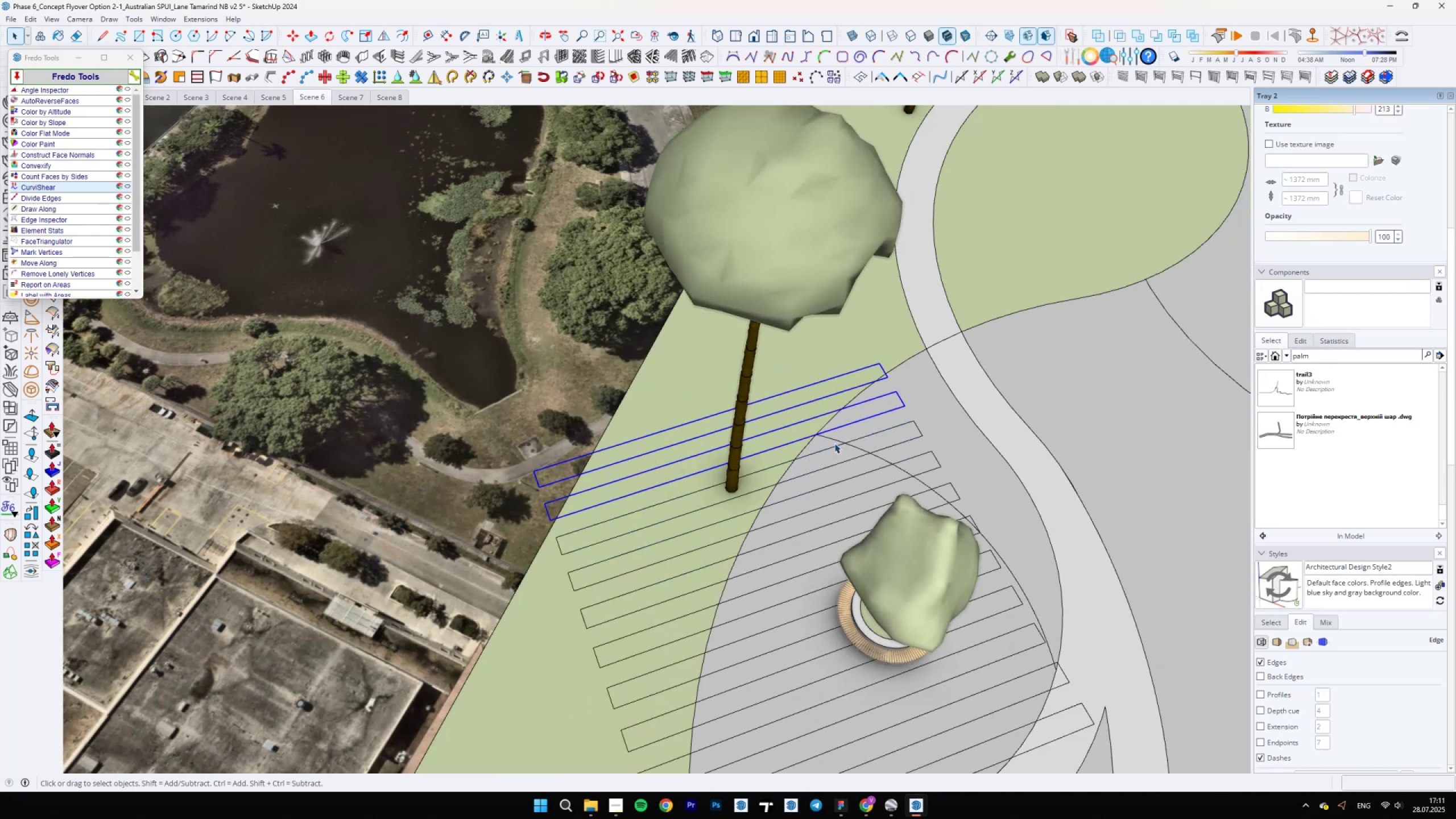 
scroll: coordinate [805, 439], scroll_direction: down, amount: 4.0
 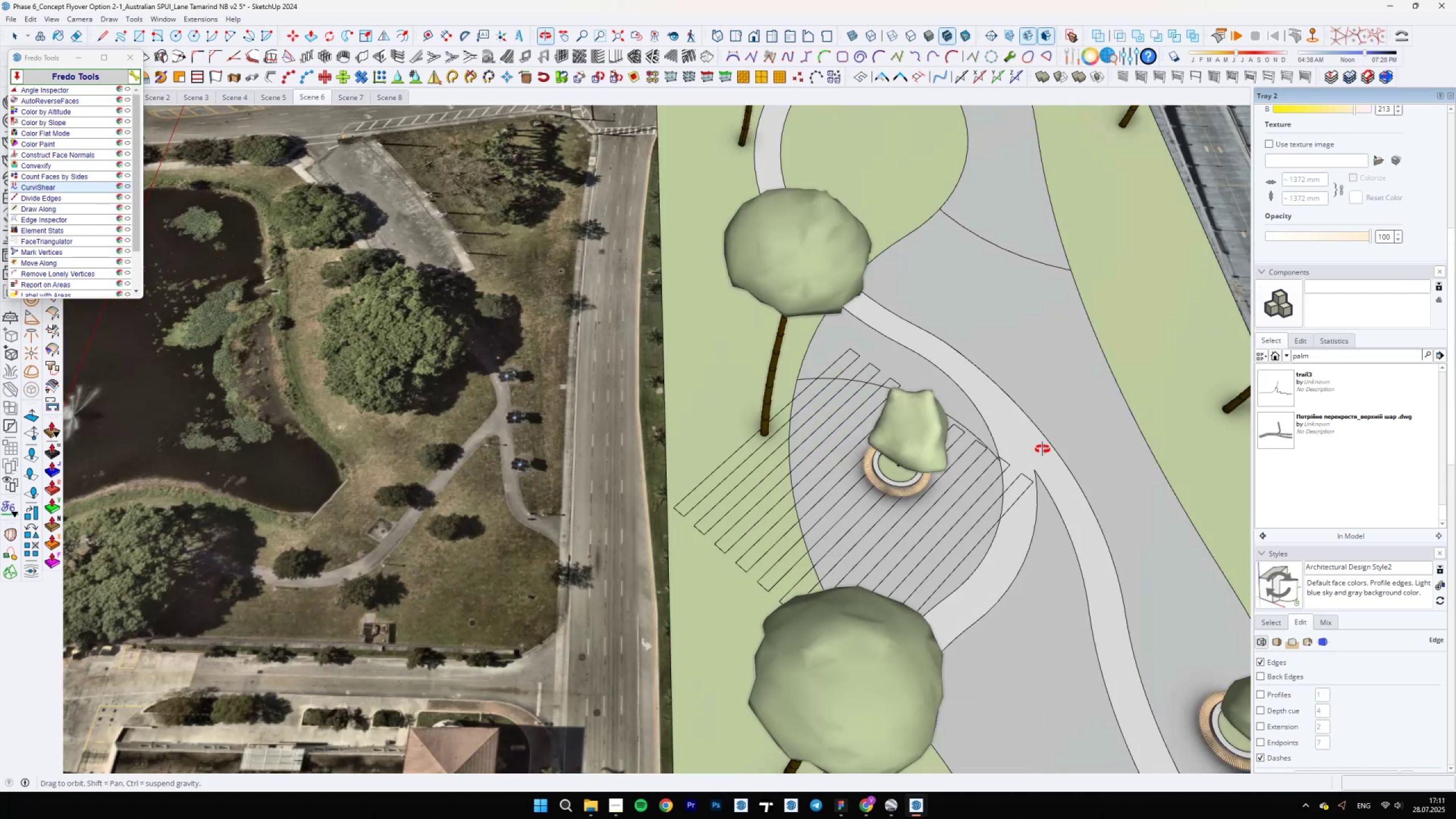 
hold_key(key=ShiftLeft, duration=0.34)
 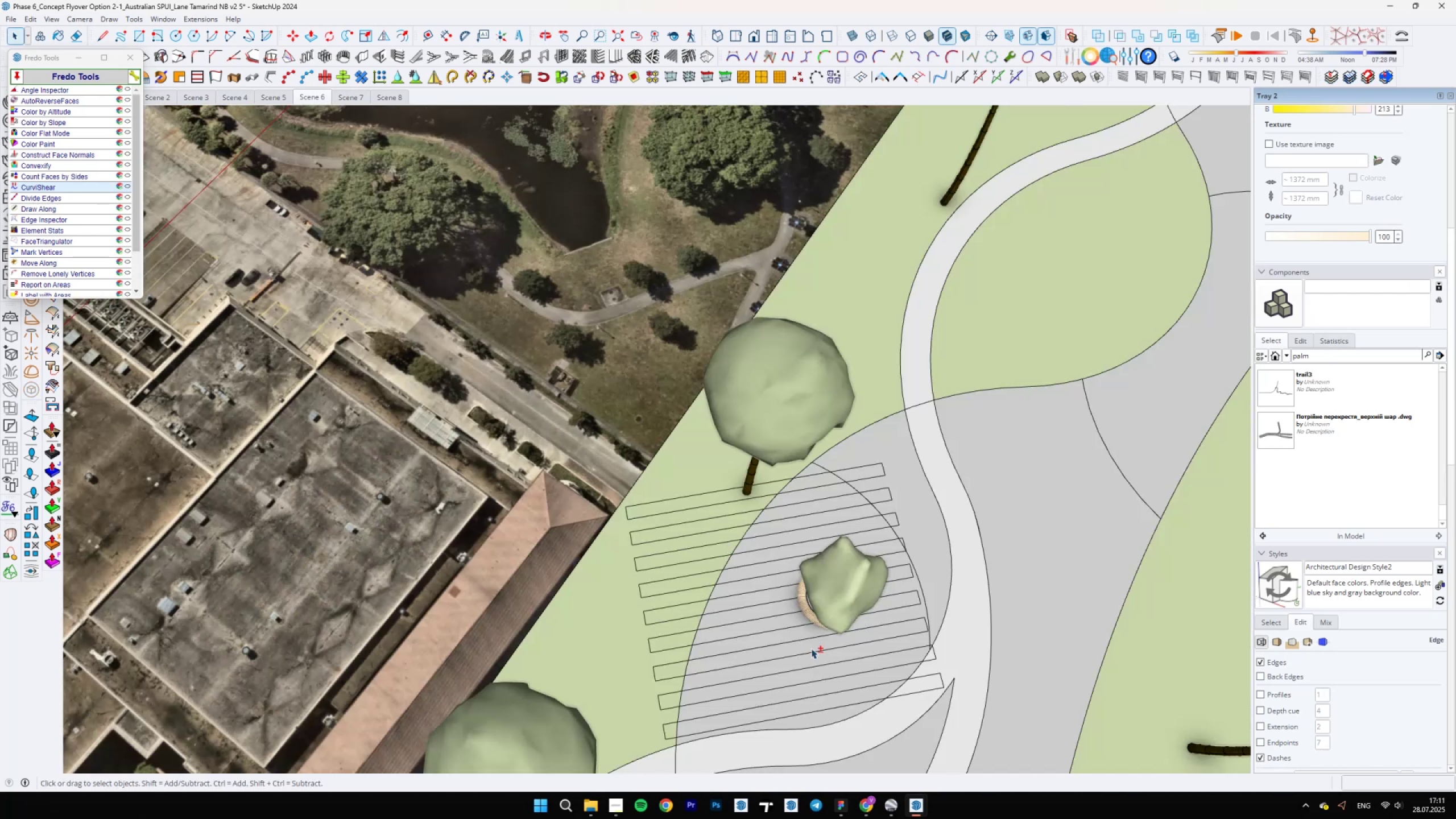 
scroll: coordinate [933, 608], scroll_direction: up, amount: 4.0
 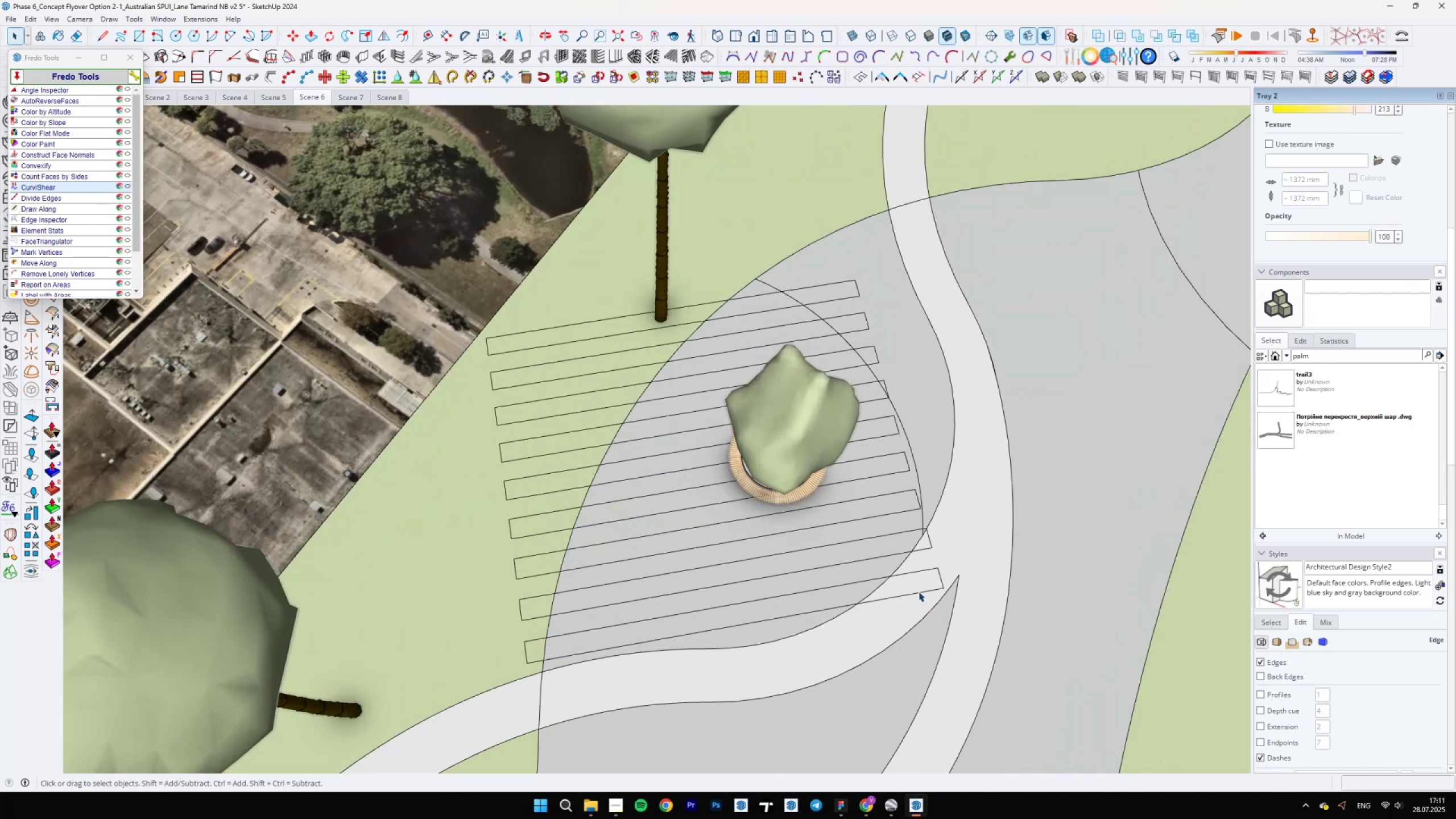 
right_click([919, 592])
 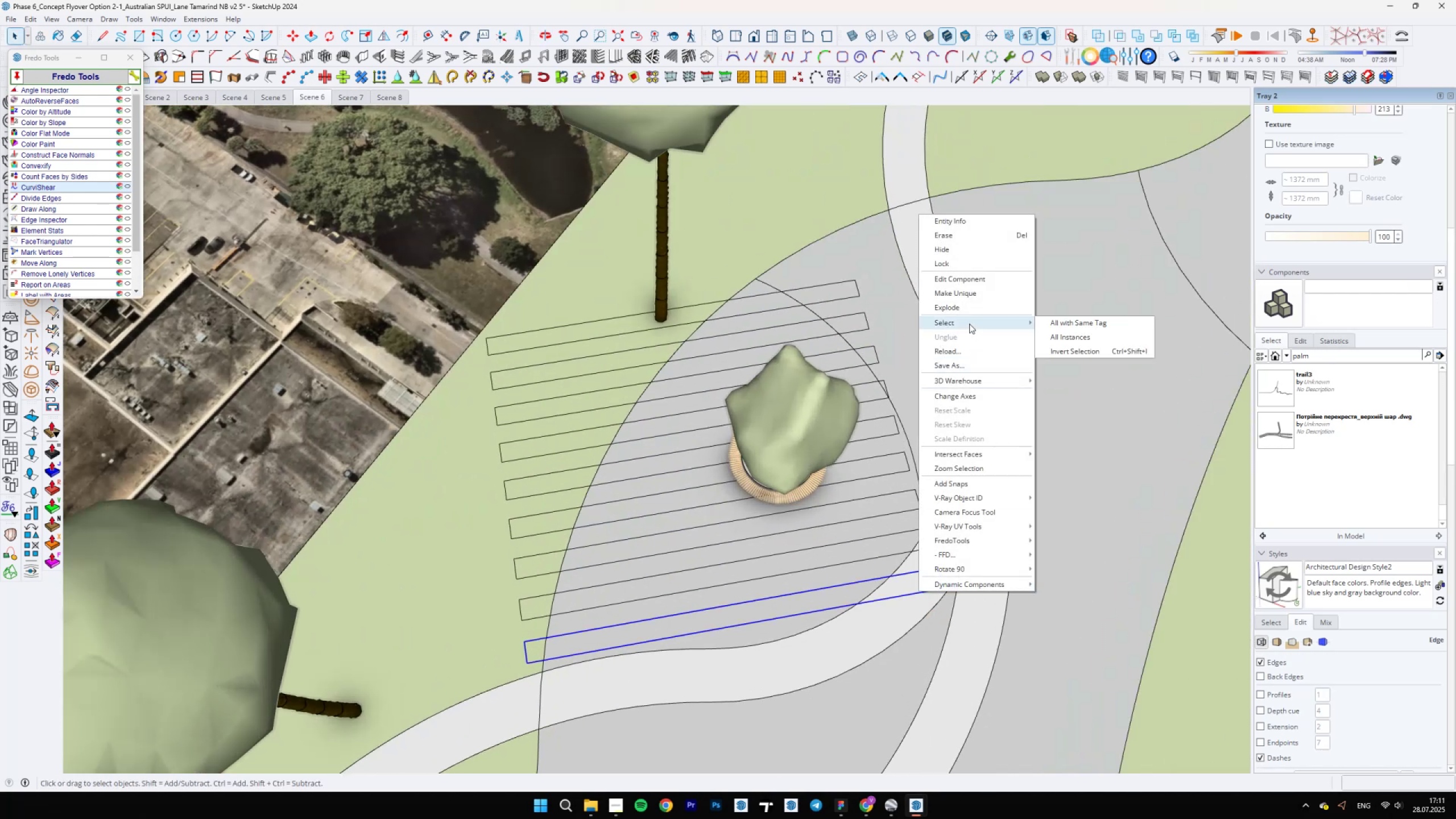 
double_click([1056, 334])
 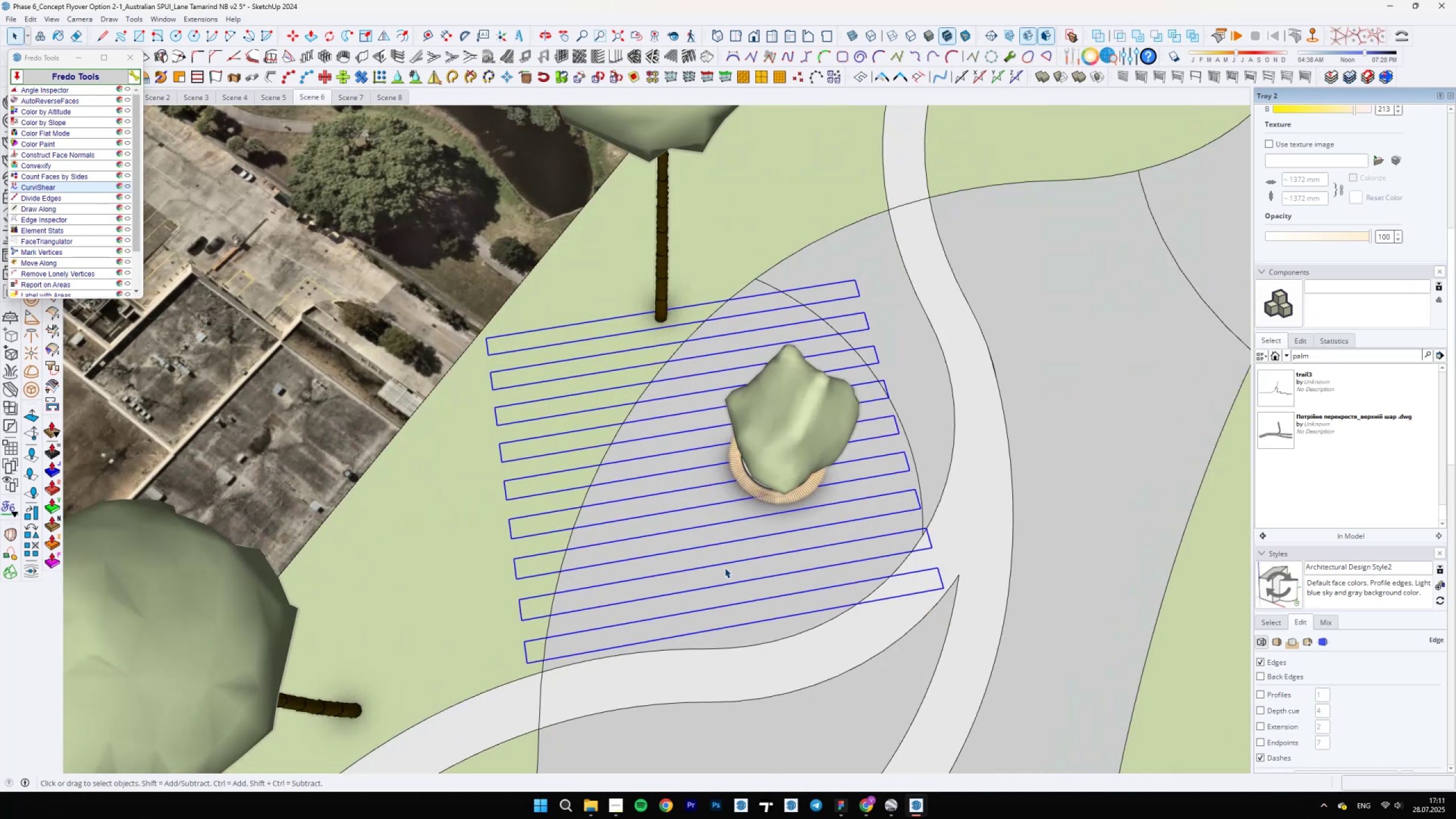 
scroll: coordinate [590, 638], scroll_direction: up, amount: 2.0
 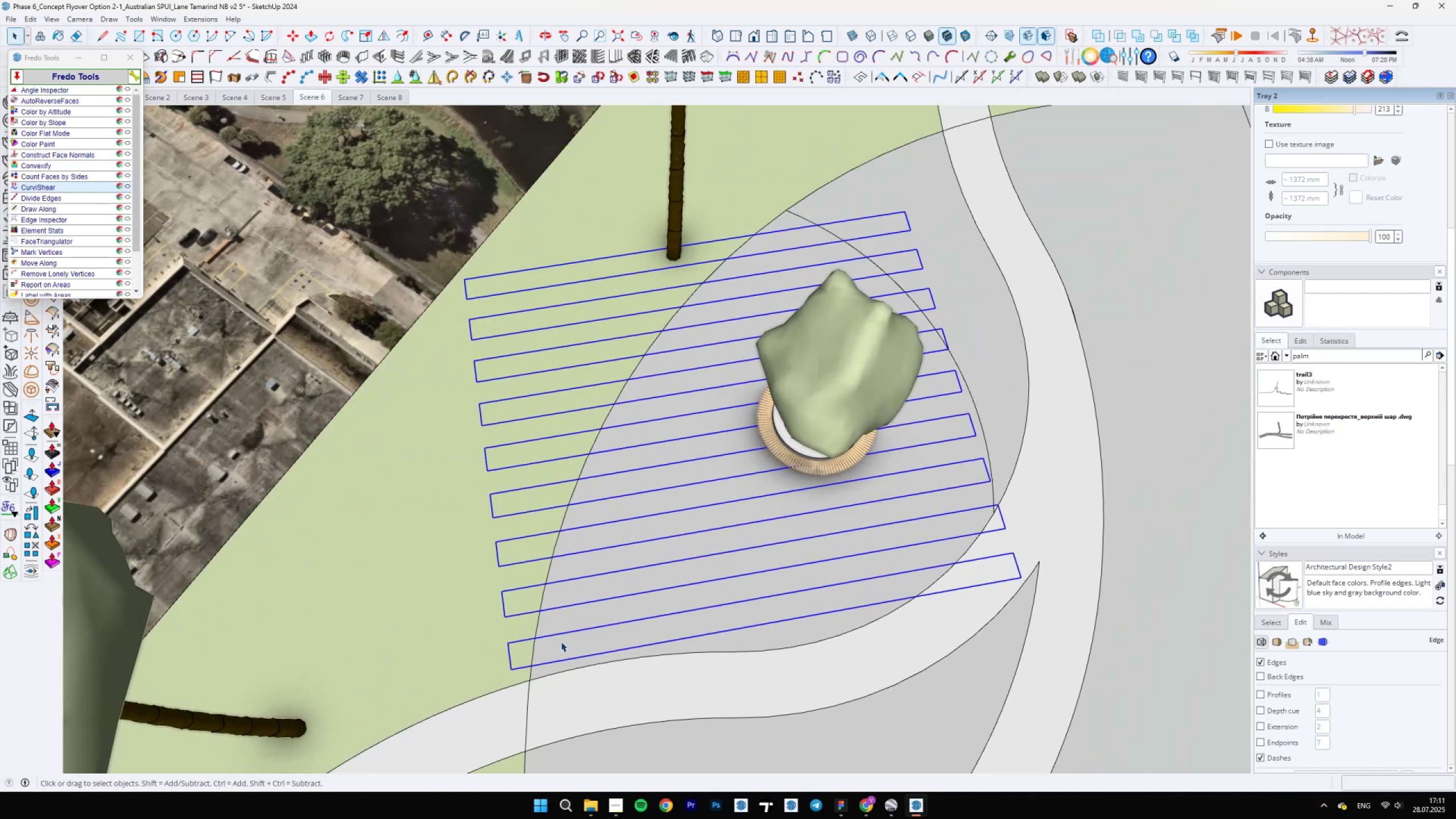 
key(M)
 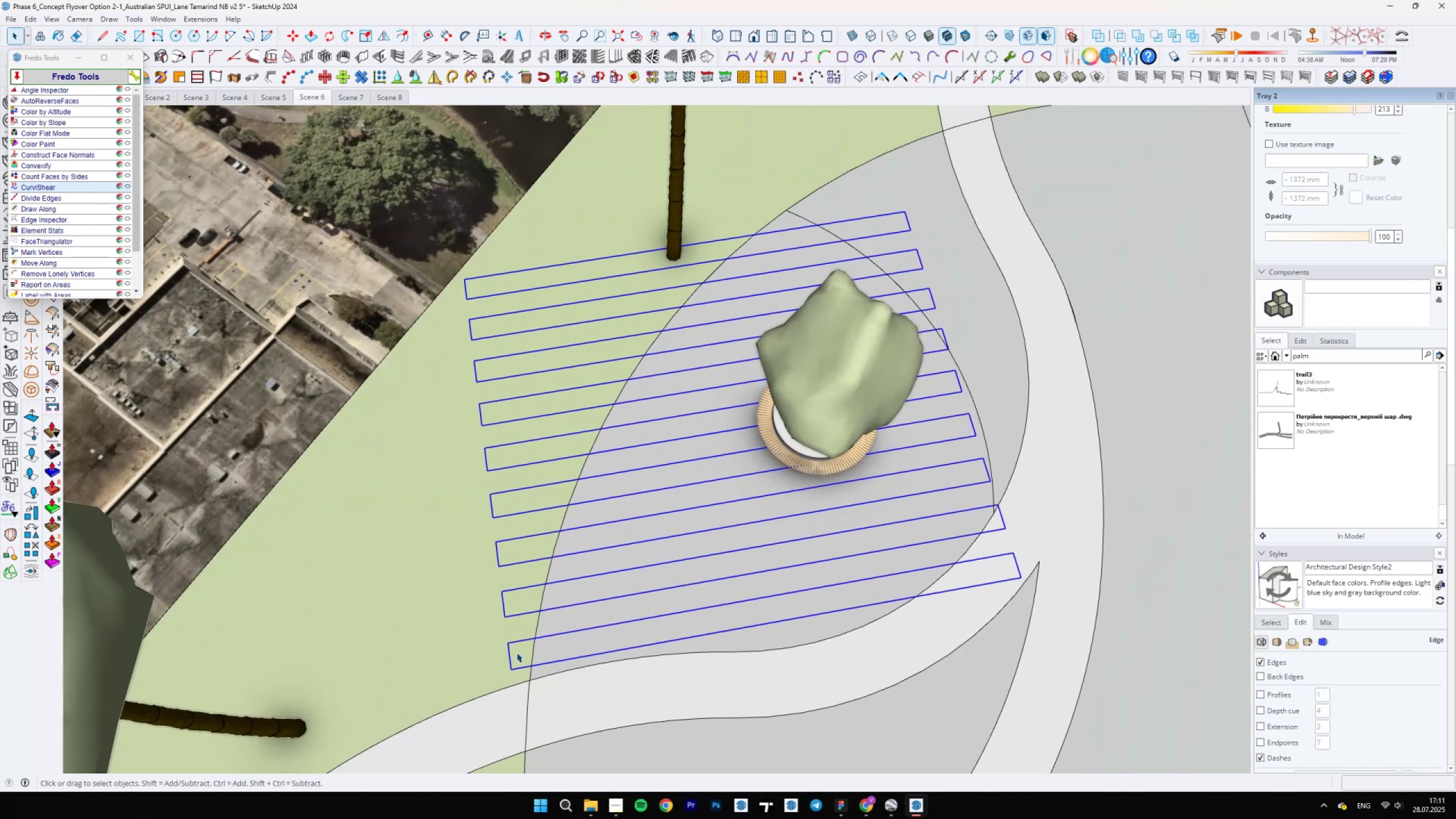 
left_click([511, 668])
 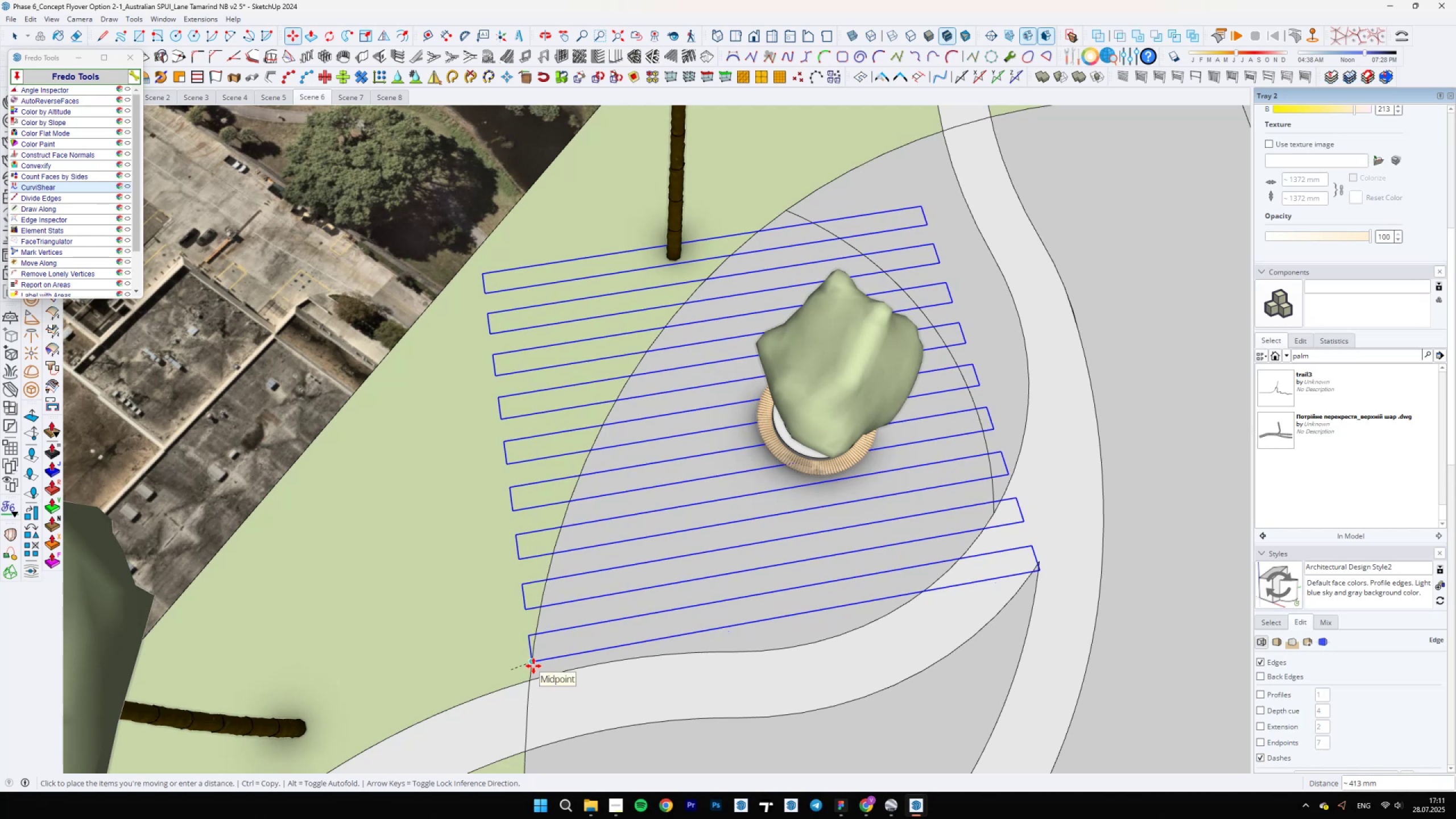 
left_click([533, 666])
 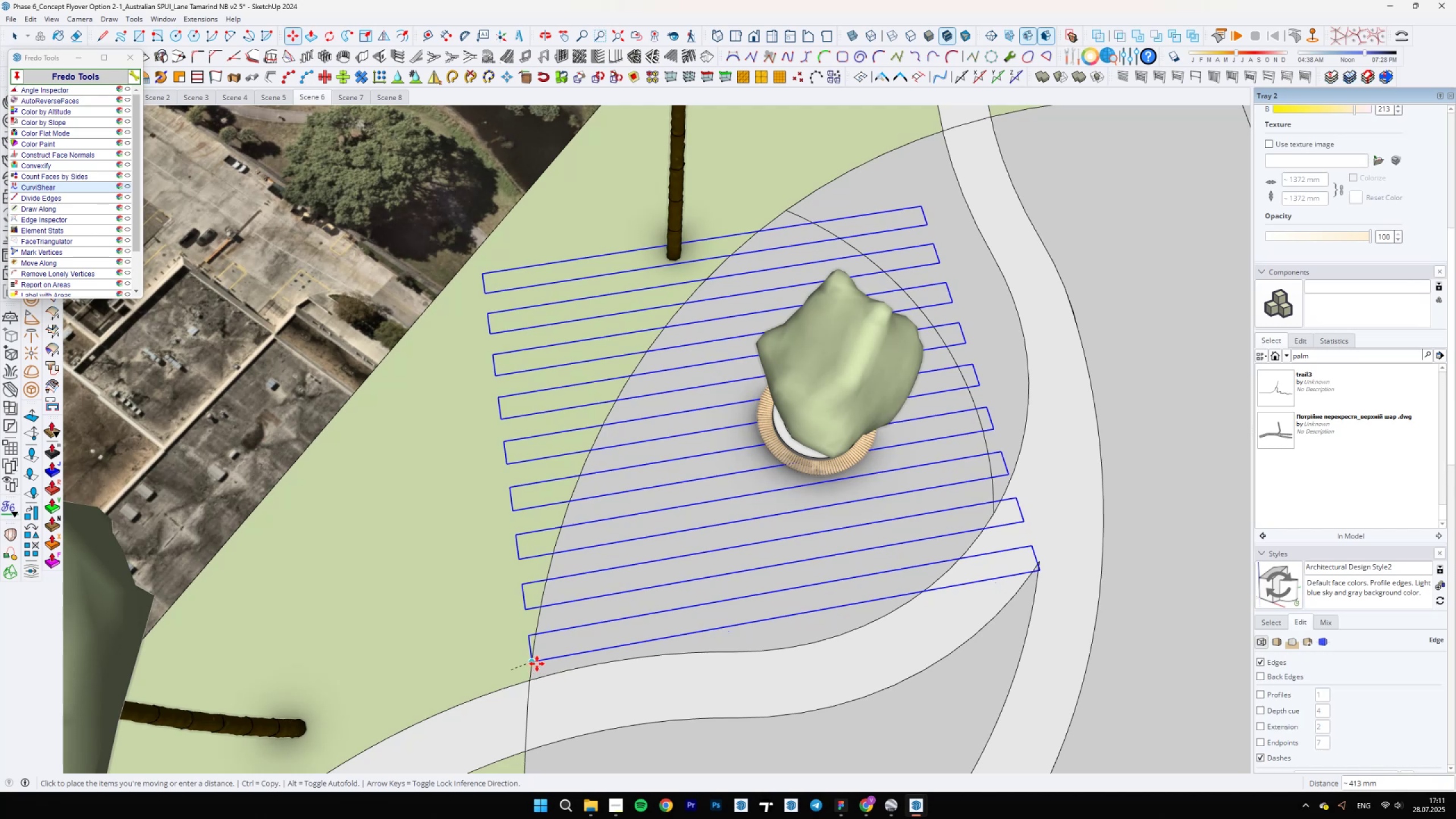 
key(Space)
 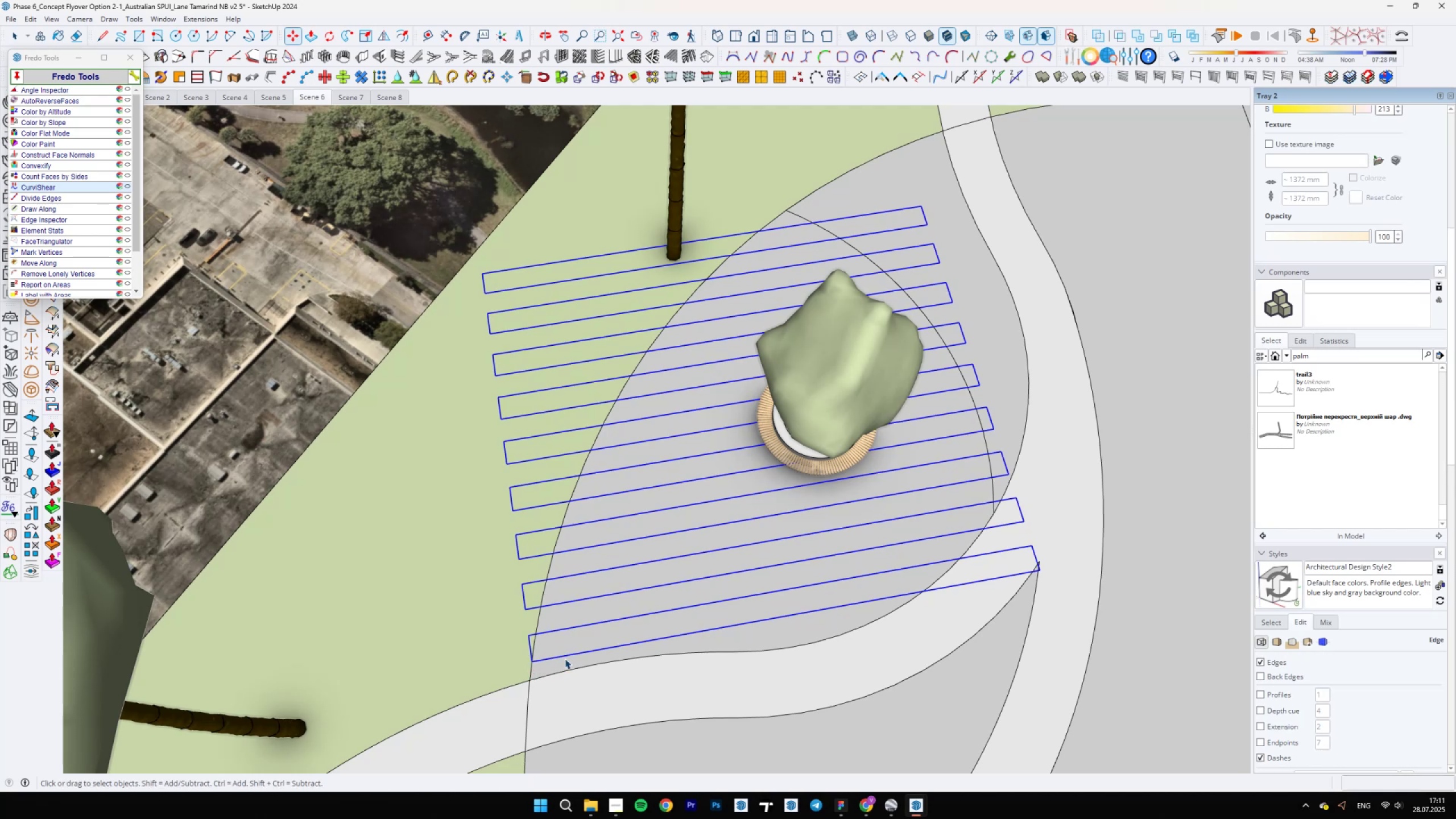 
left_click([565, 659])
 